 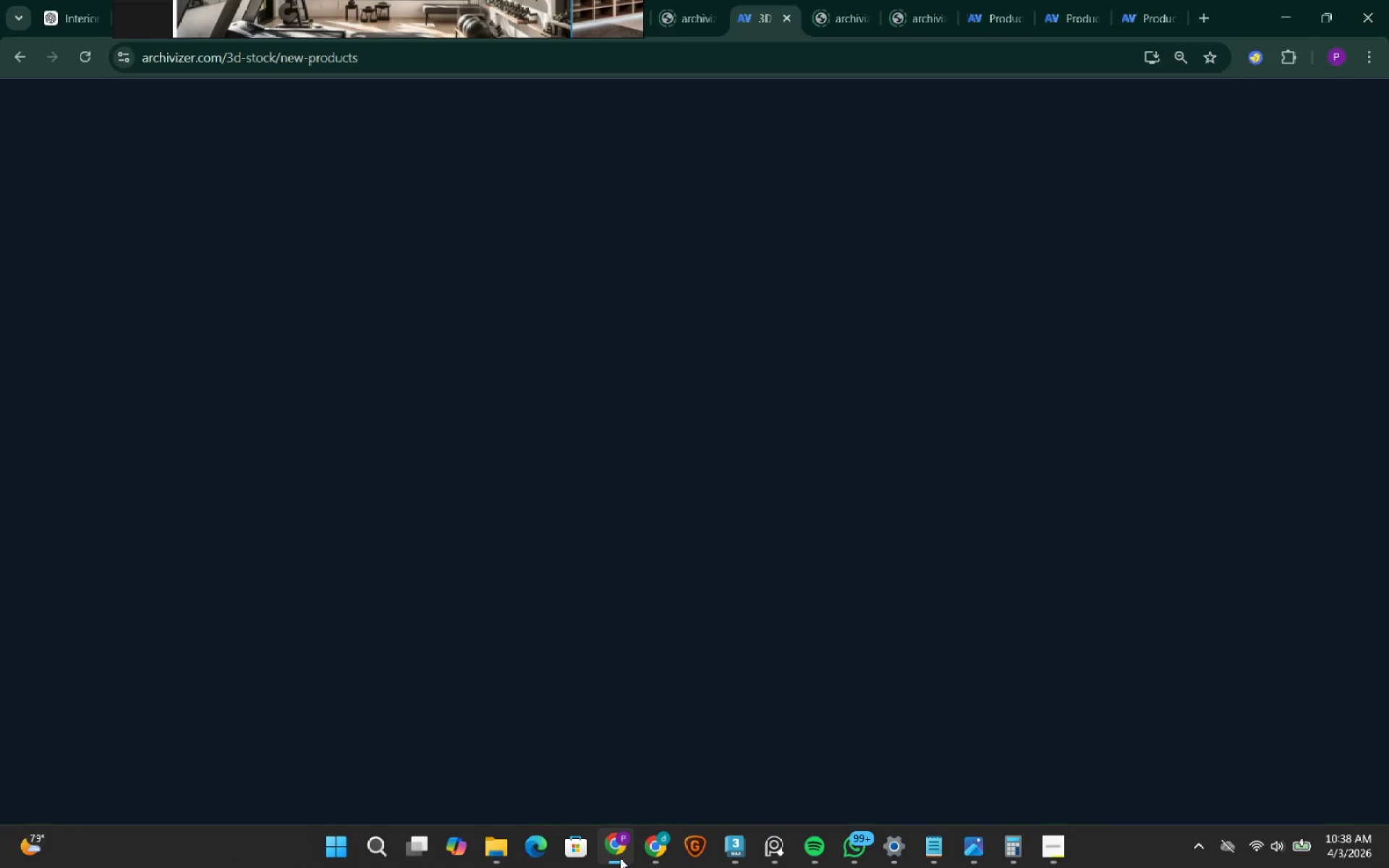 
left_click([620, 858])
 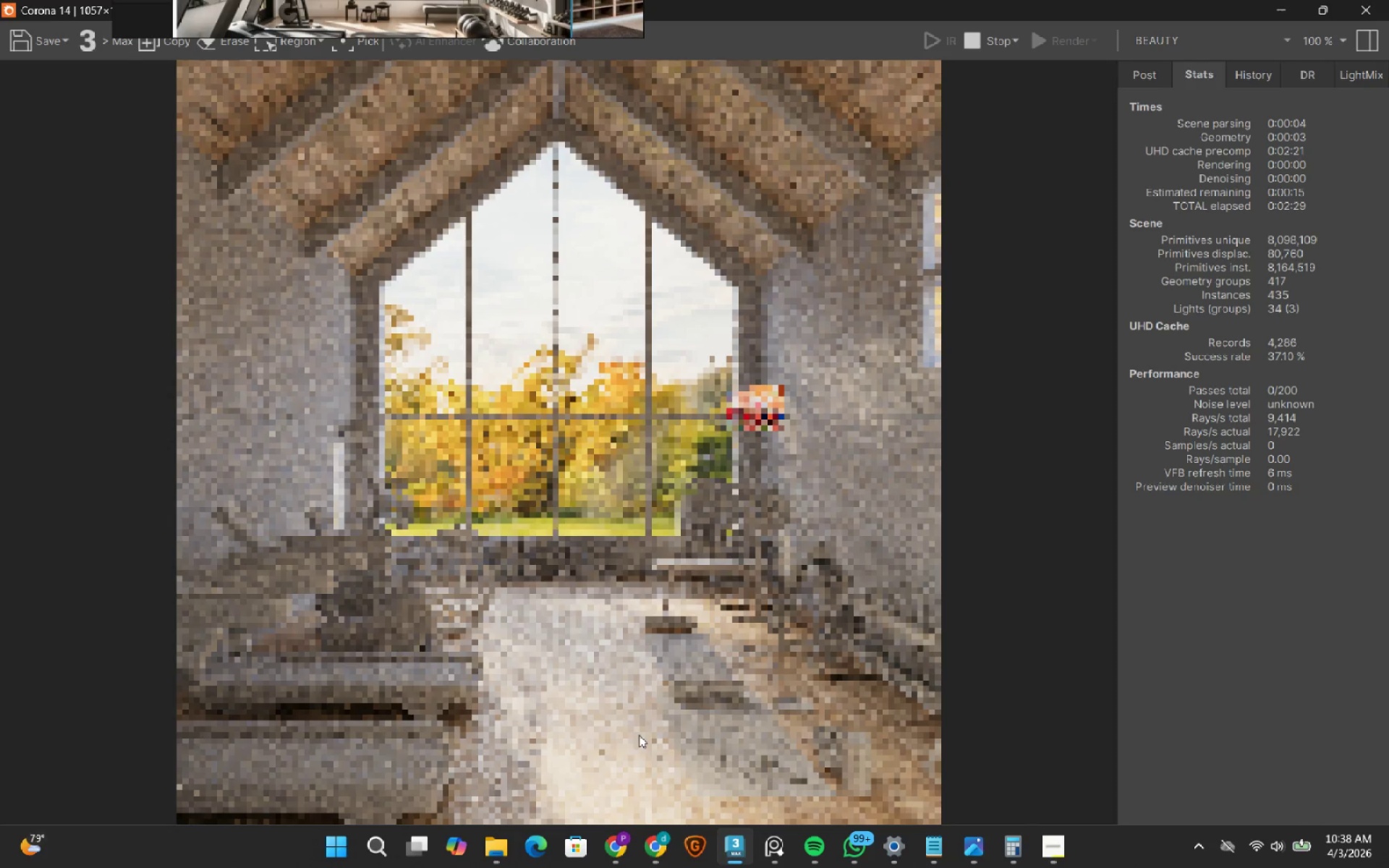 
left_click([723, 469])
 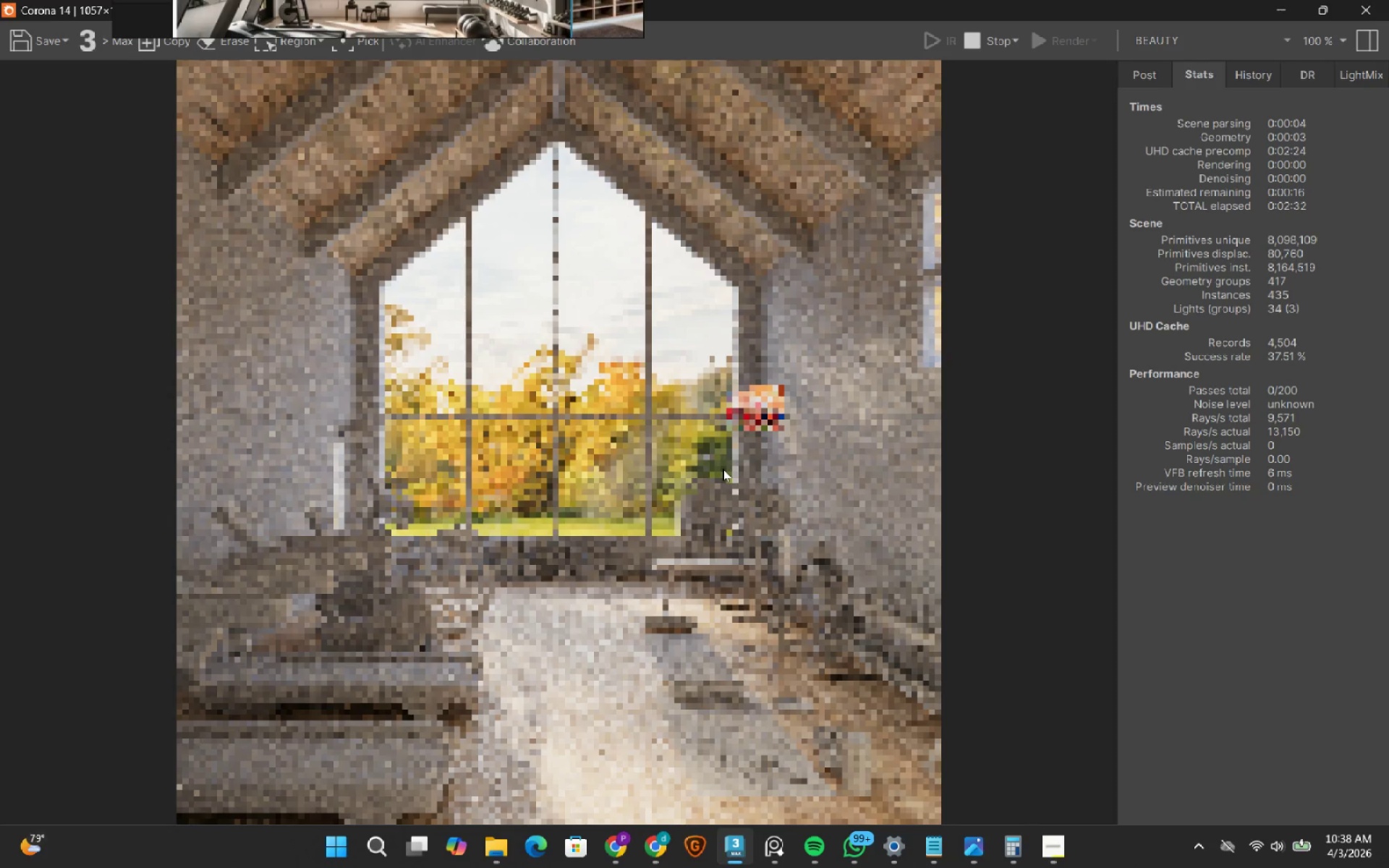 
key(Unknown)
 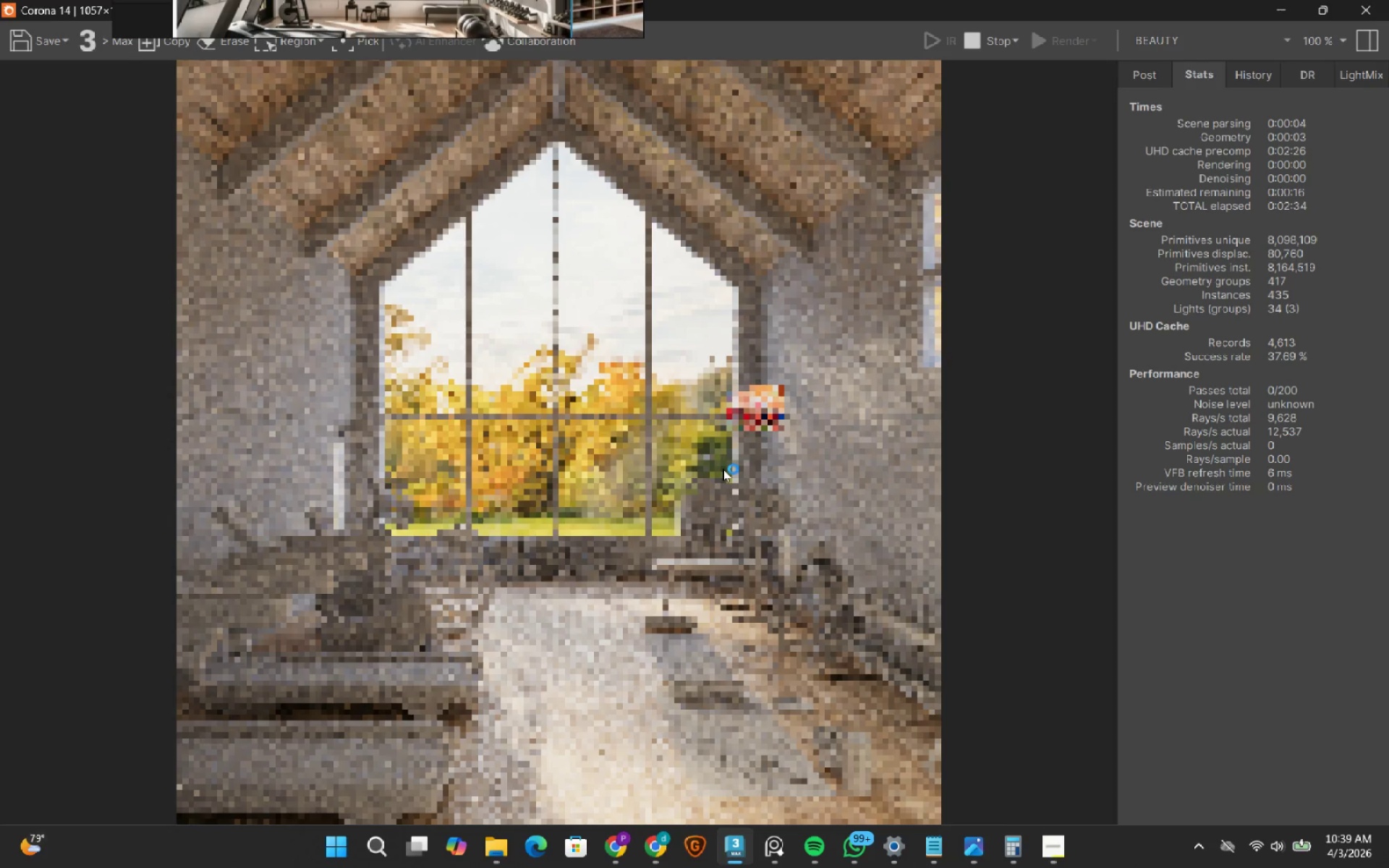 
key(Unknown)
 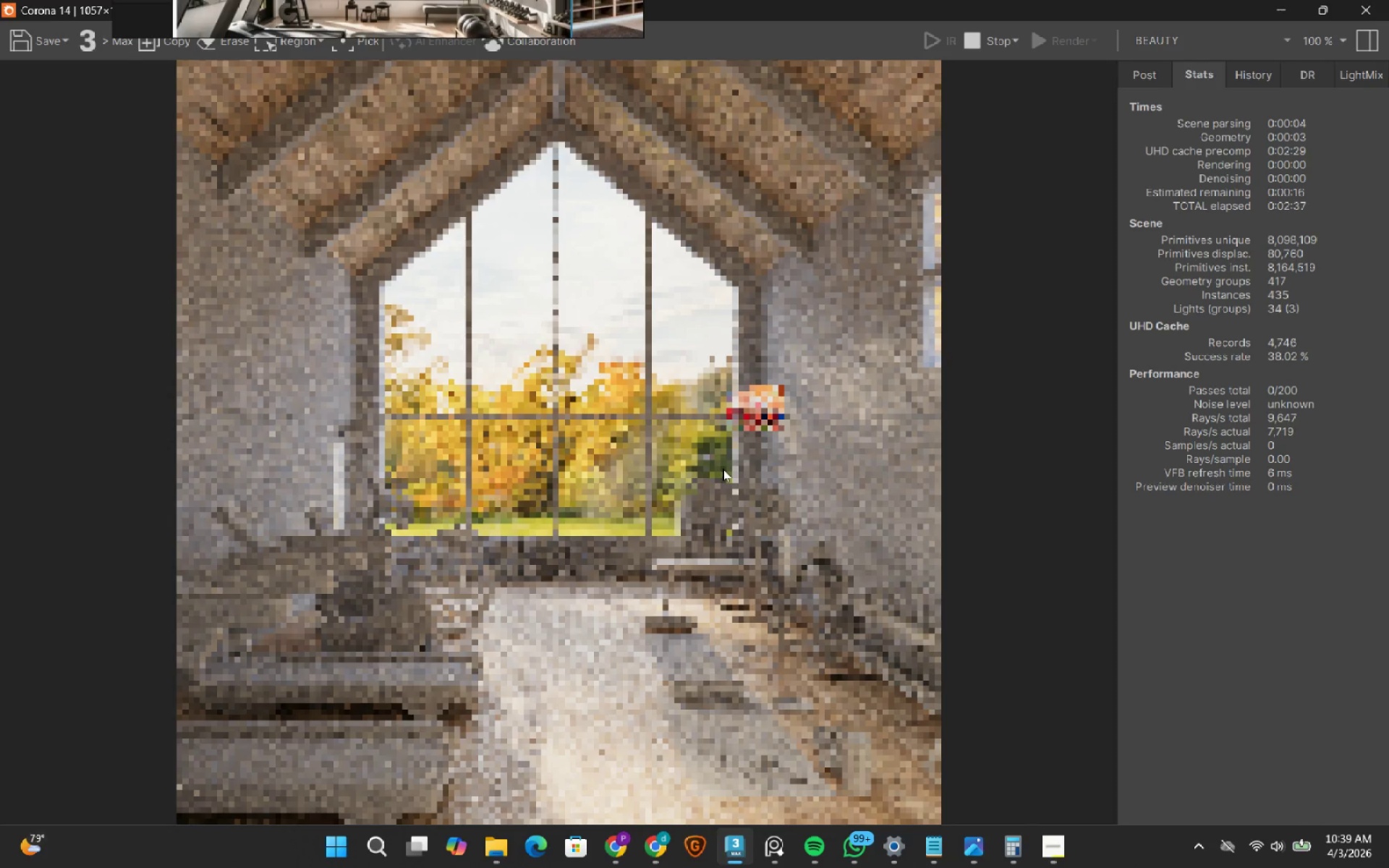 
left_click([770, 365])
 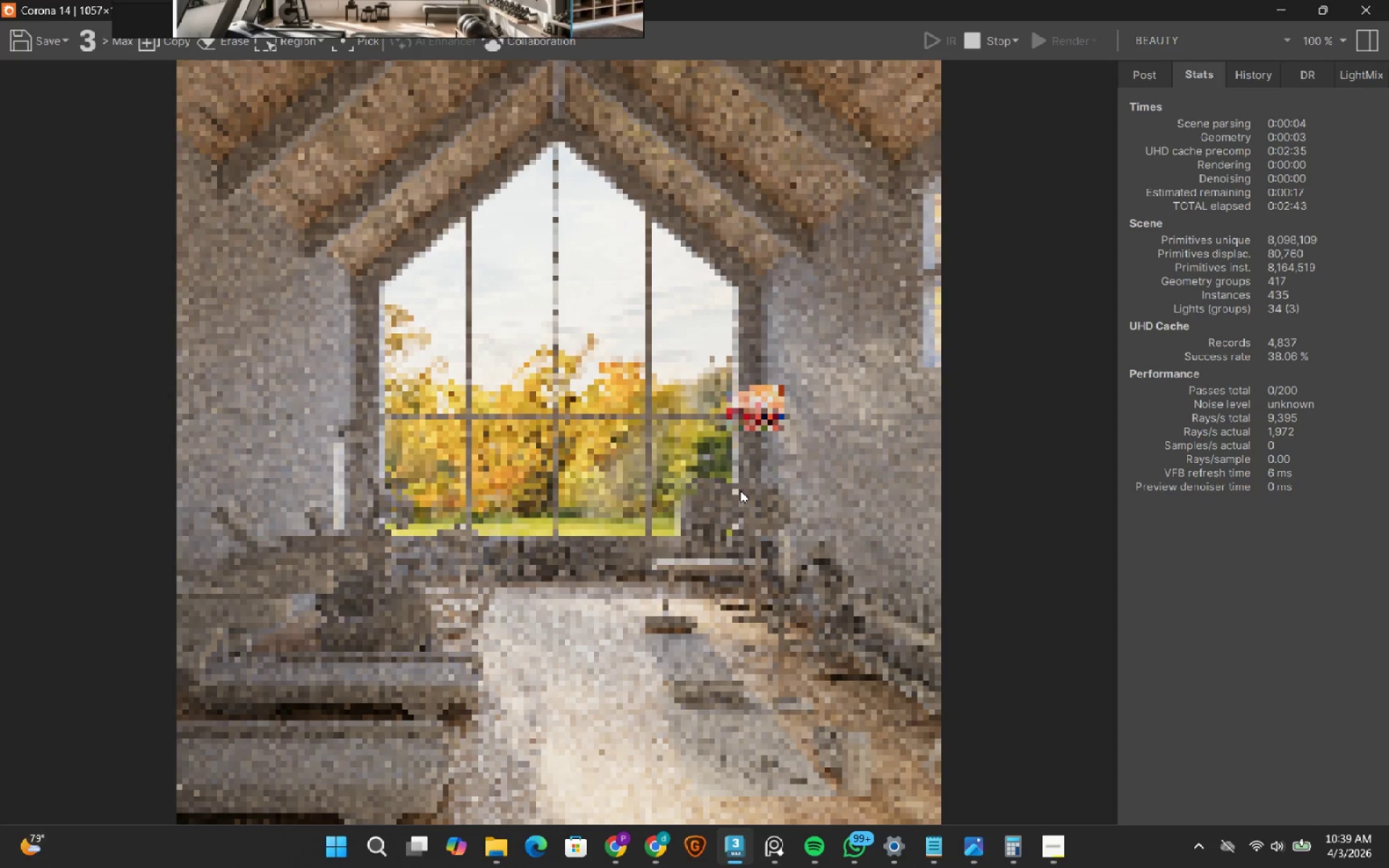 
wait(7.16)
 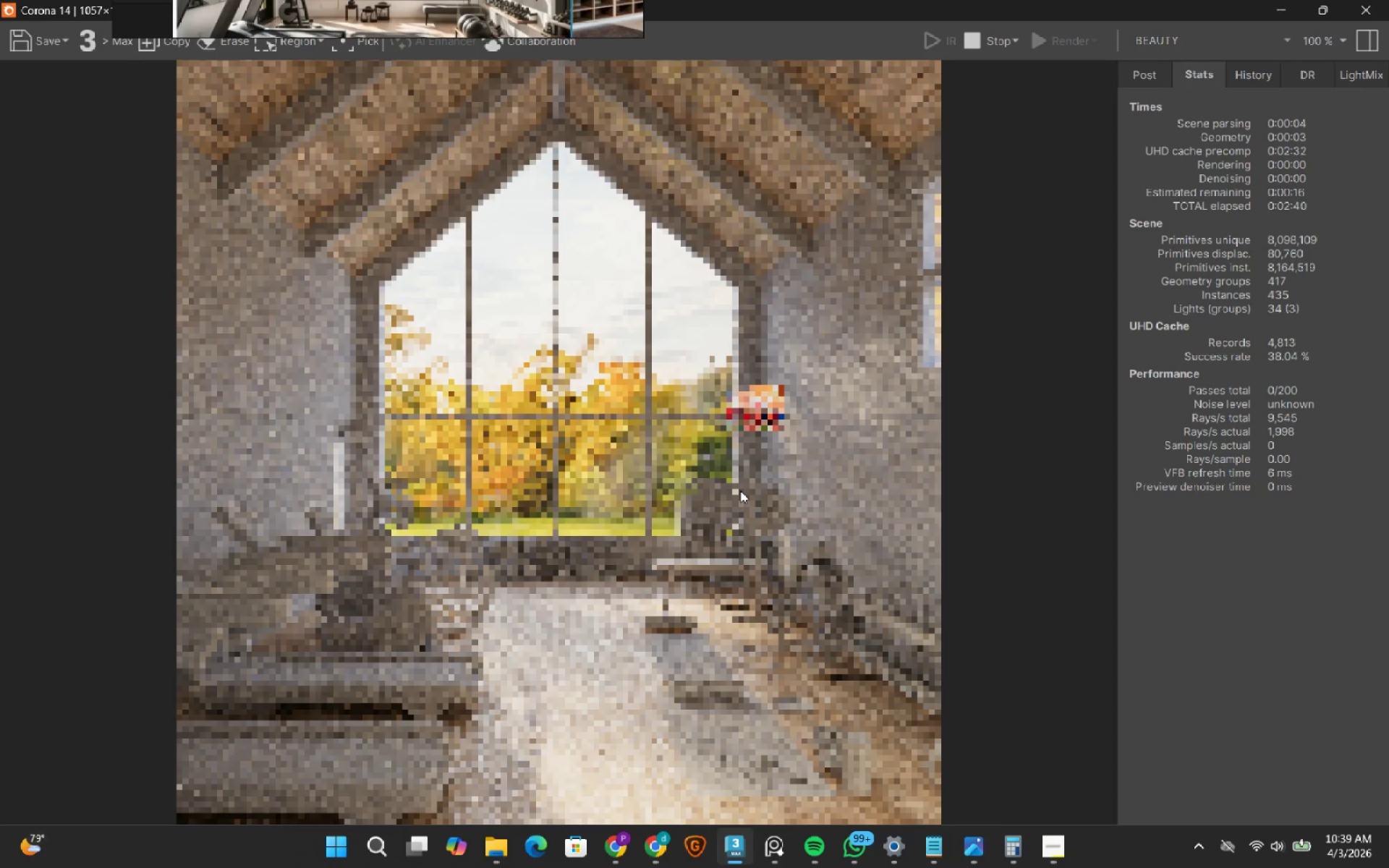 
mouse_move([1264, 26])
 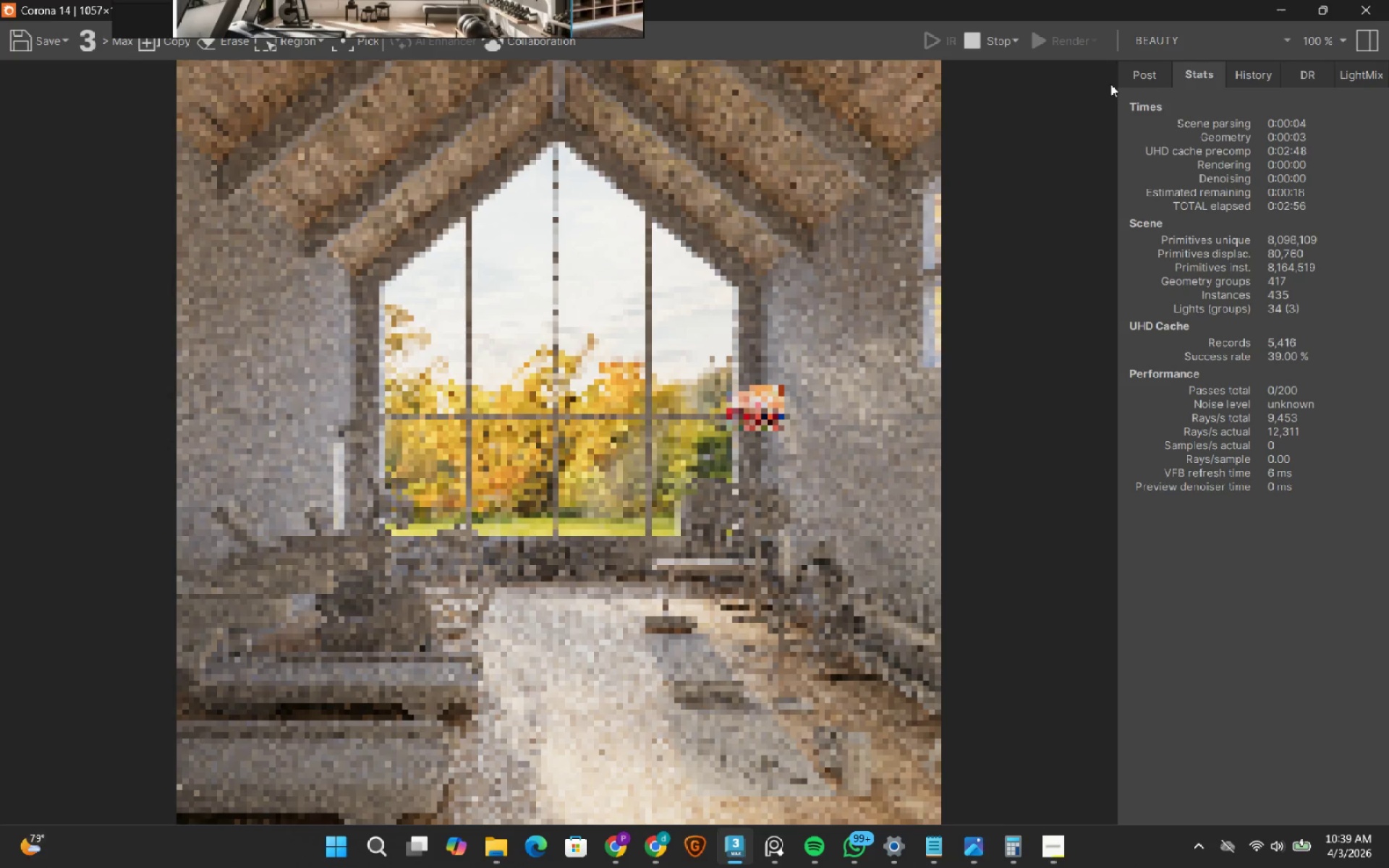 
wait(13.19)
 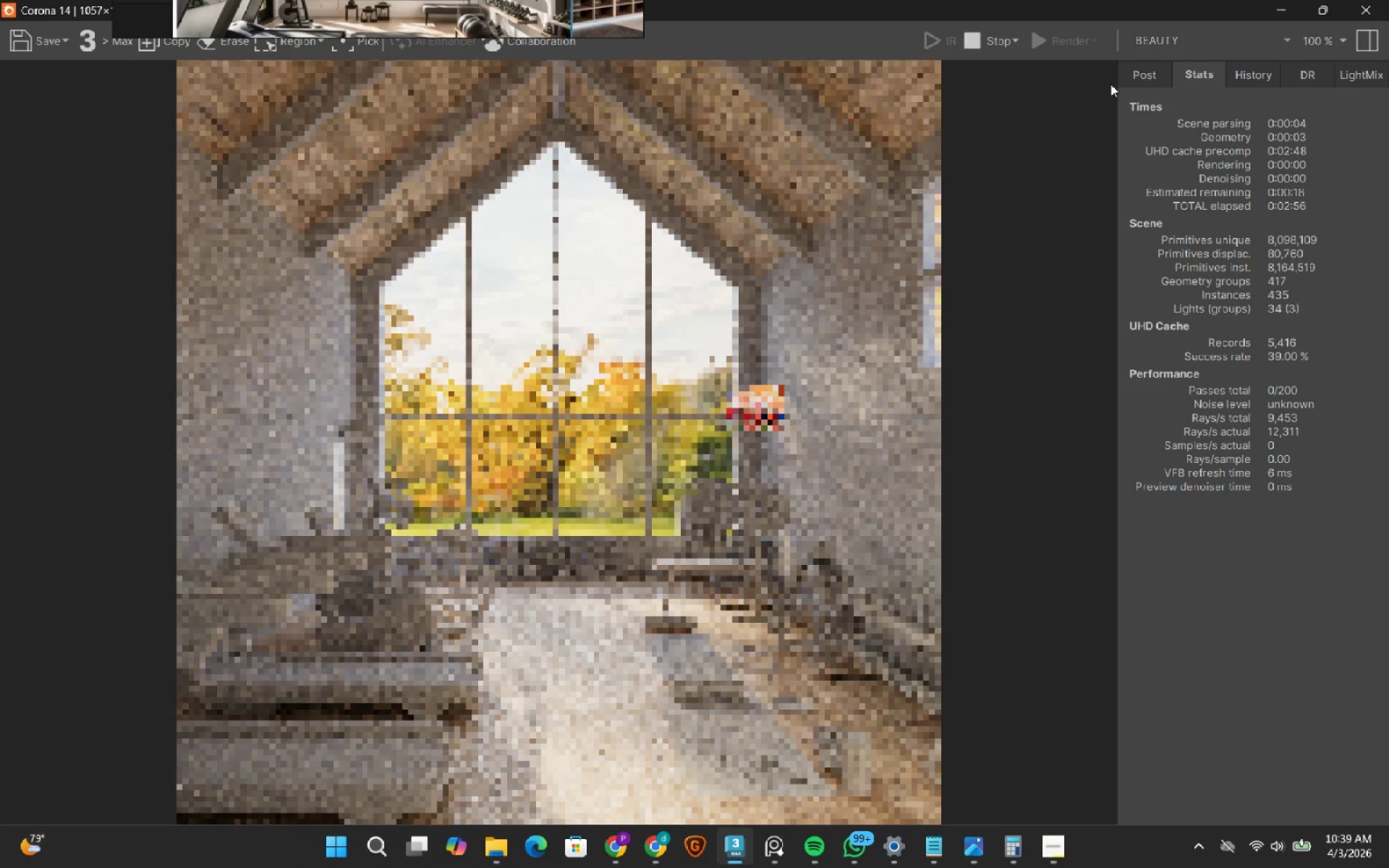 
left_click([676, 412])
 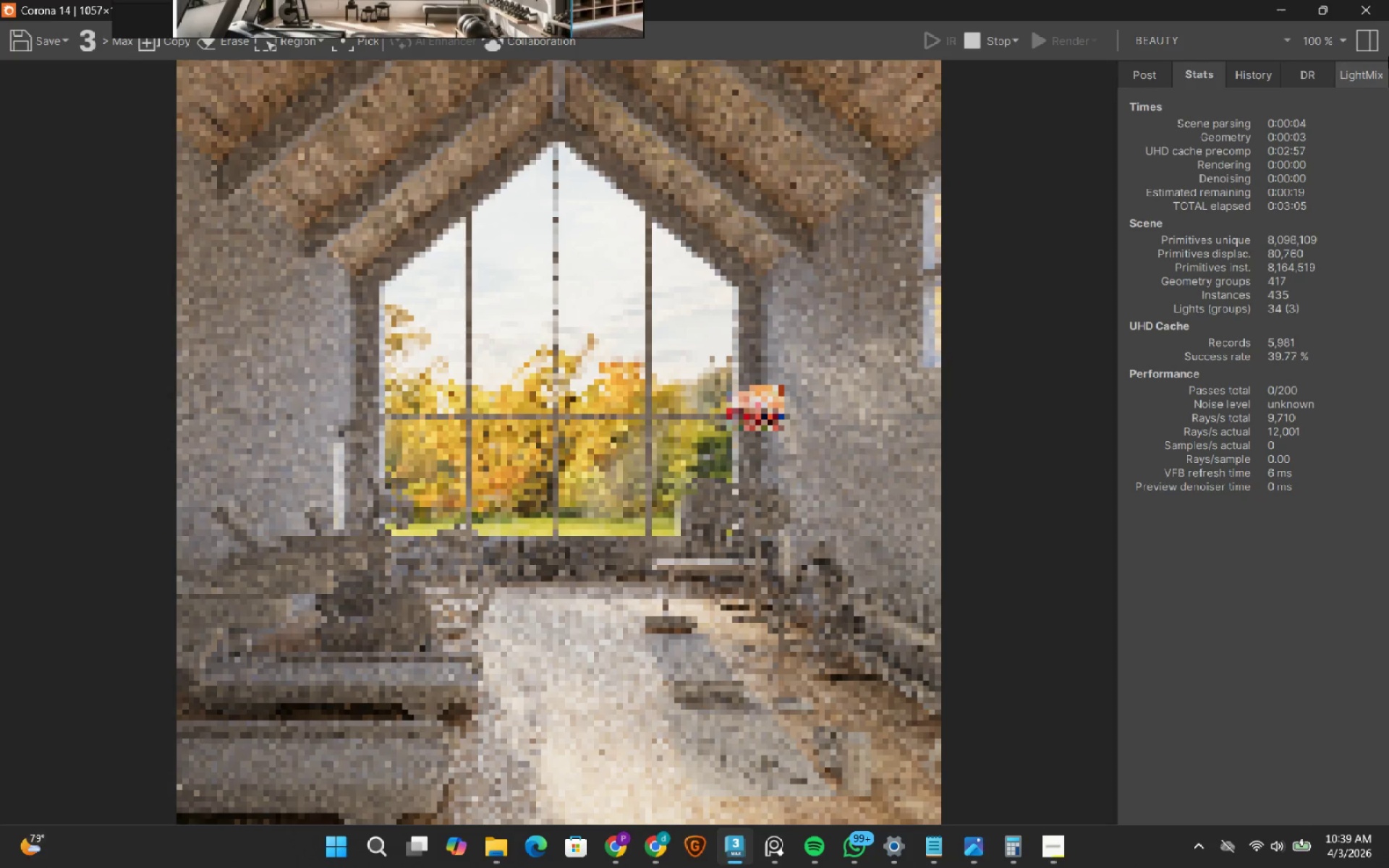 
left_click([1283, 12])
 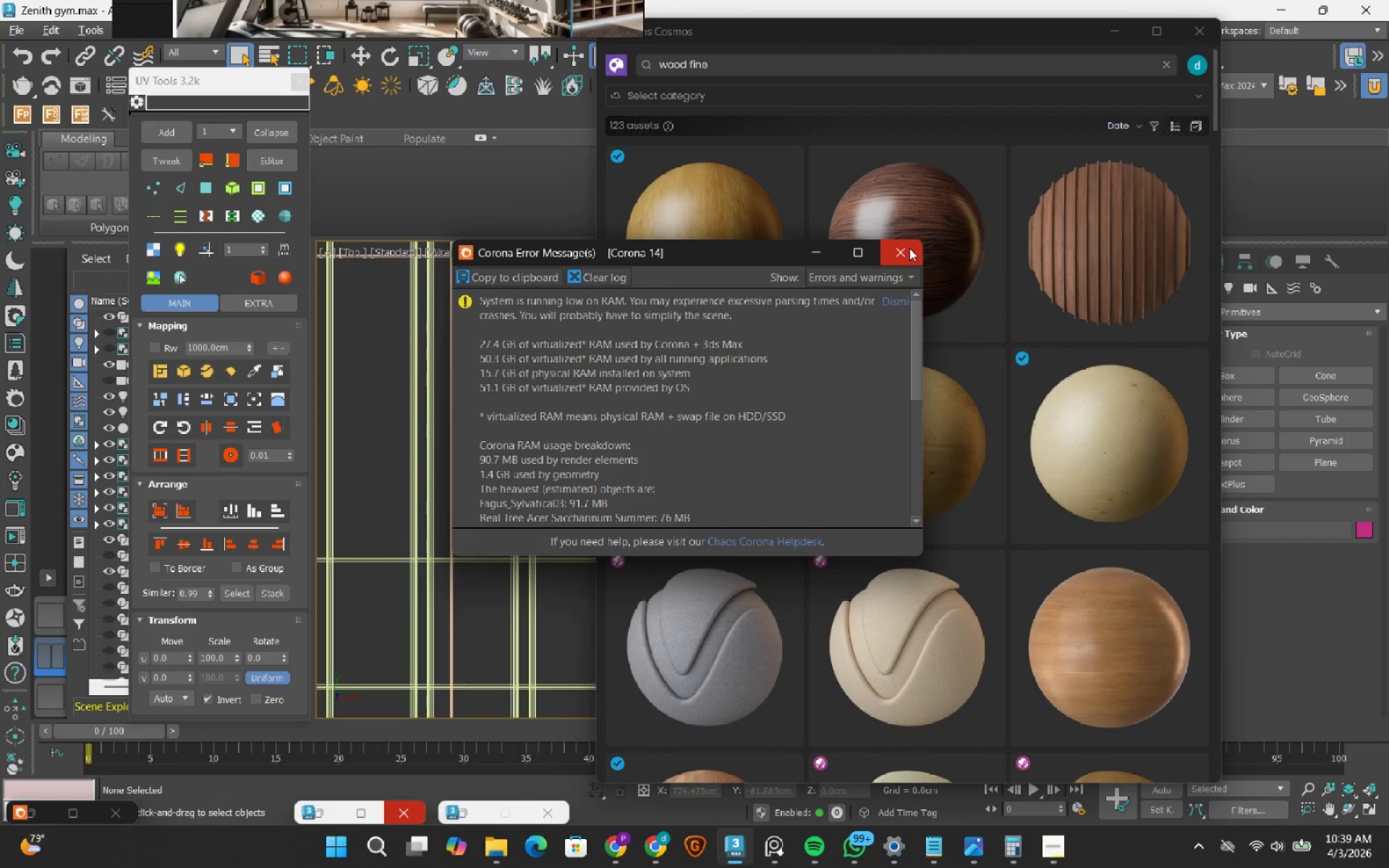 
left_click([909, 248])
 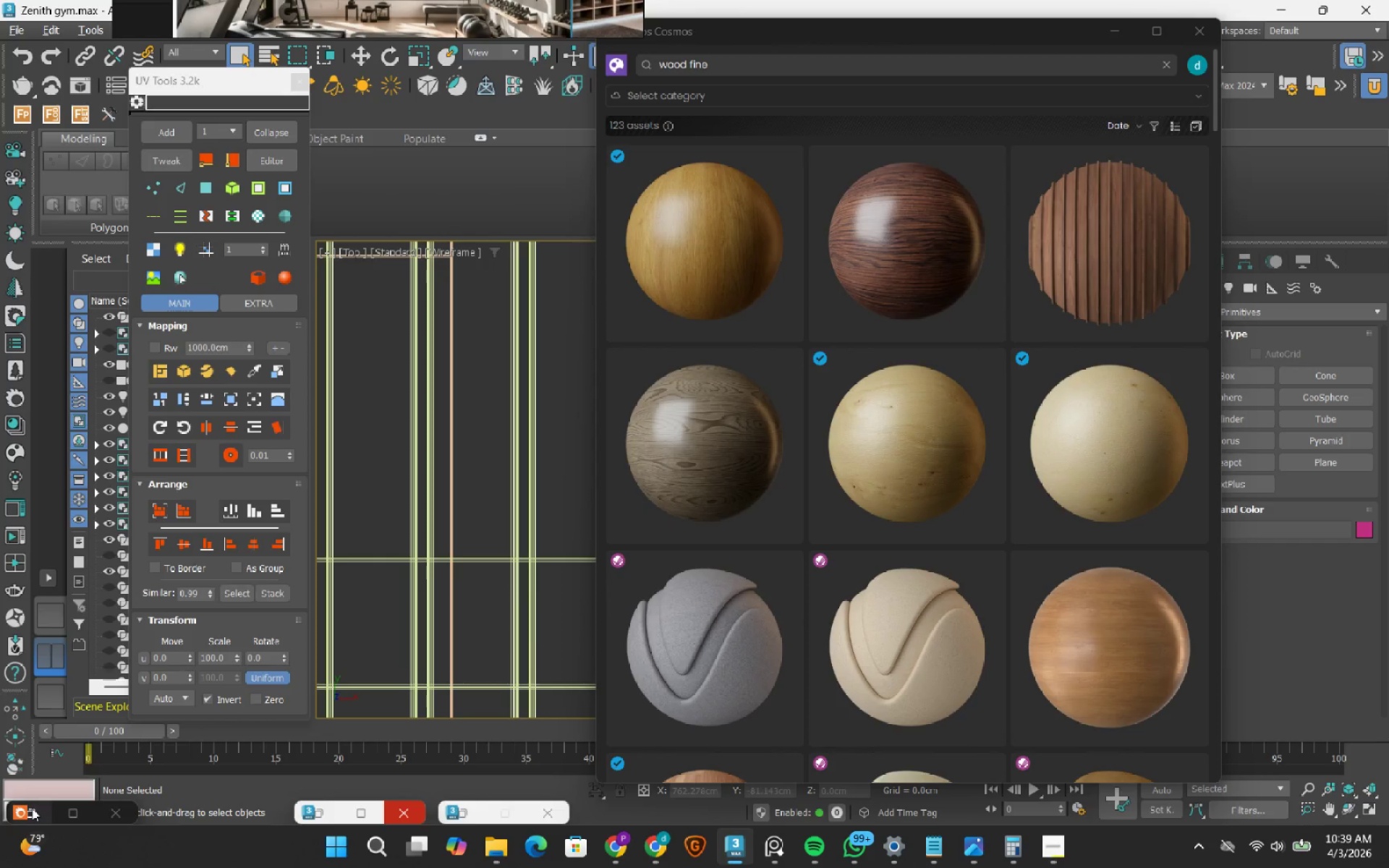 
left_click([32, 810])
 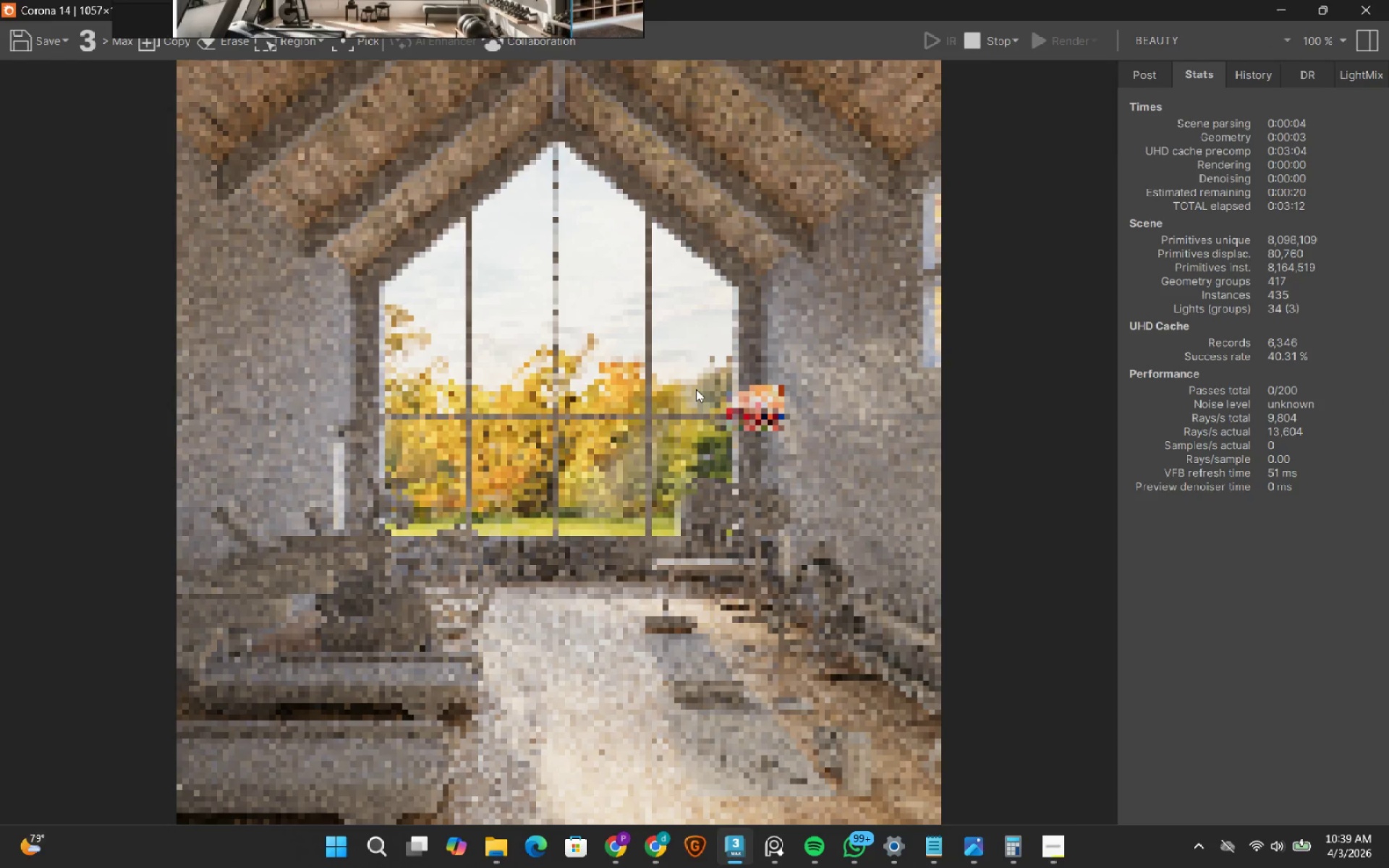 
key(Unknown)
 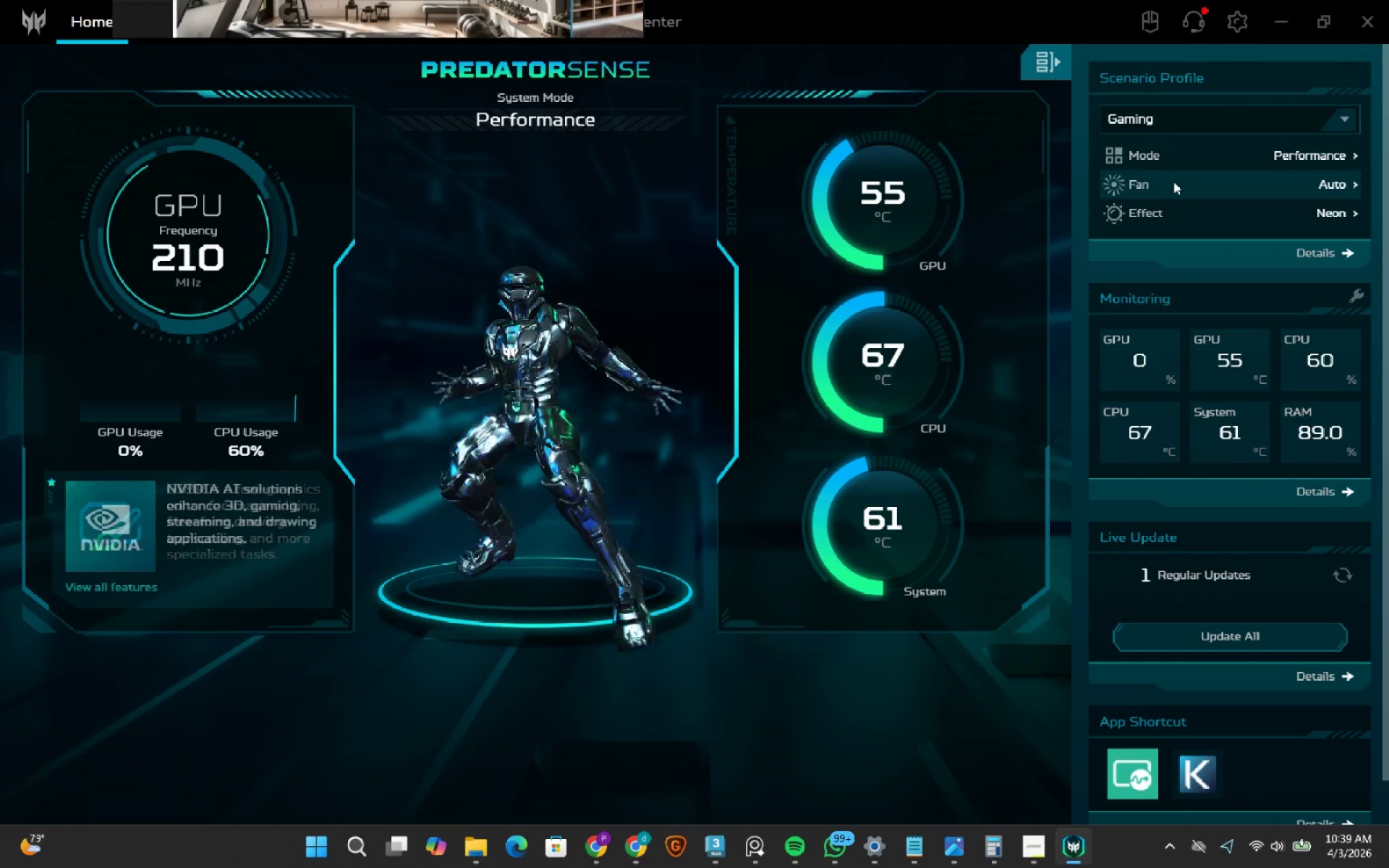 
wait(6.25)
 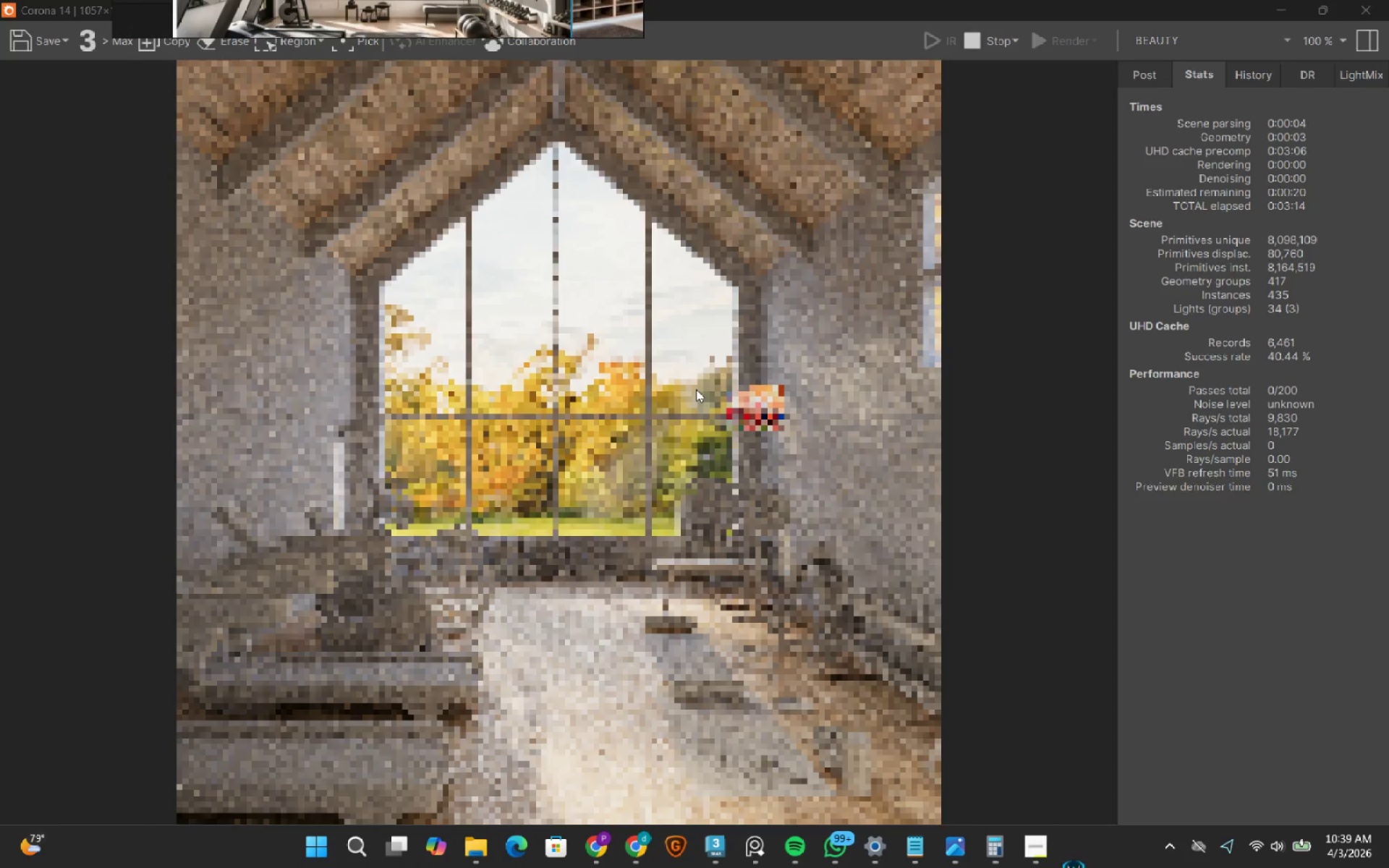 
left_click([1320, 156])
 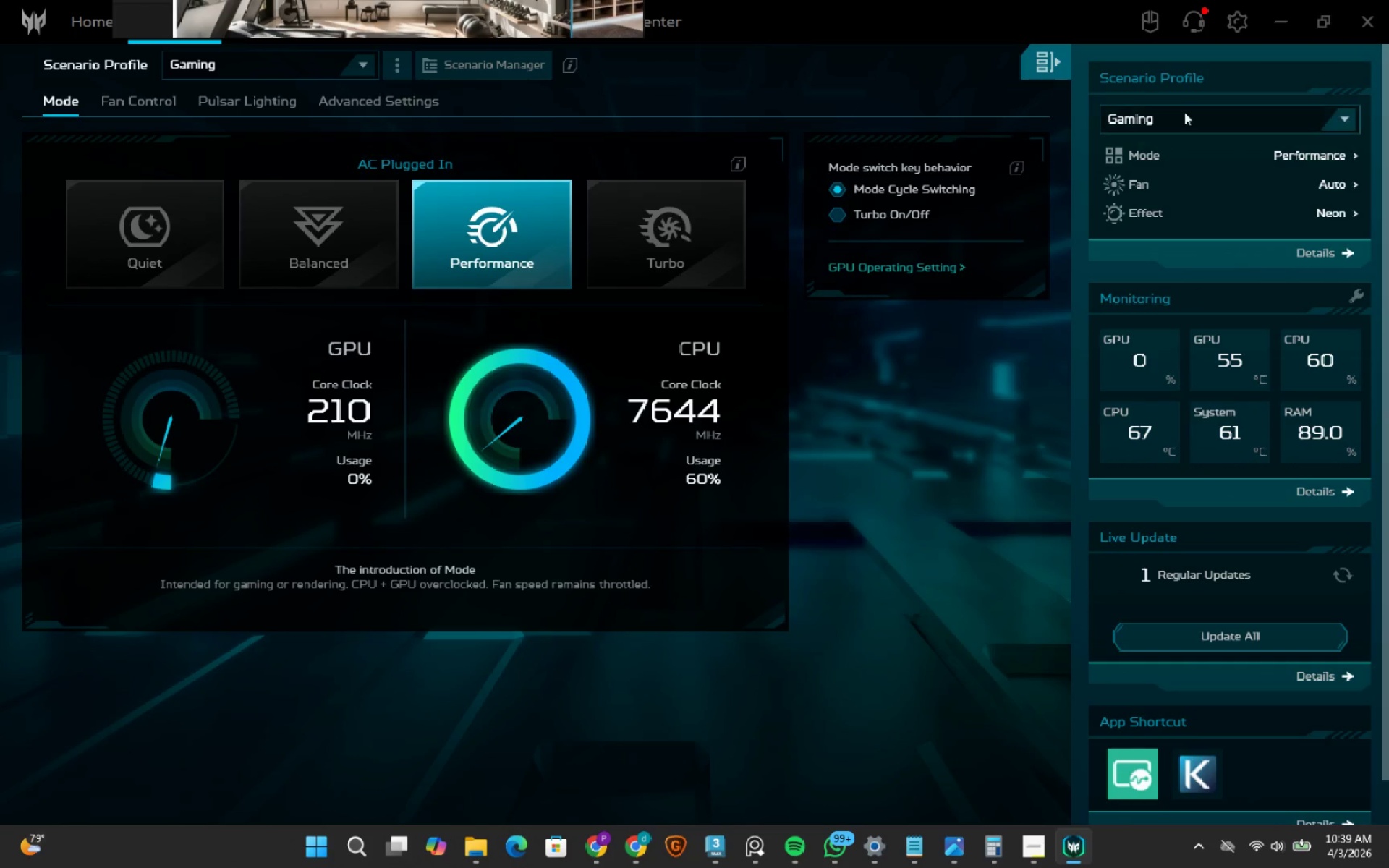 
left_click([1286, 23])
 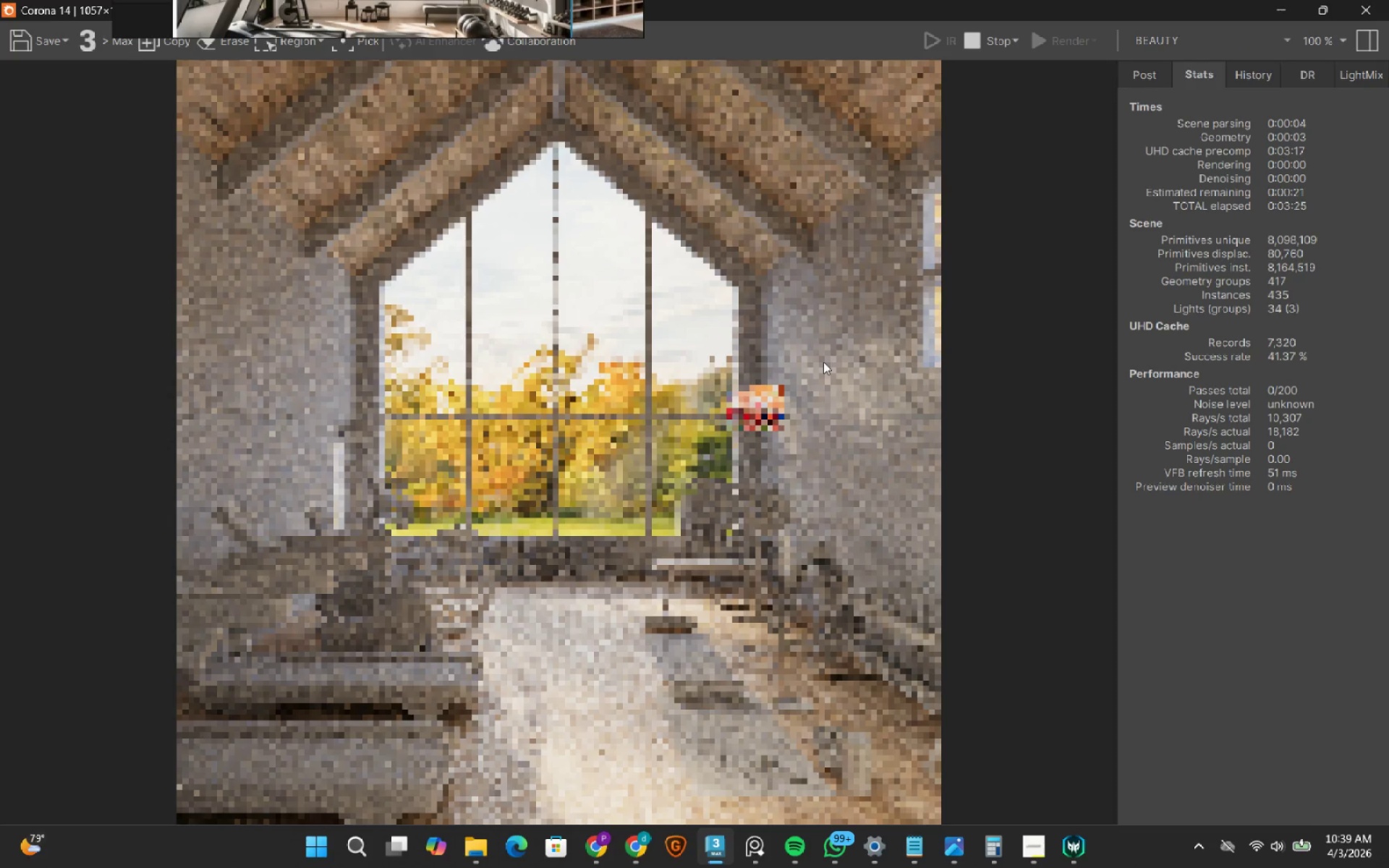 
left_click([823, 362])
 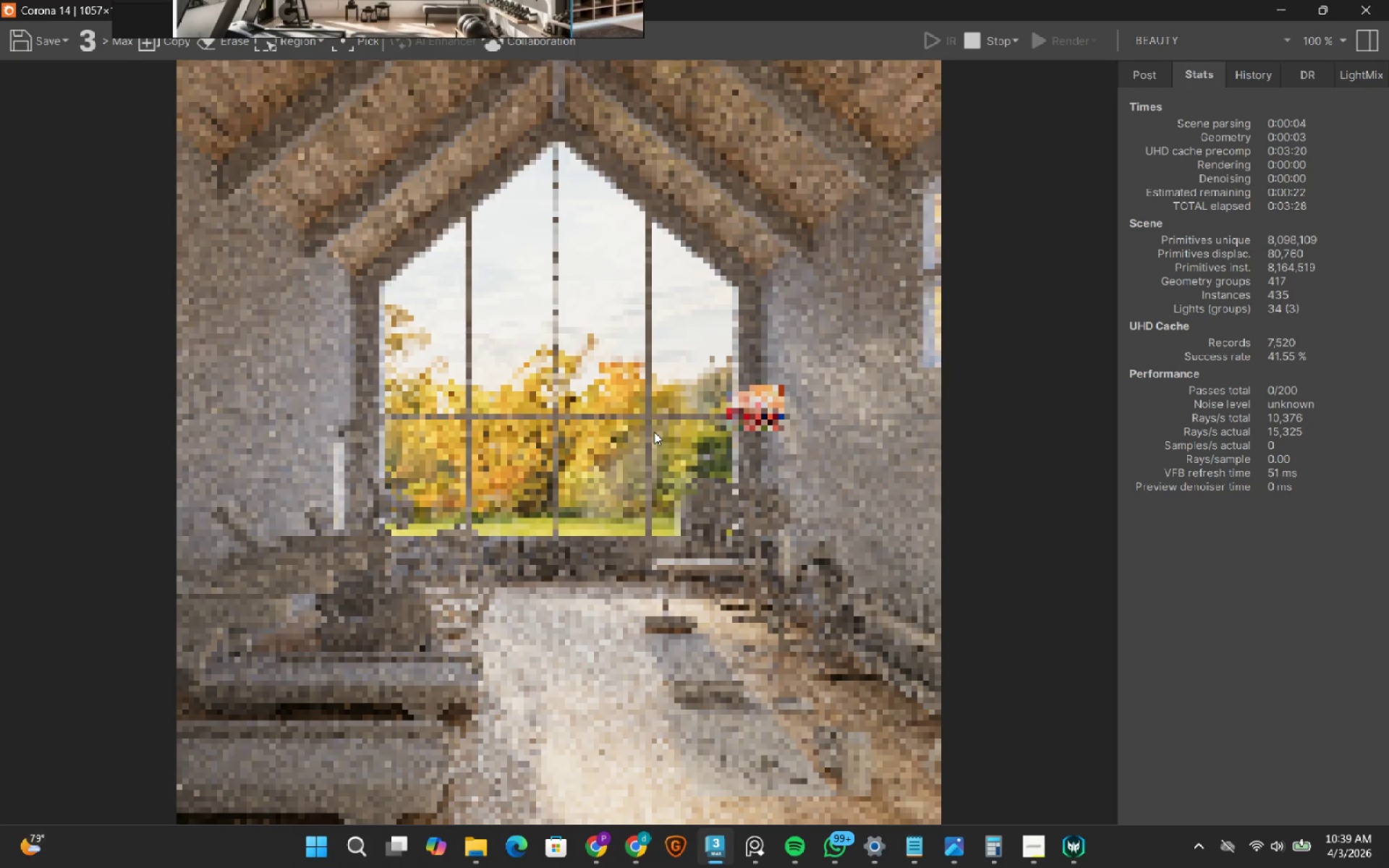 
mouse_move([967, 64])
 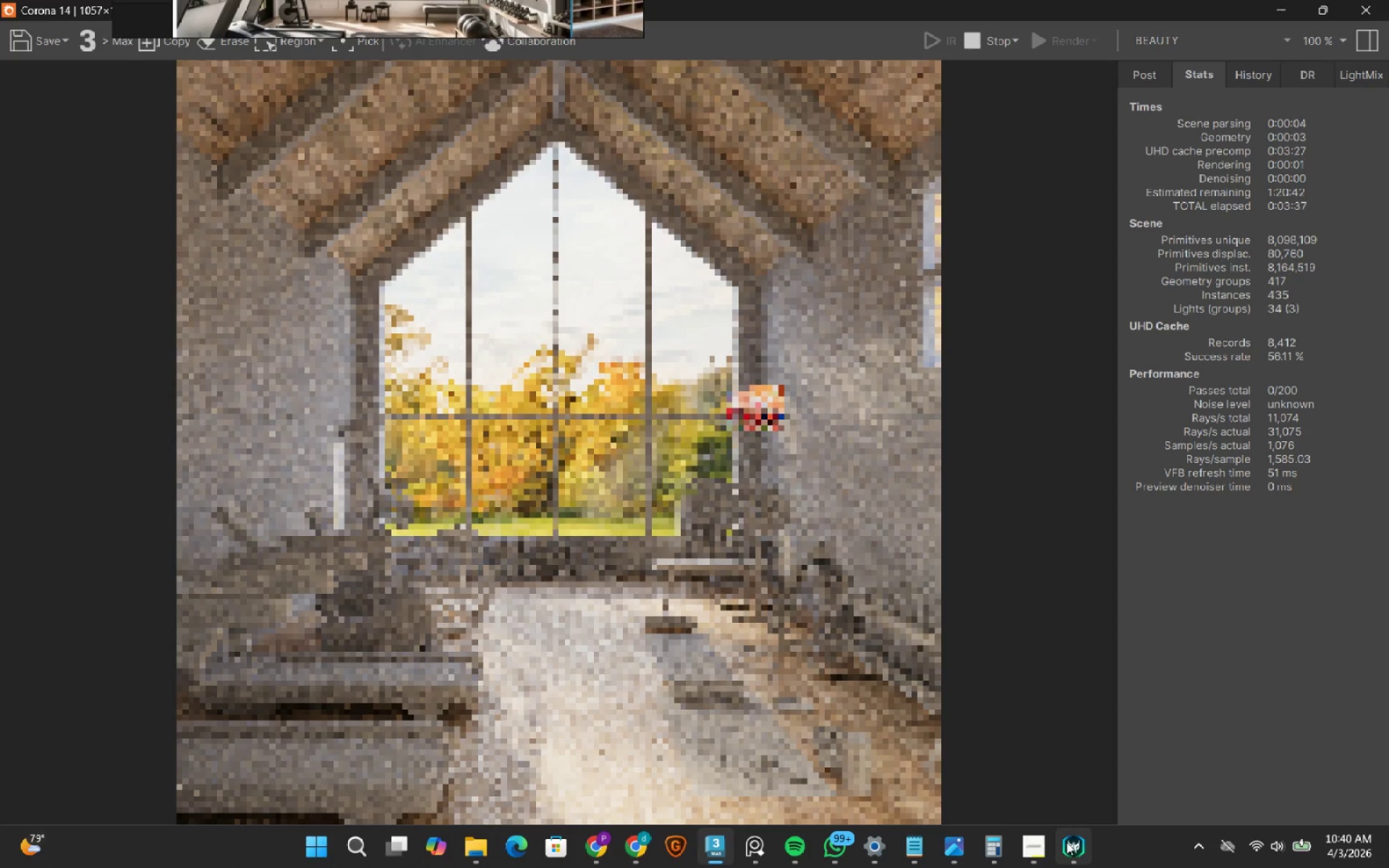 
left_click([1076, 851])
 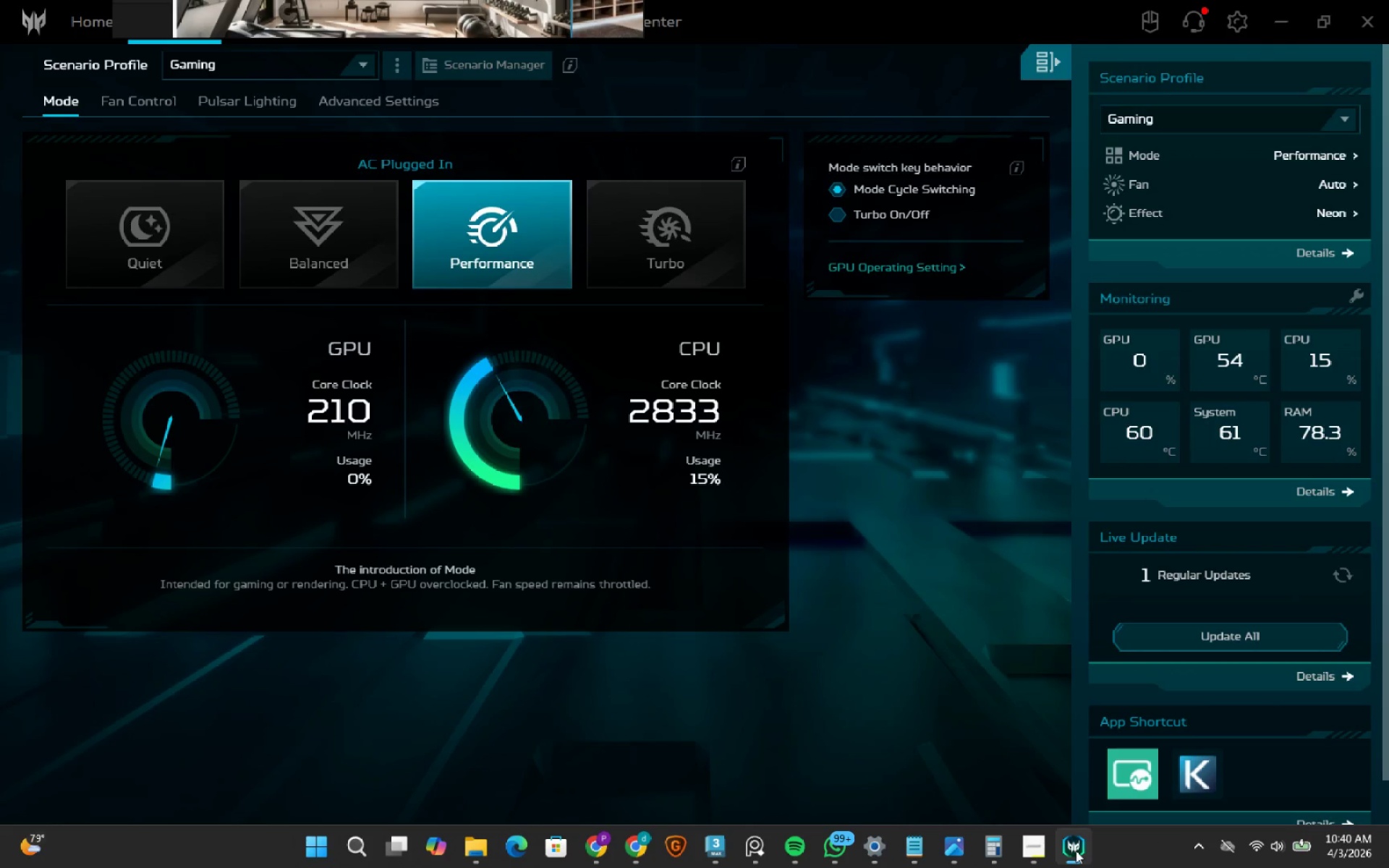 
left_click([1076, 851])
 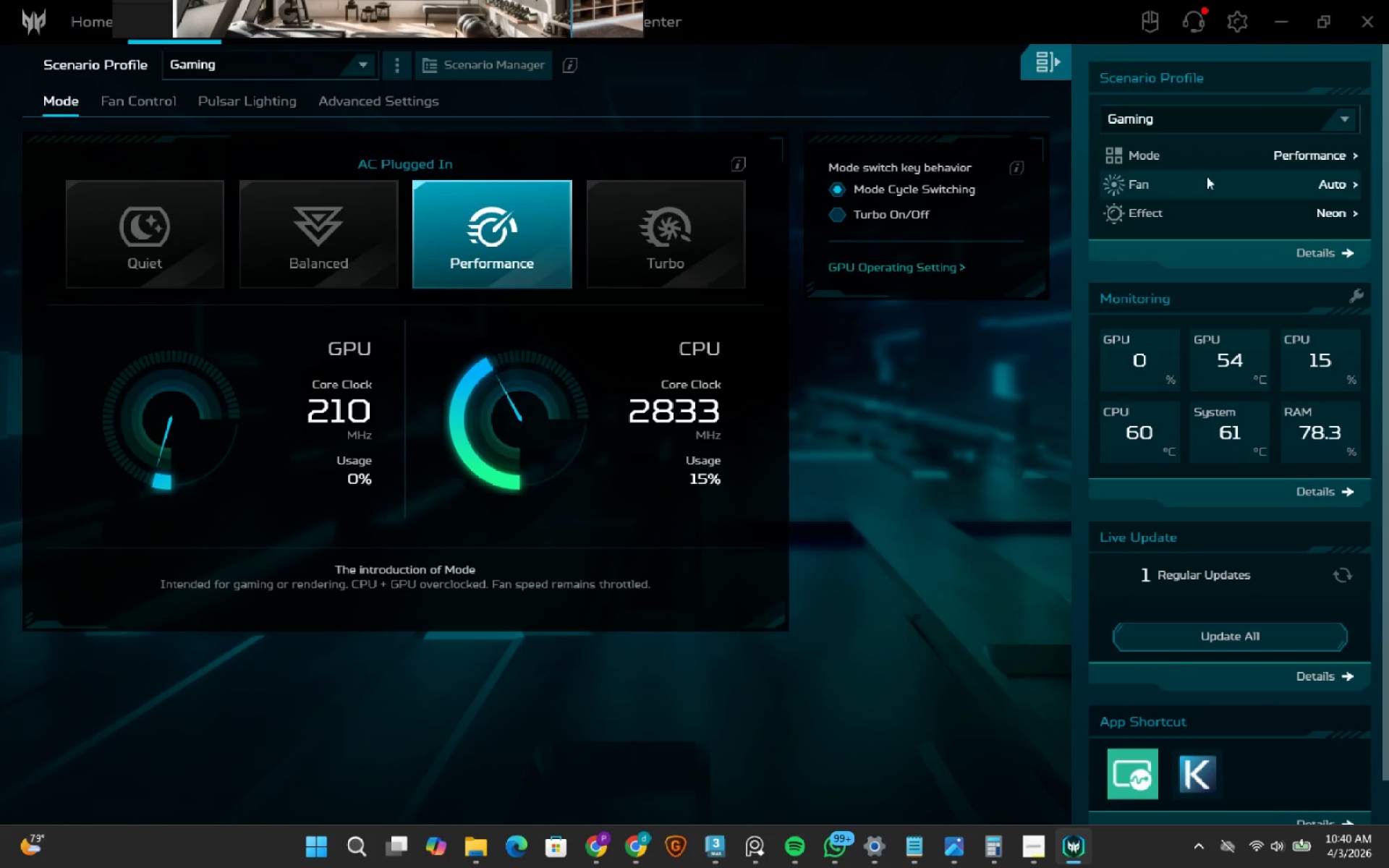 
left_click([1278, 17])
 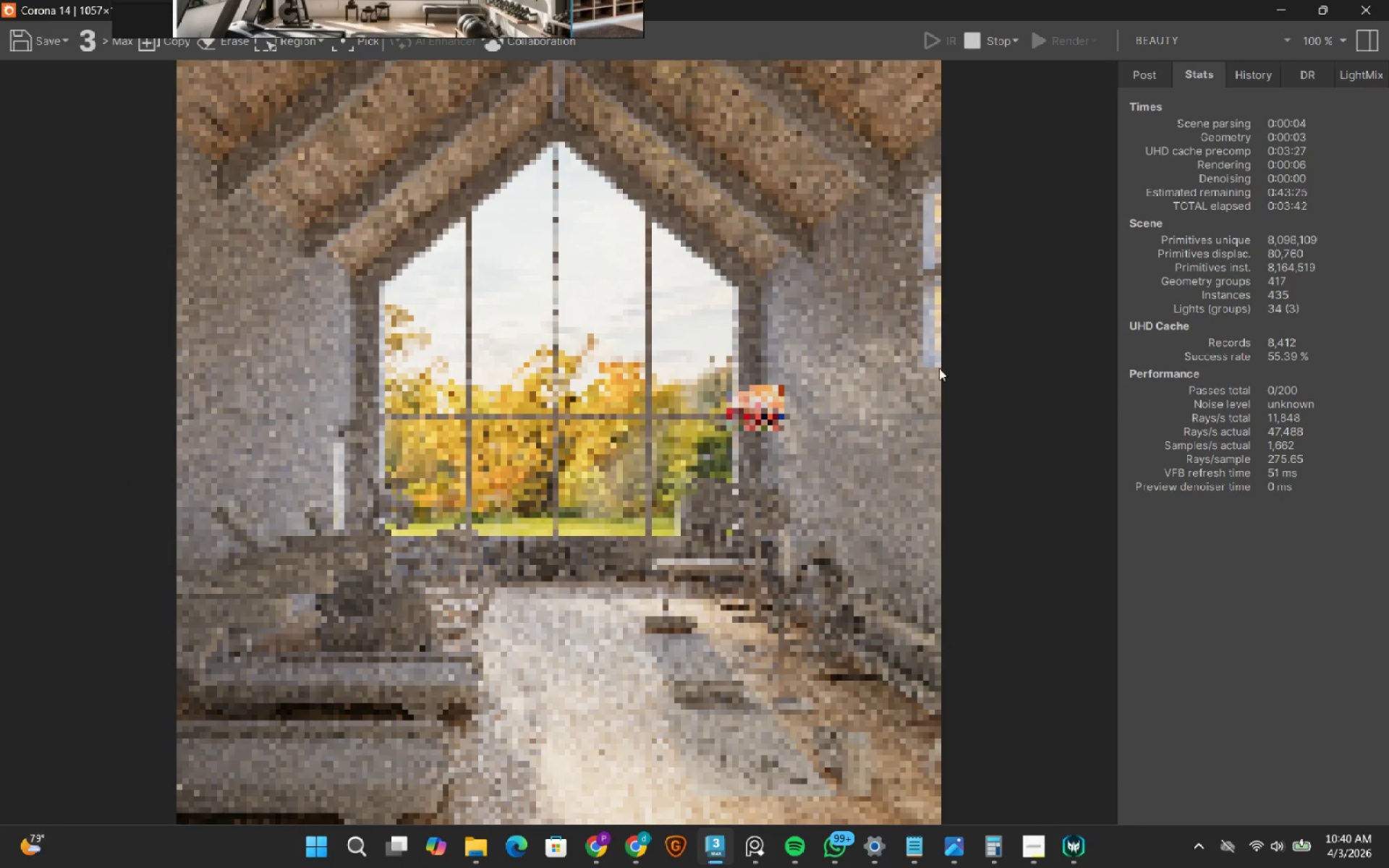 
left_click([878, 396])
 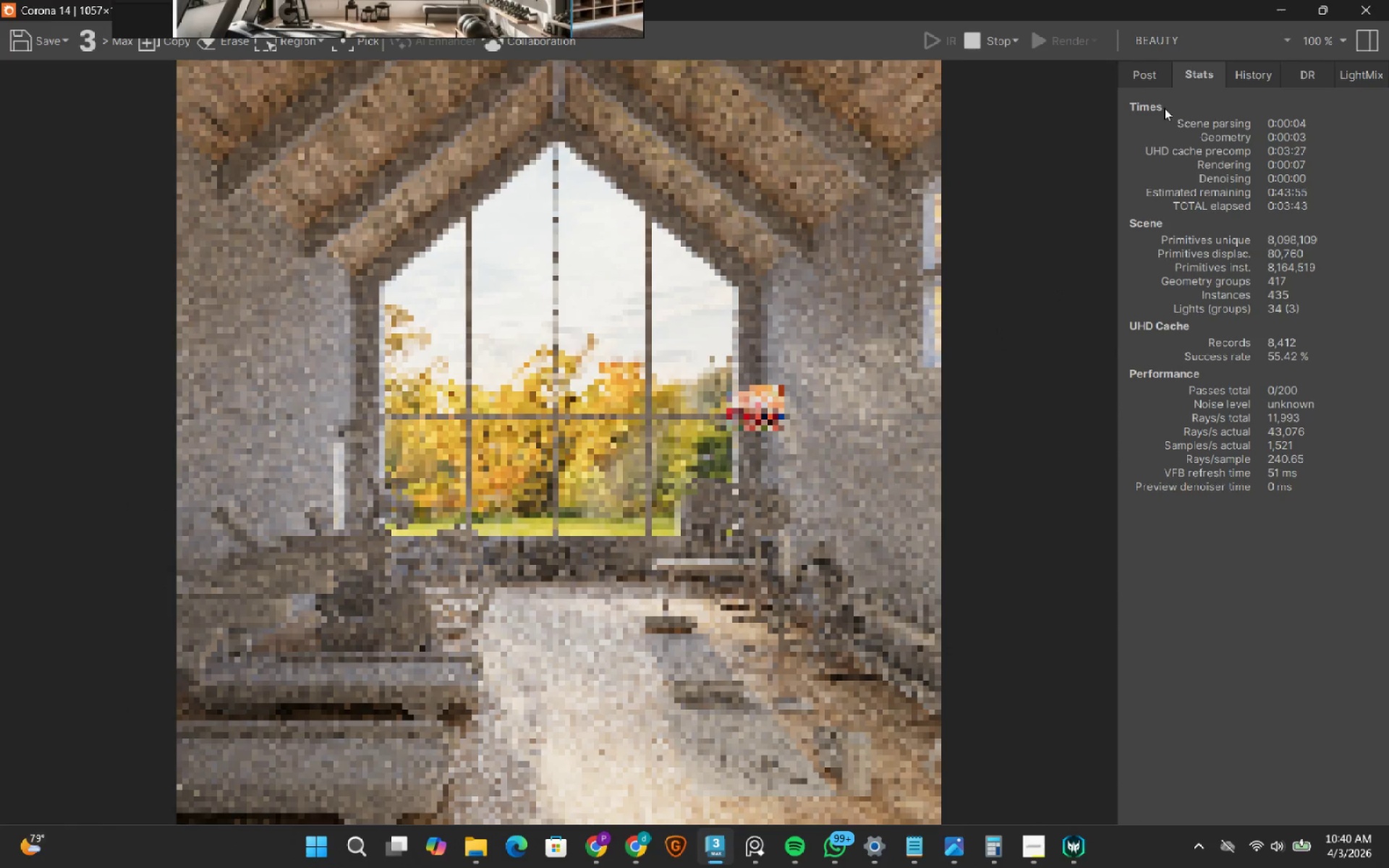 
mouse_move([972, 45])
 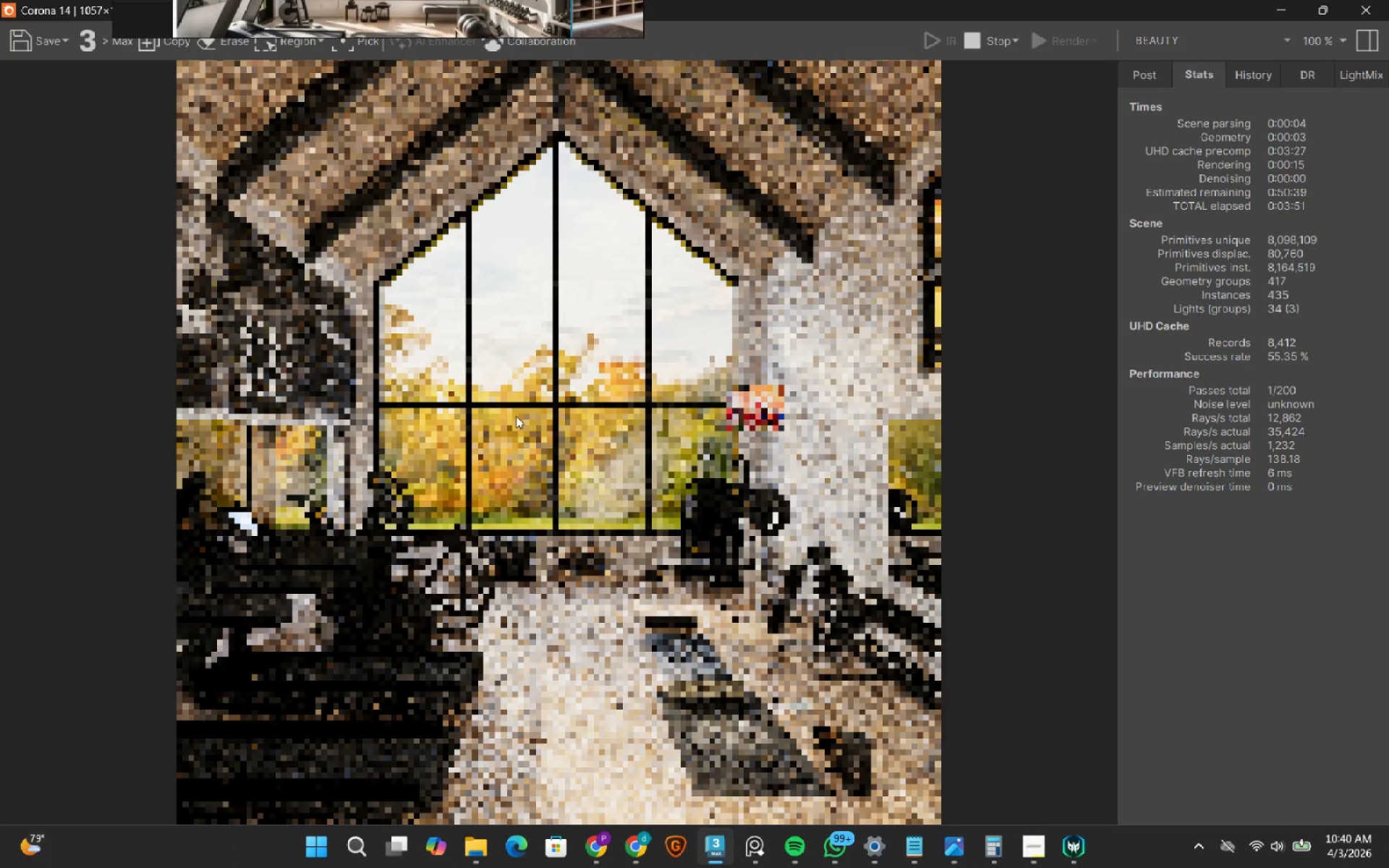 
left_click([516, 416])
 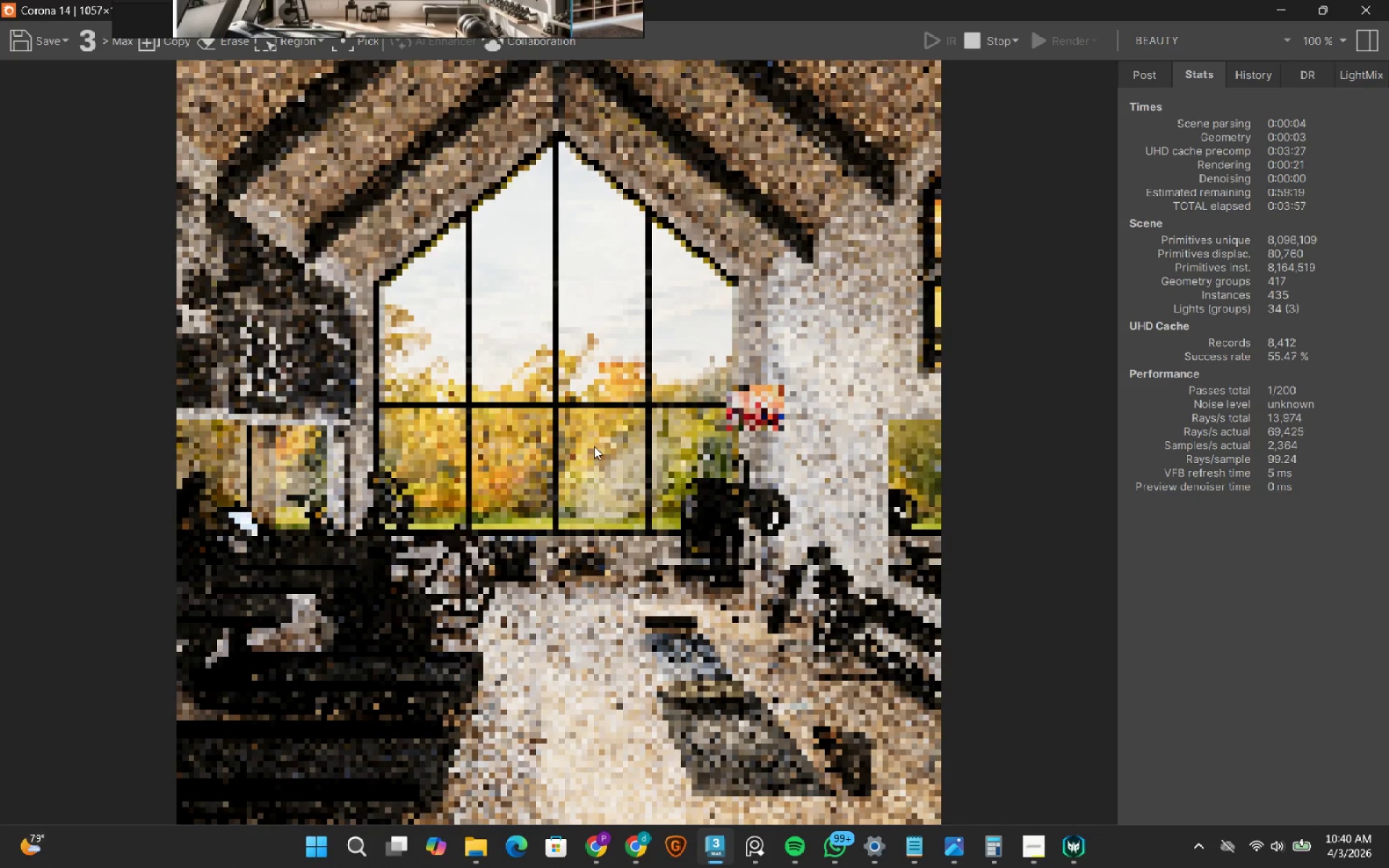 
wait(6.91)
 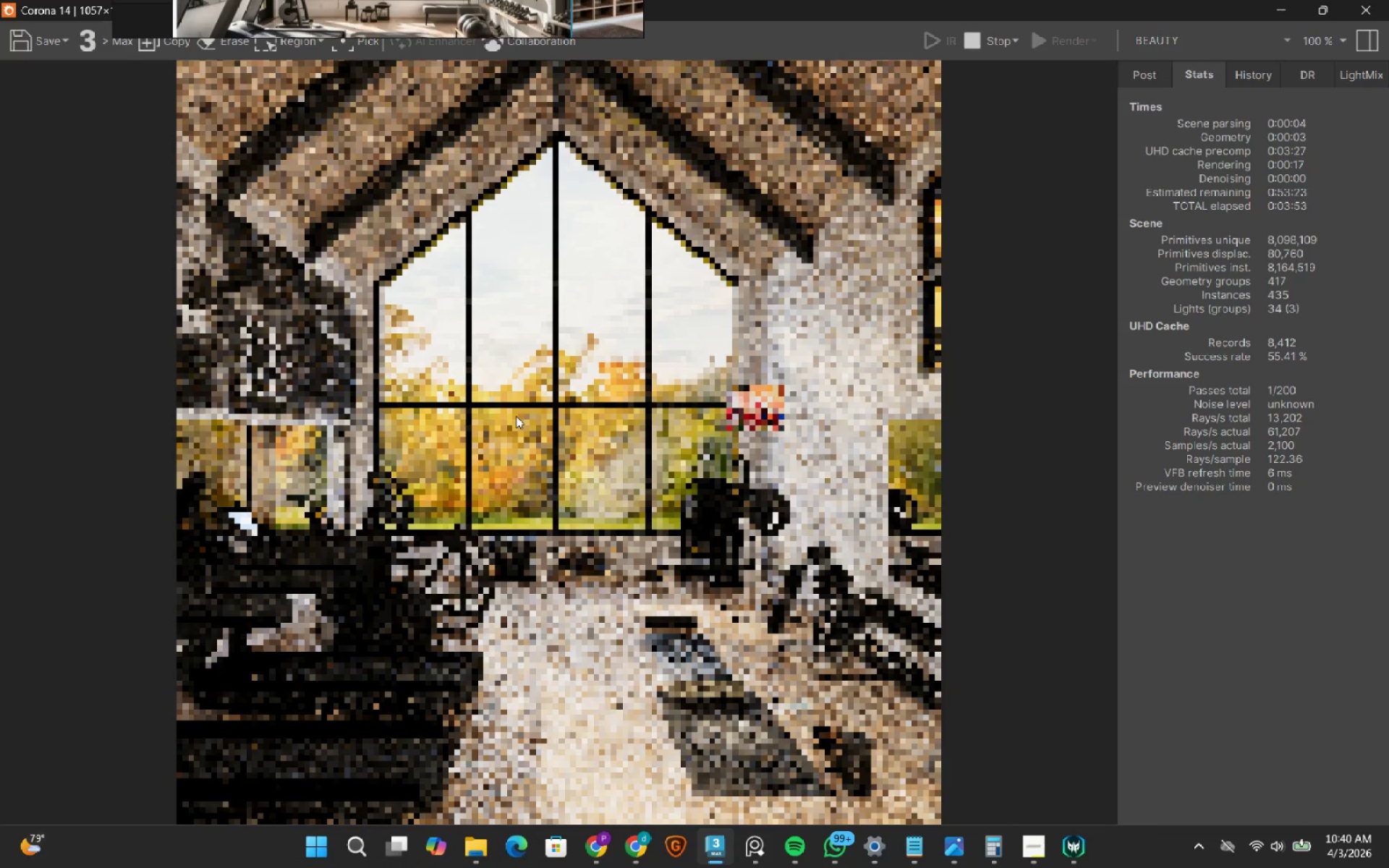 
scroll: coordinate [742, 481], scroll_direction: down, amount: 1.0
 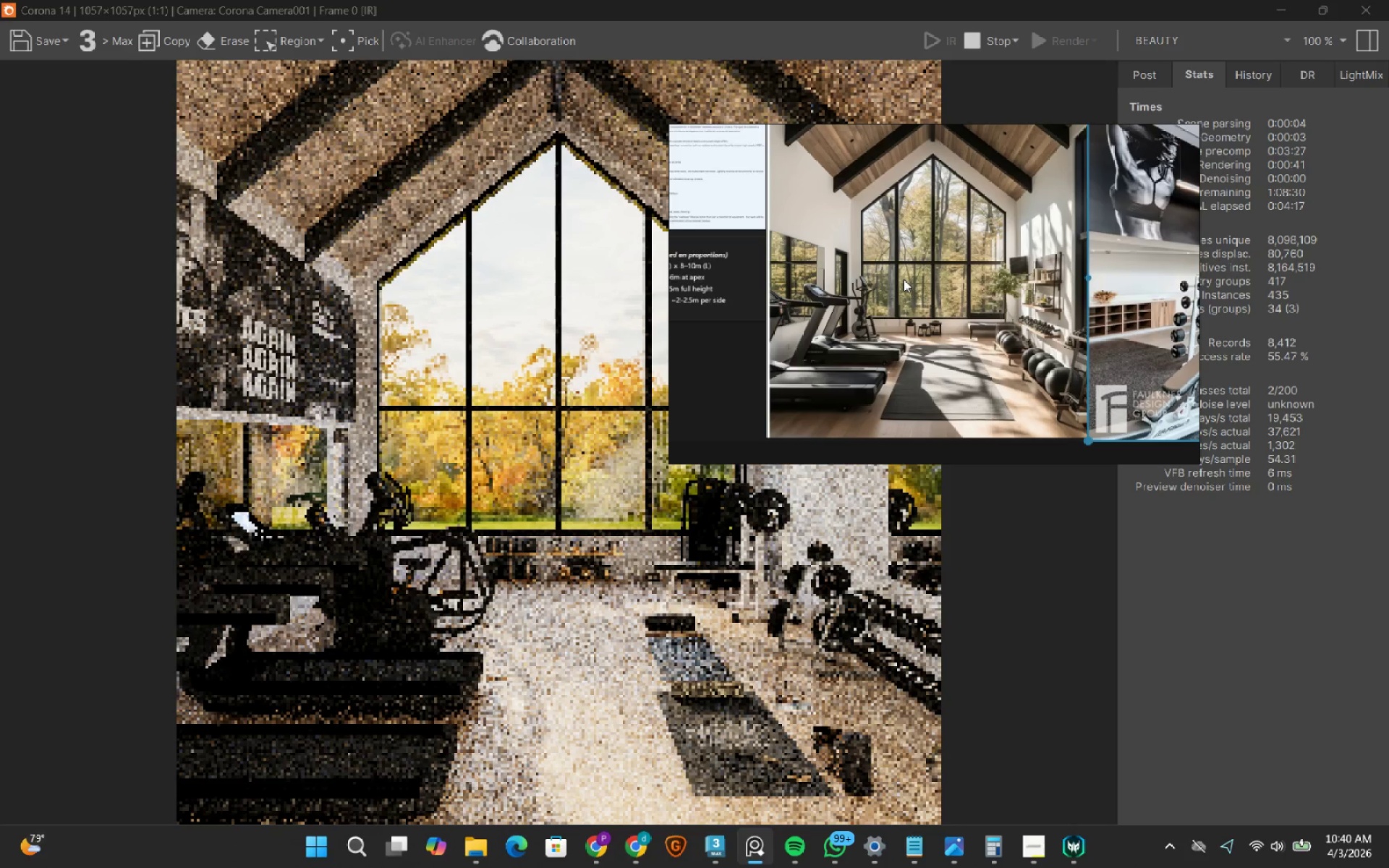 
wait(23.3)
 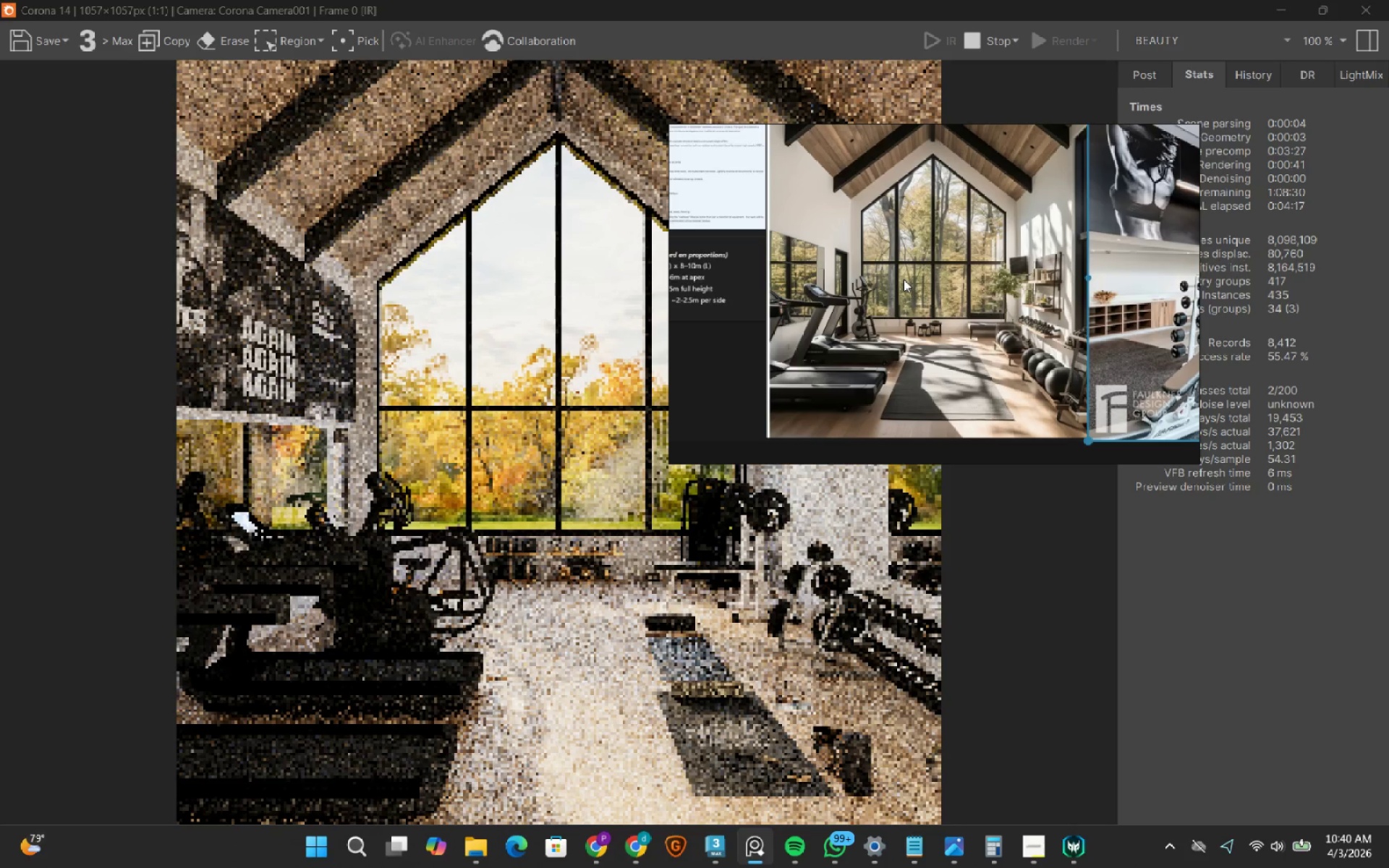 
left_click([671, 456])
 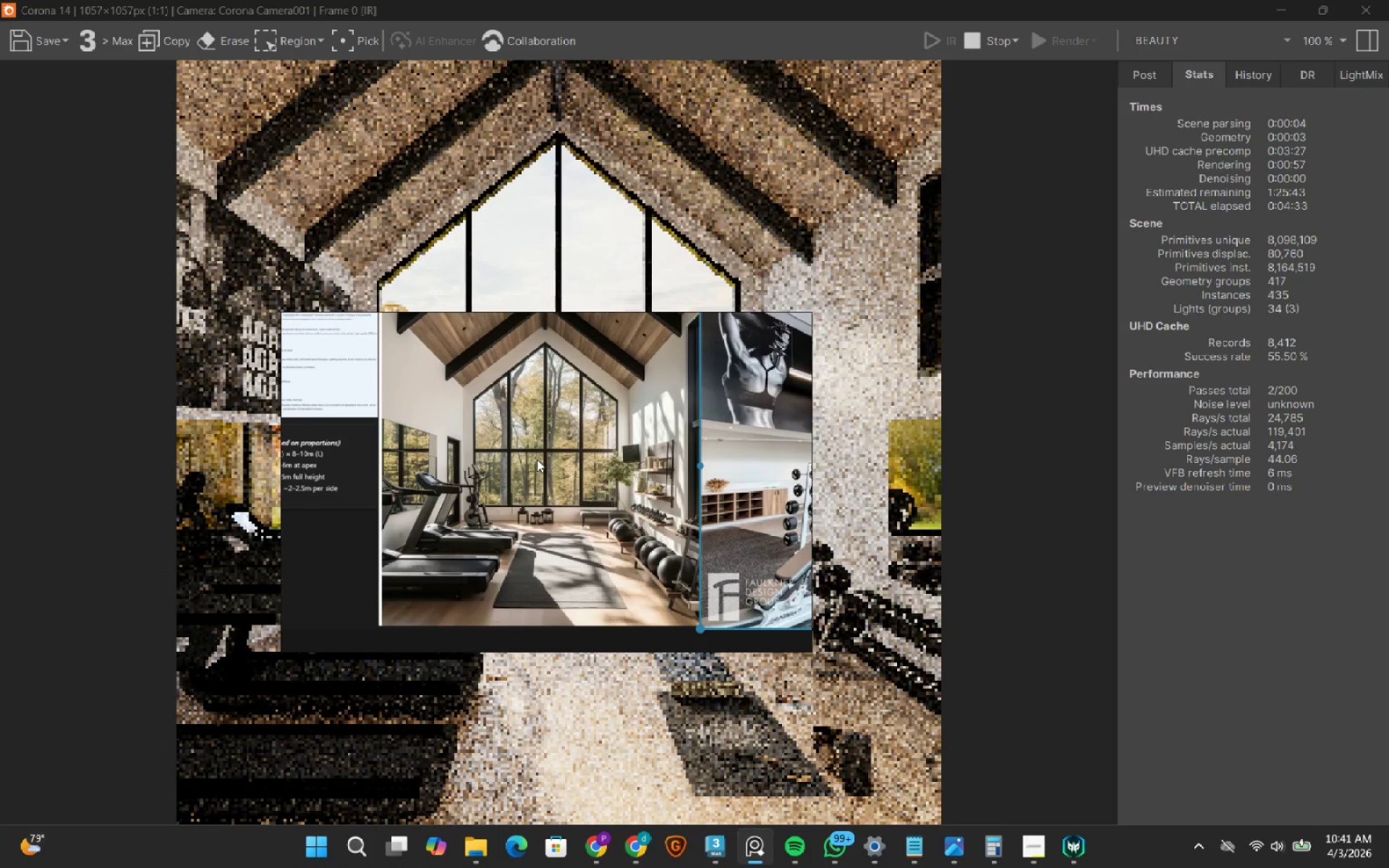 
wait(16.27)
 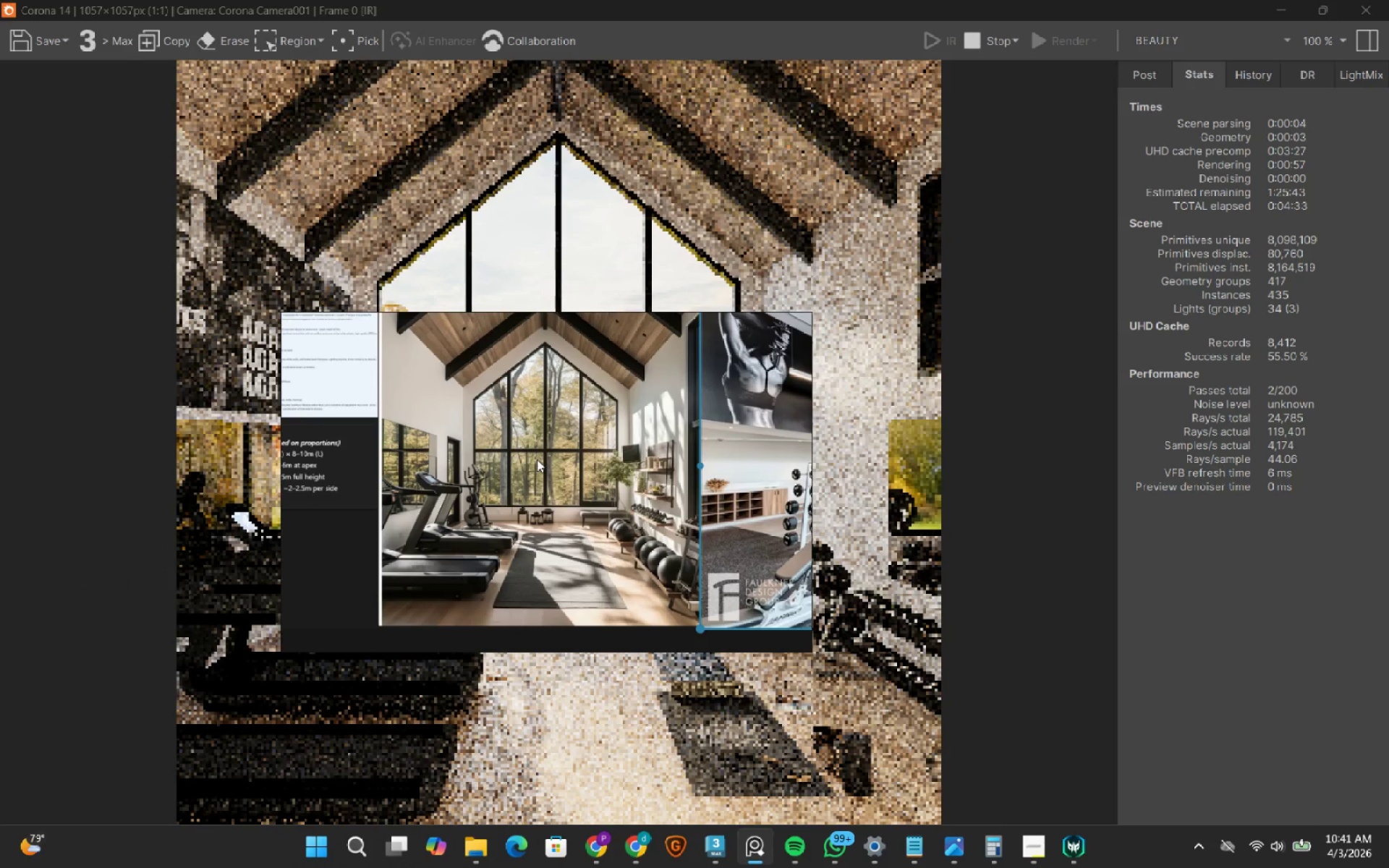 
scroll: coordinate [742, 472], scroll_direction: up, amount: 1.0
 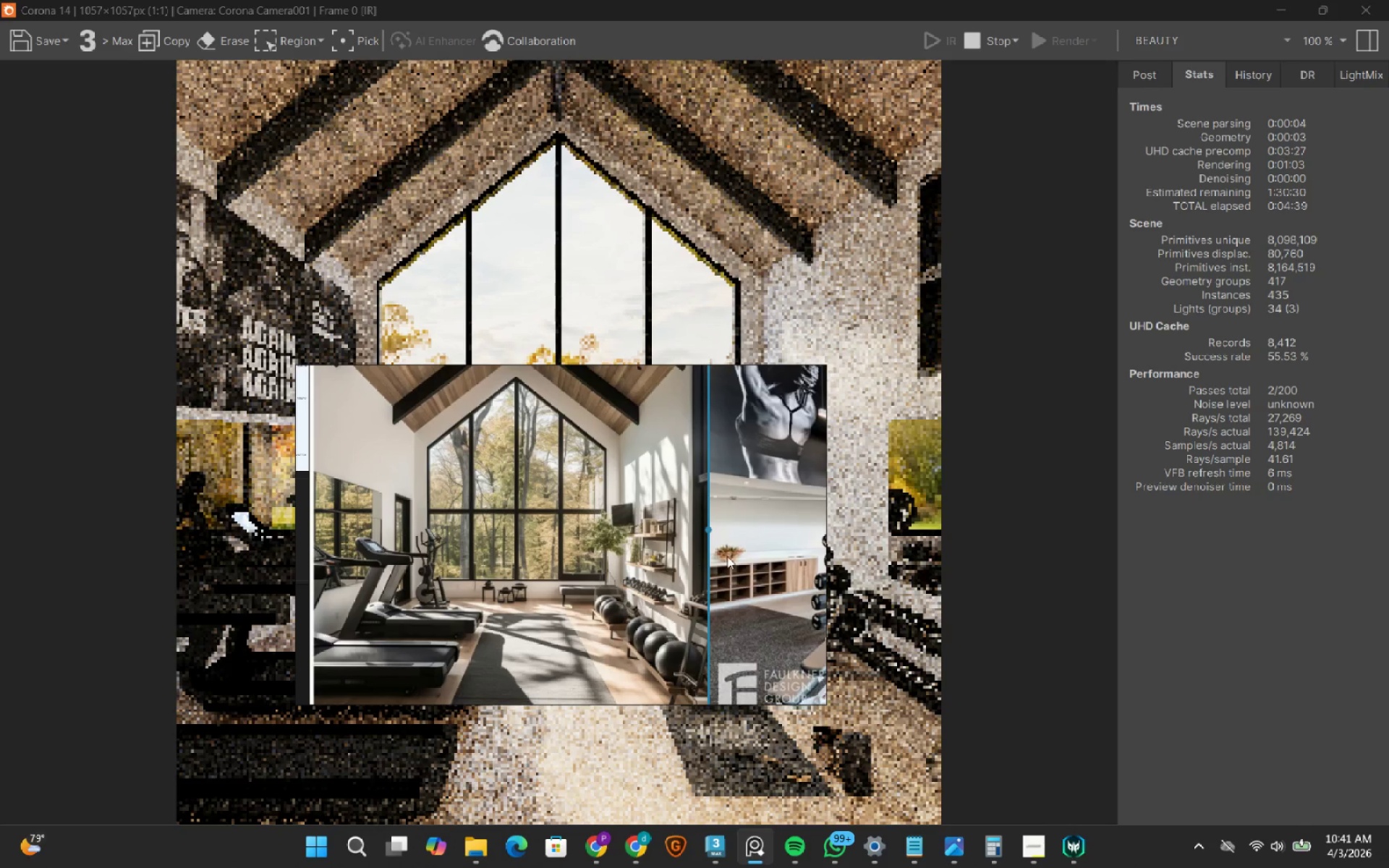 
left_click_drag(start_coordinate=[755, 548], to_coordinate=[806, 552])
 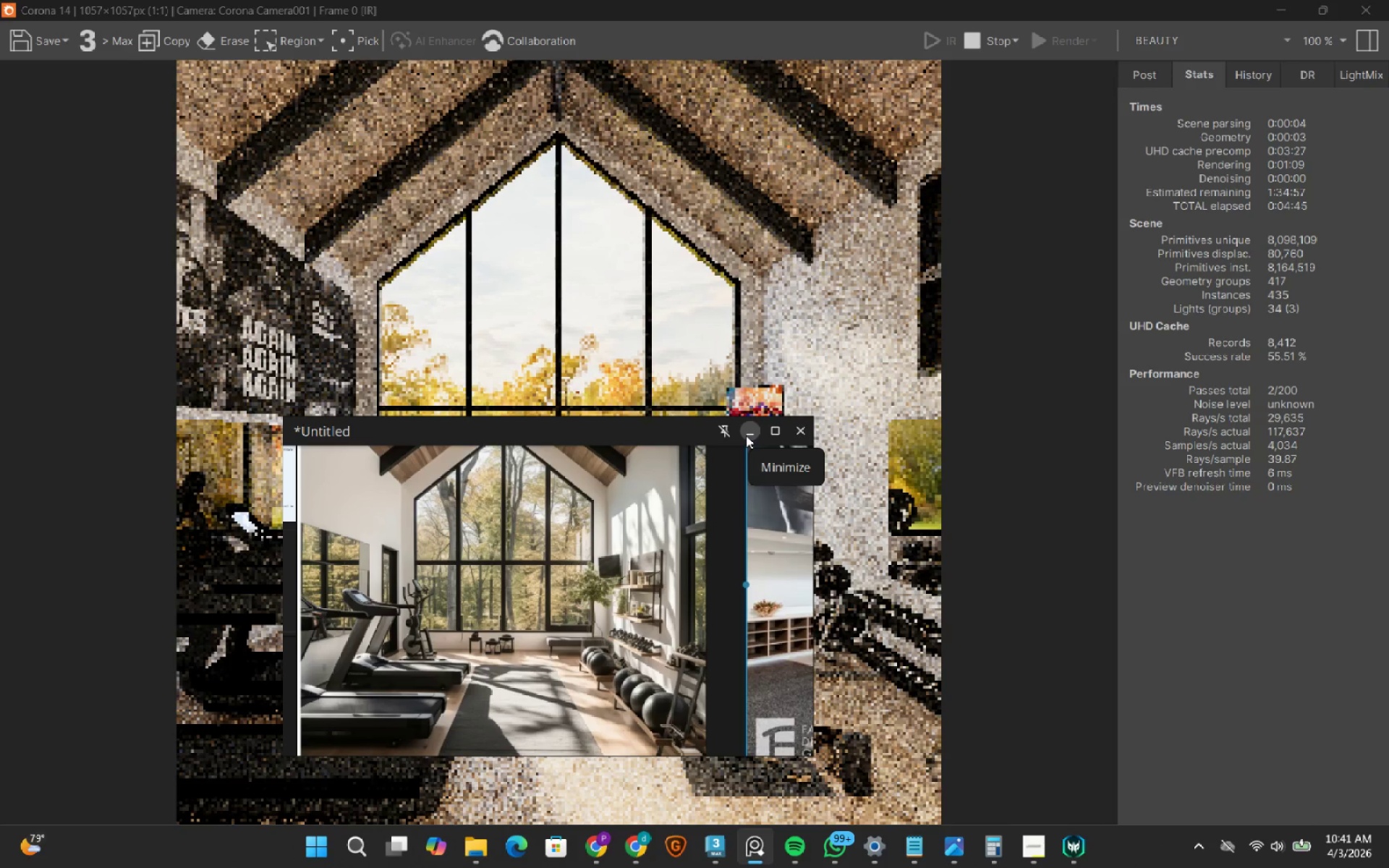 
wait(5.69)
 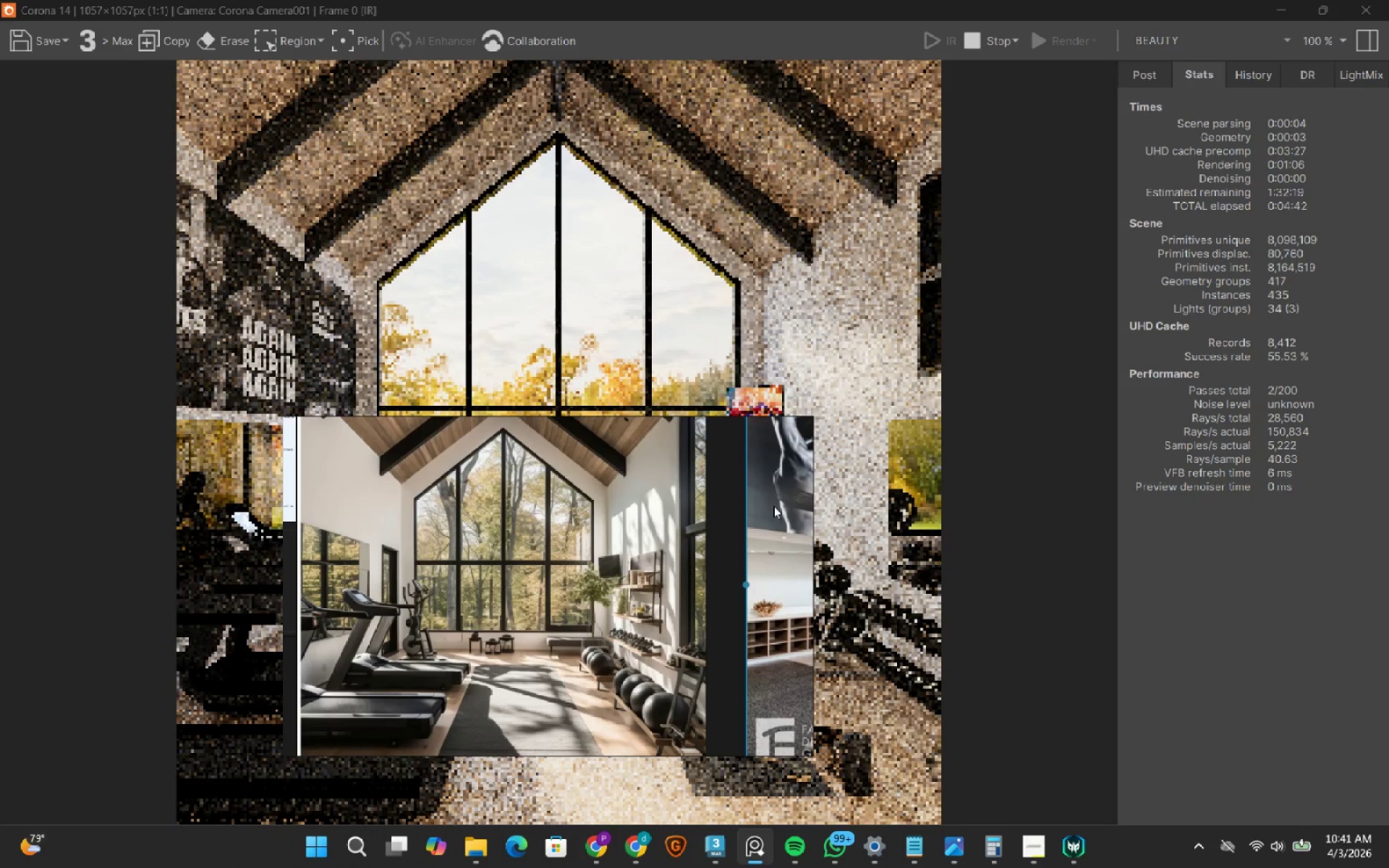 
left_click([746, 435])
 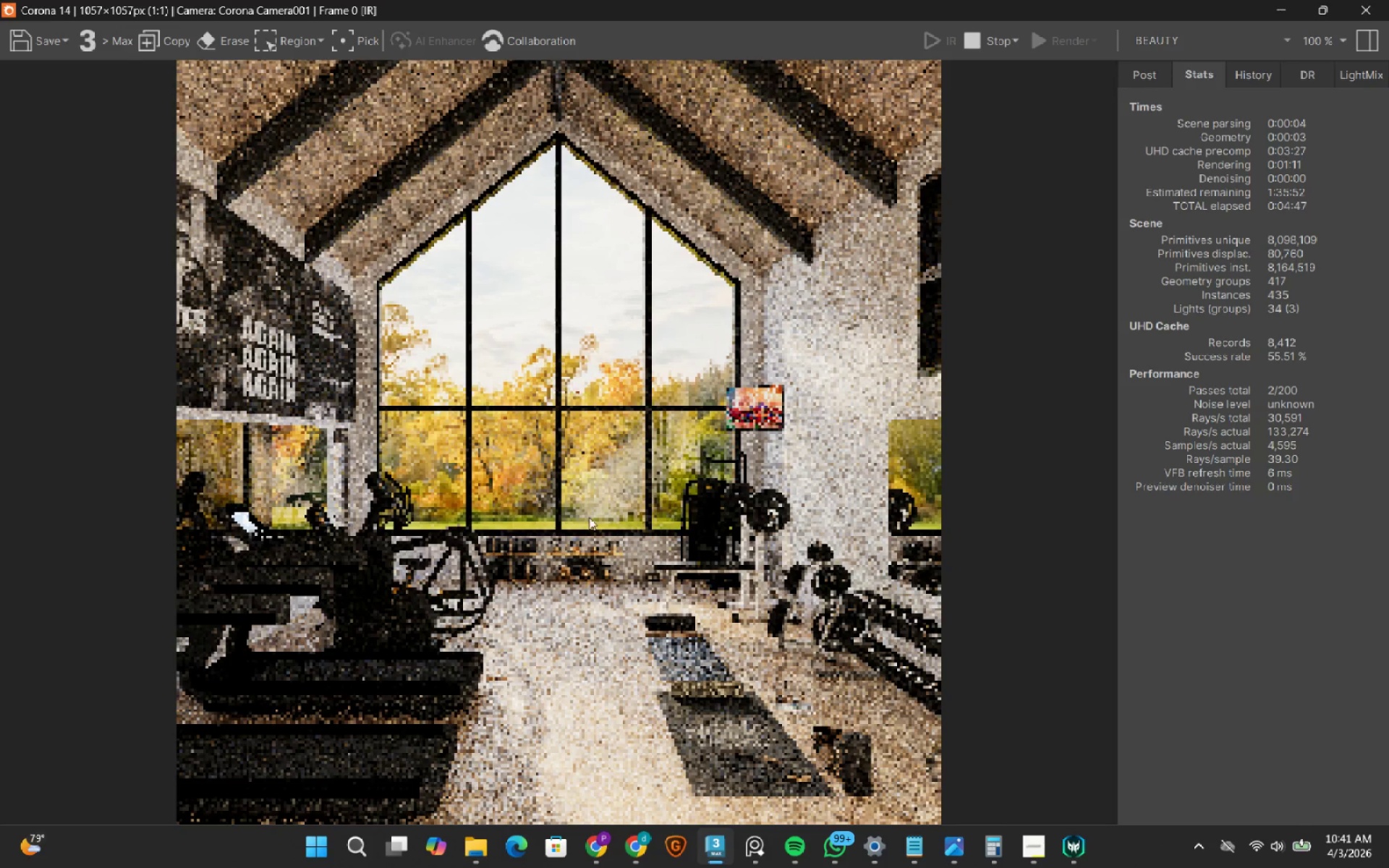 
scroll: coordinate [517, 514], scroll_direction: down, amount: 1.0
 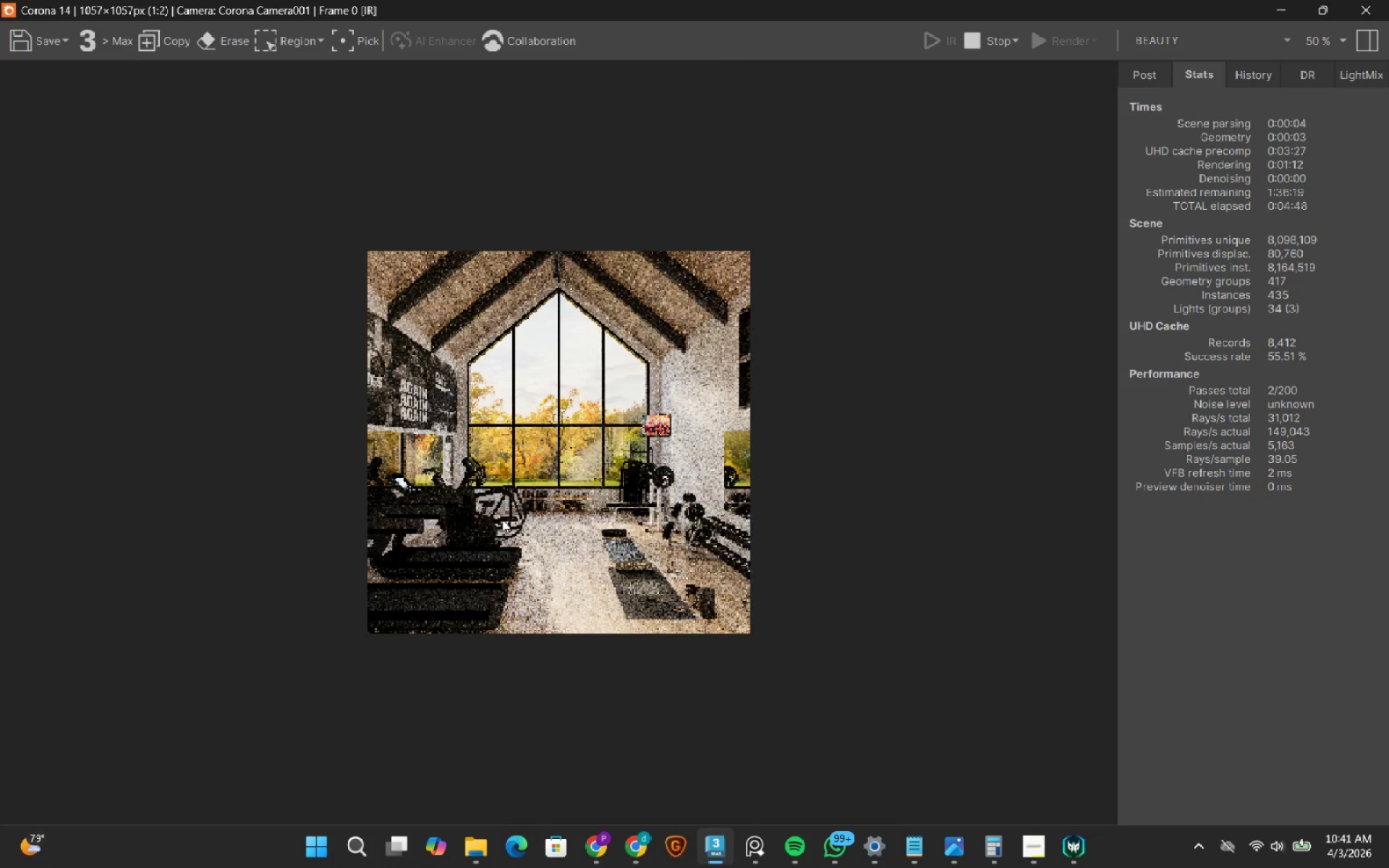 
scroll: coordinate [504, 518], scroll_direction: up, amount: 1.0
 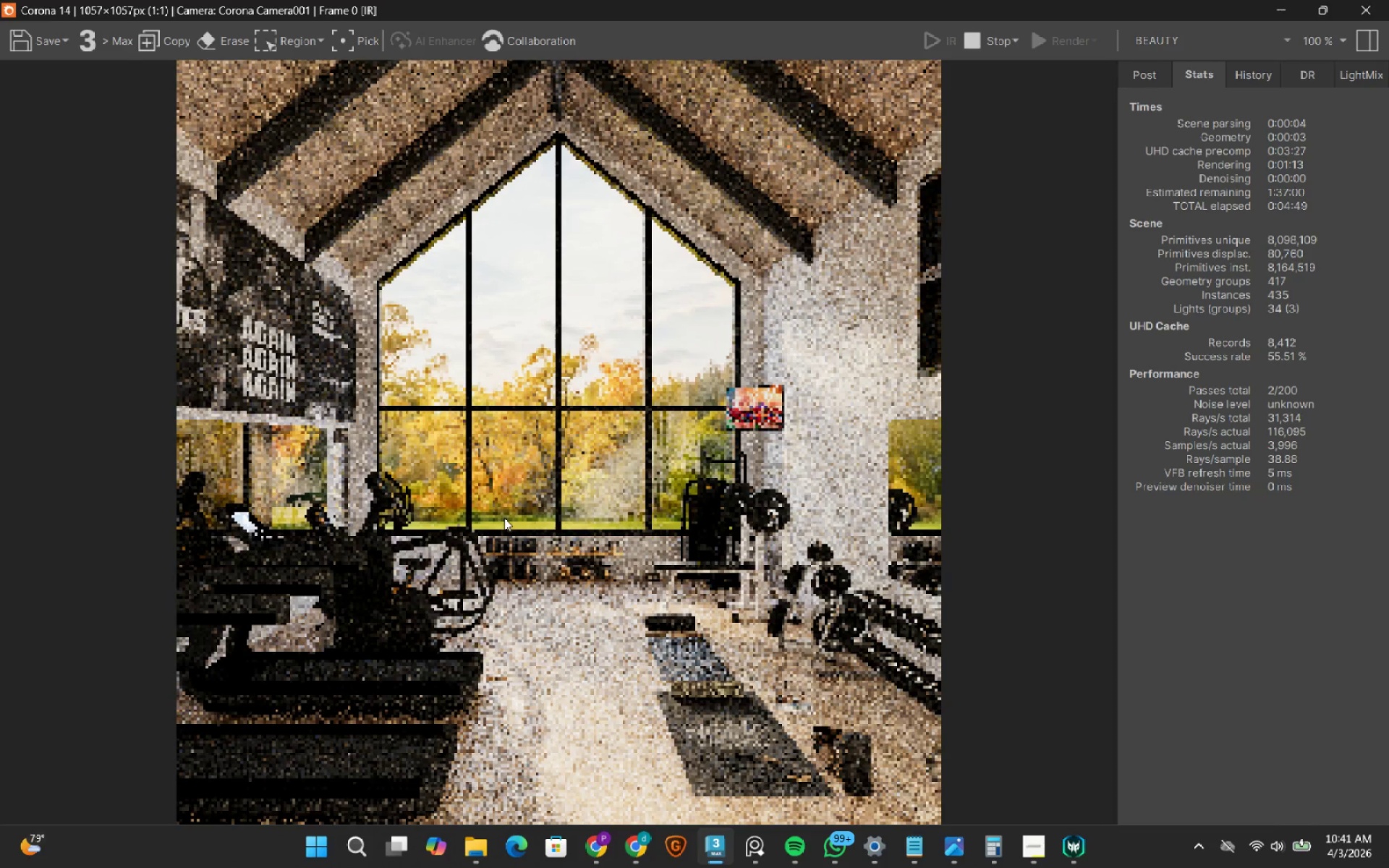 
left_click([608, 493])
 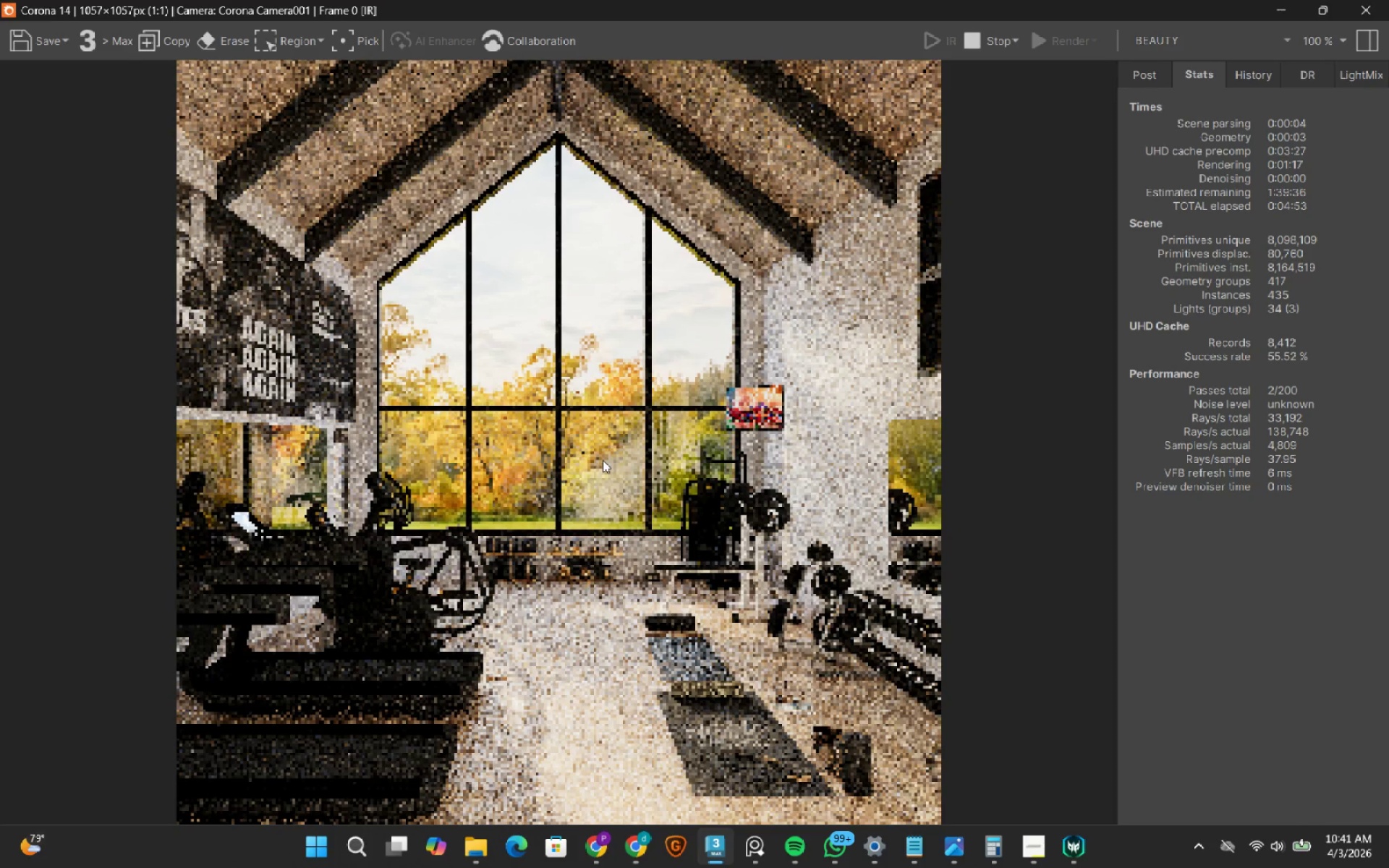 
scroll: coordinate [591, 435], scroll_direction: none, amount: 0.0
 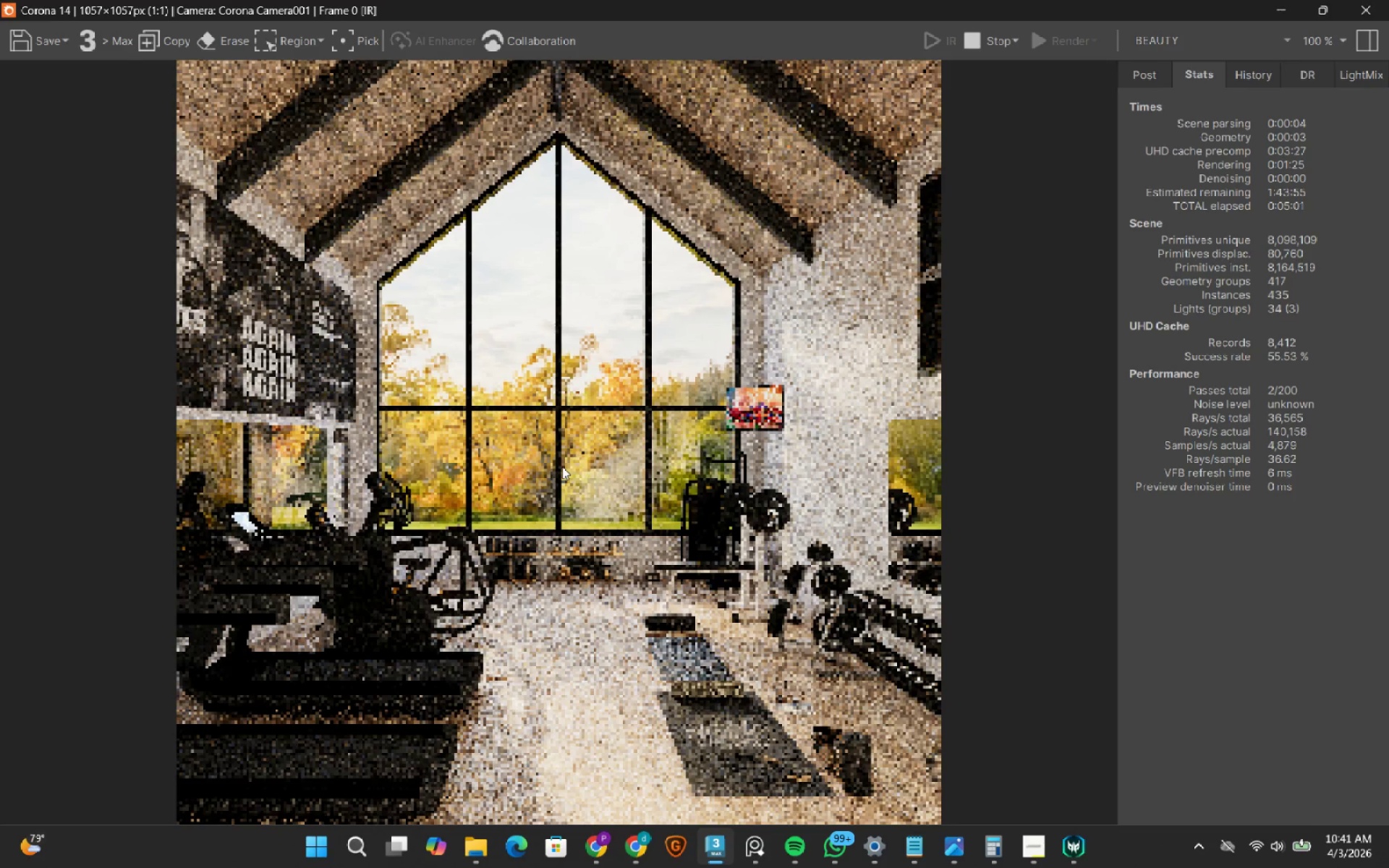 
wait(11.8)
 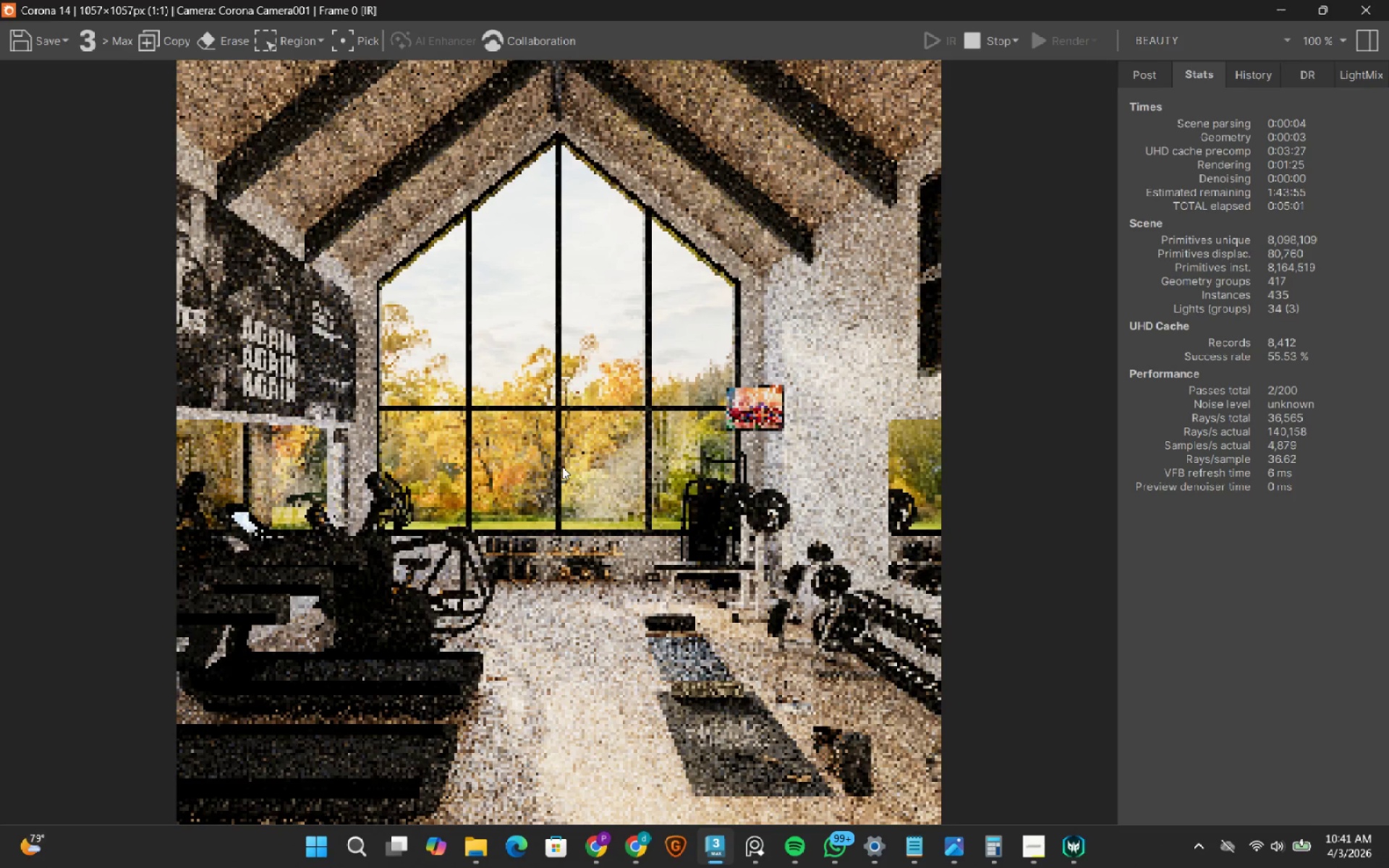 
scroll: coordinate [729, 697], scroll_direction: up, amount: 3.0
 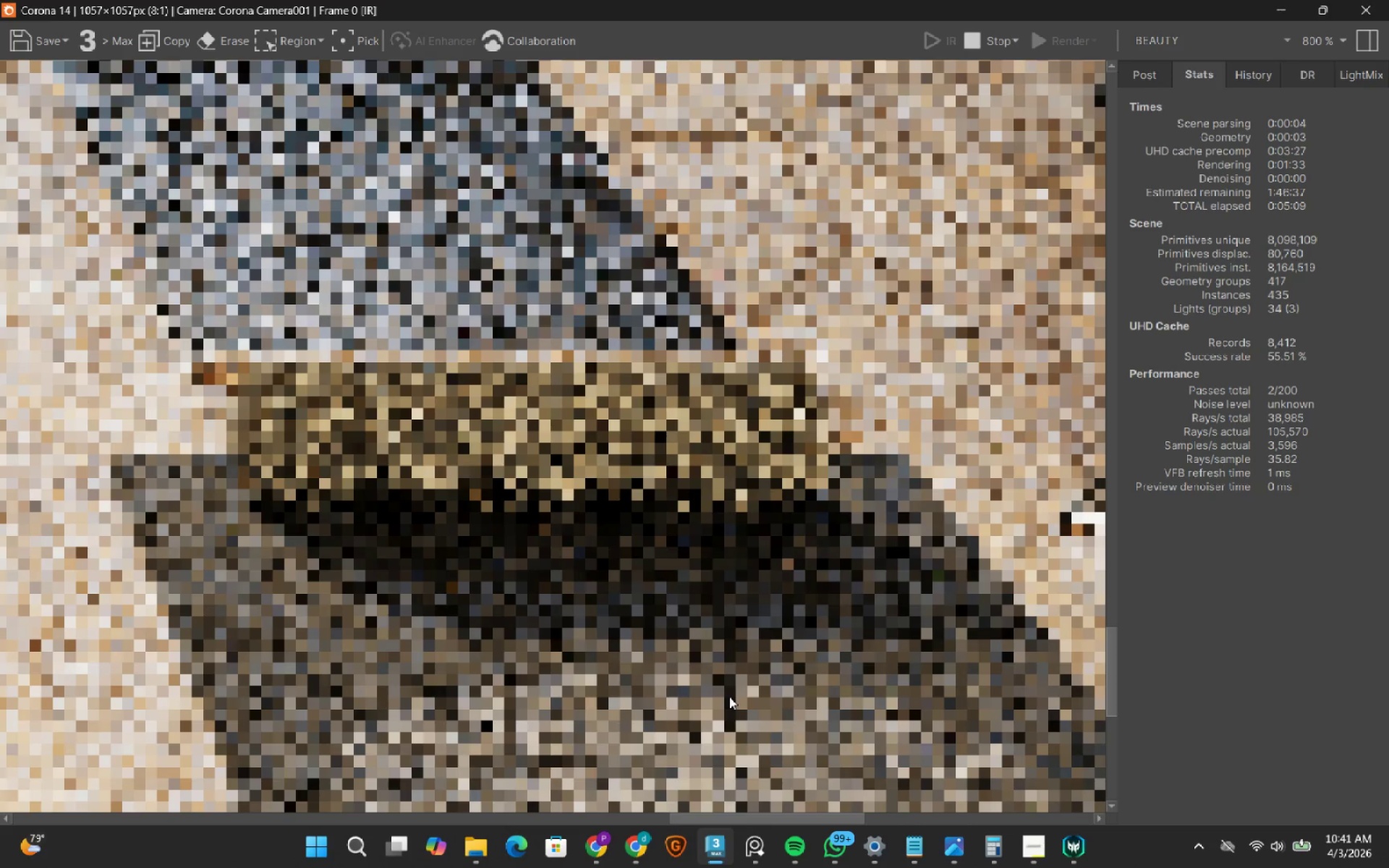 
scroll: coordinate [729, 697], scroll_direction: down, amount: 3.0
 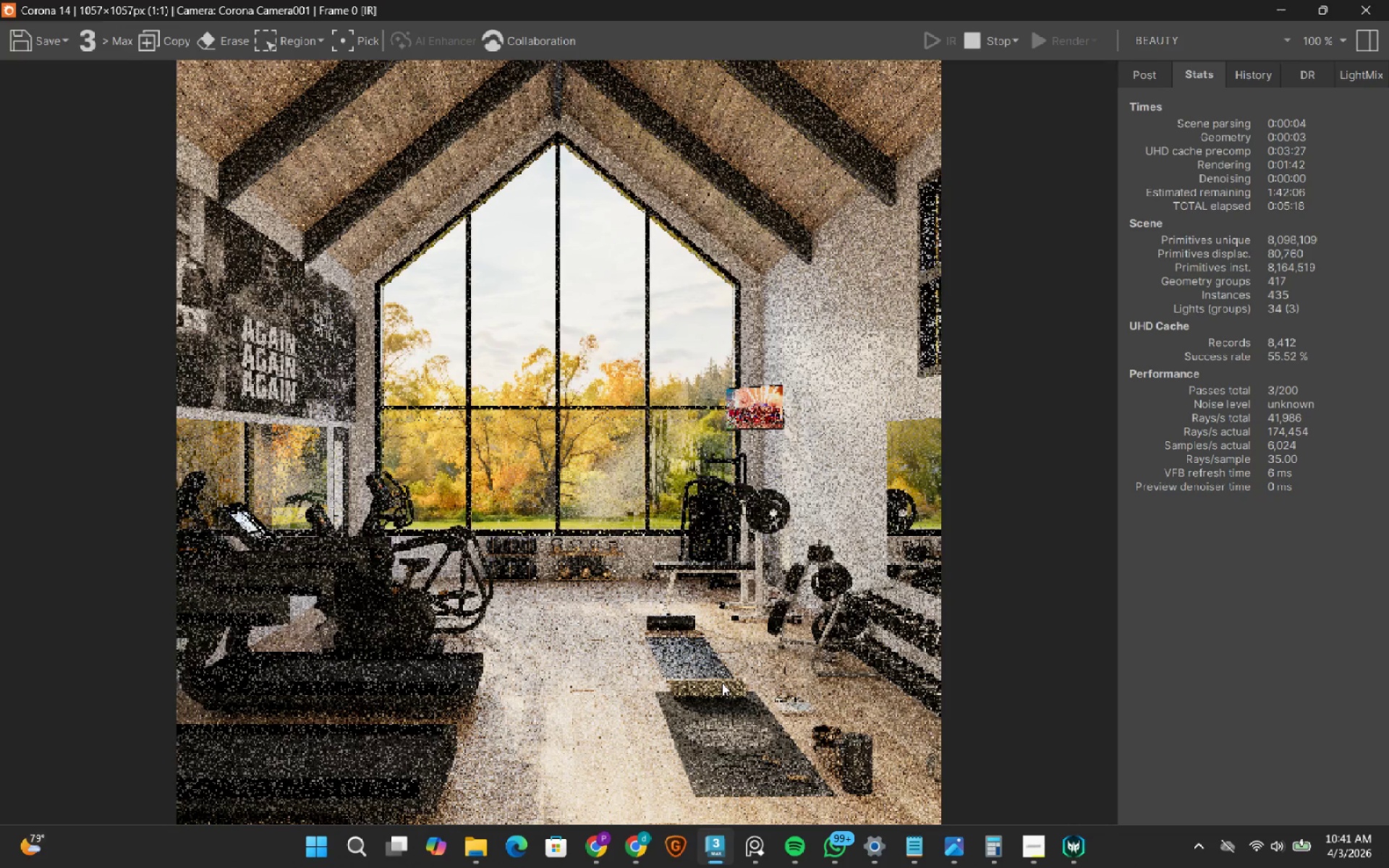 
wait(12.23)
 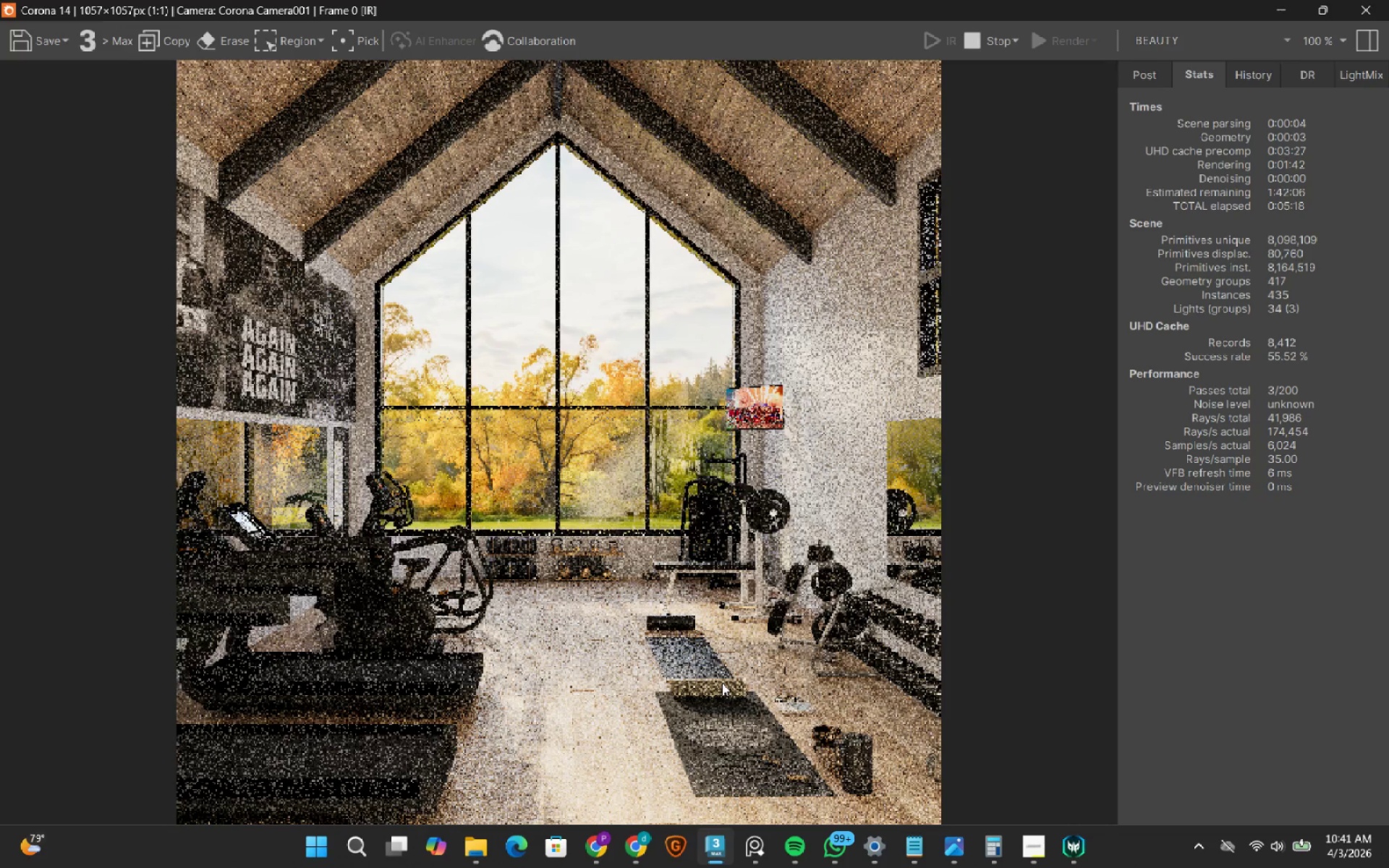 
left_click([555, 579])
 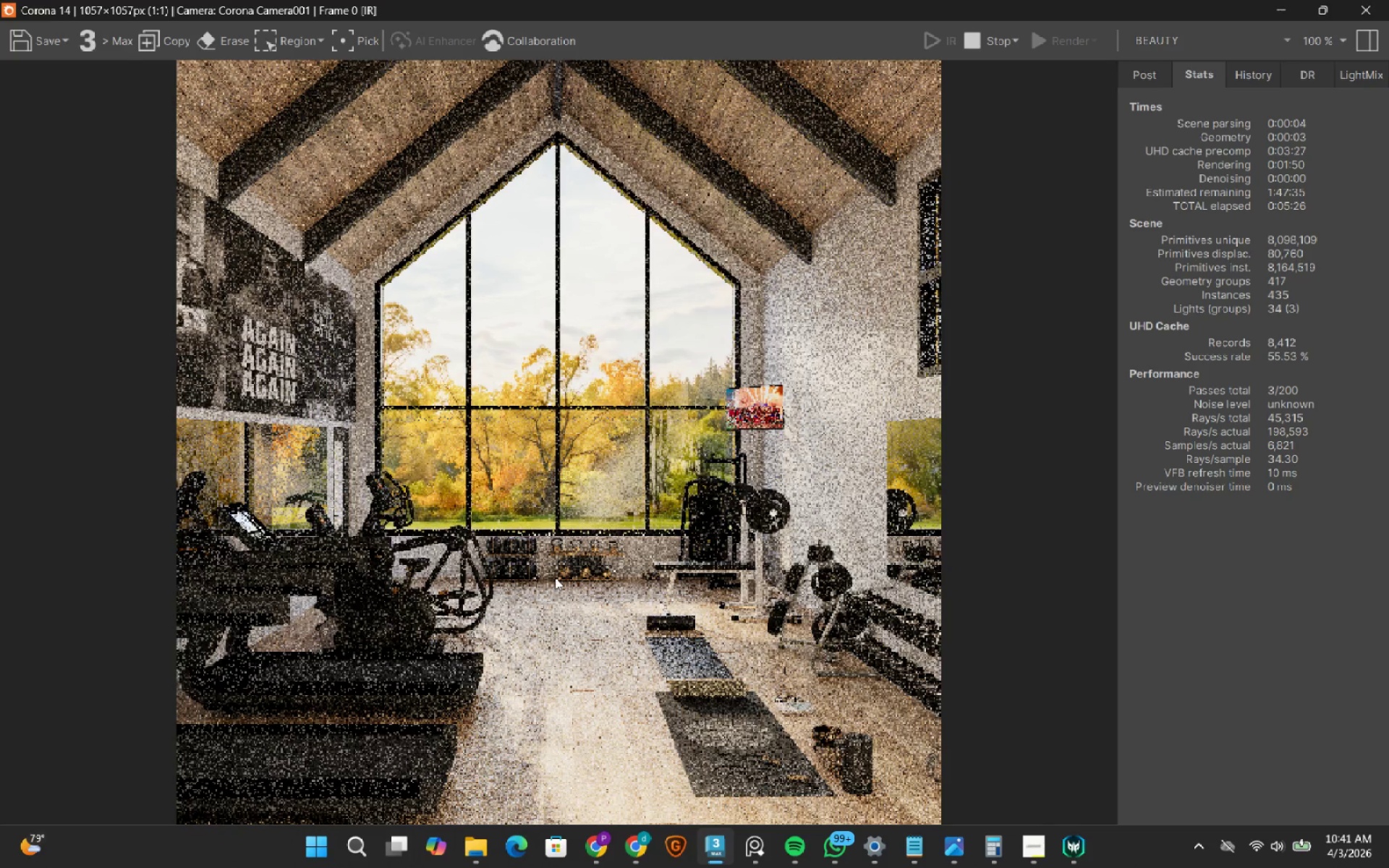 
left_click([985, 47])
 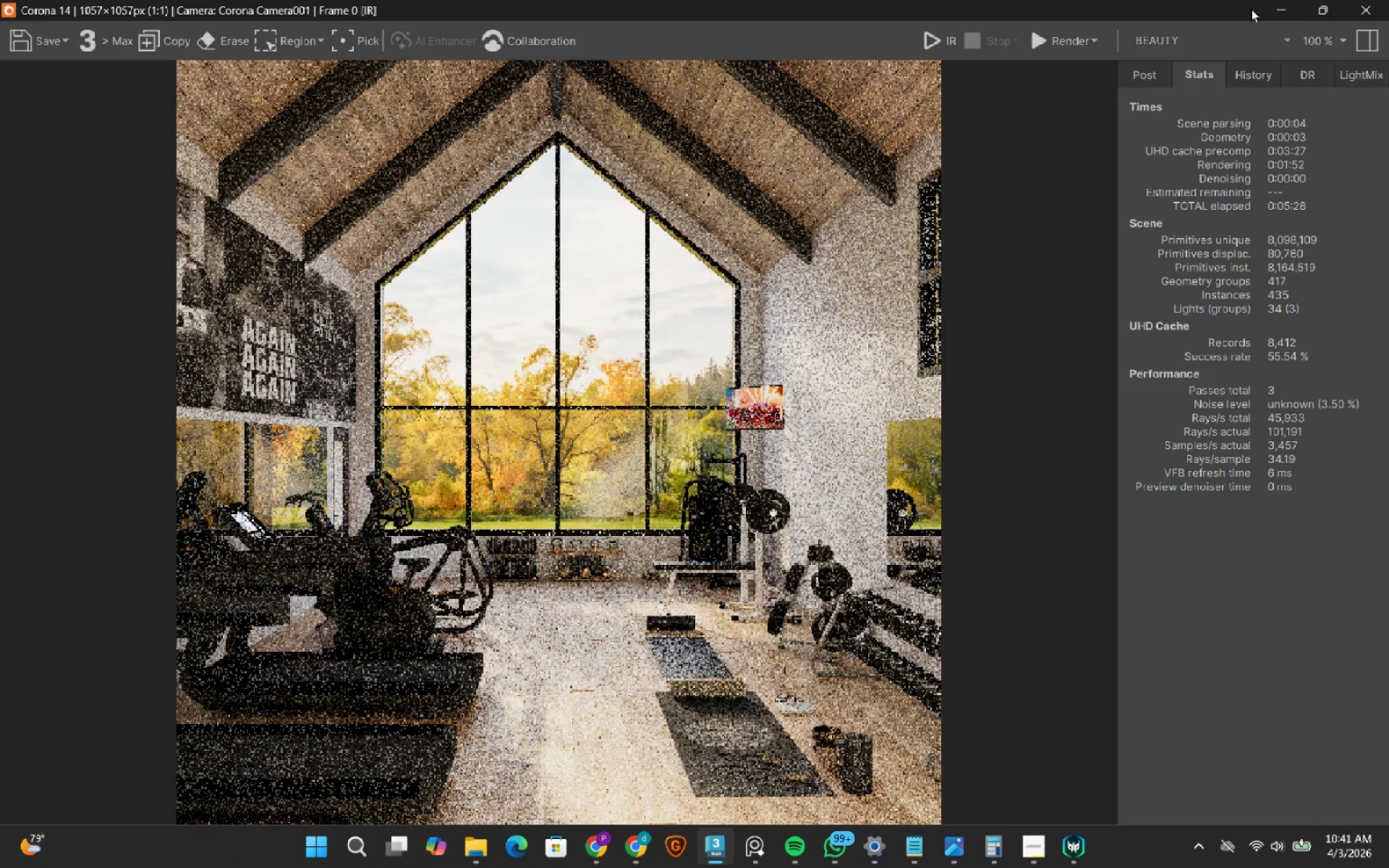 
left_click([1276, 9])
 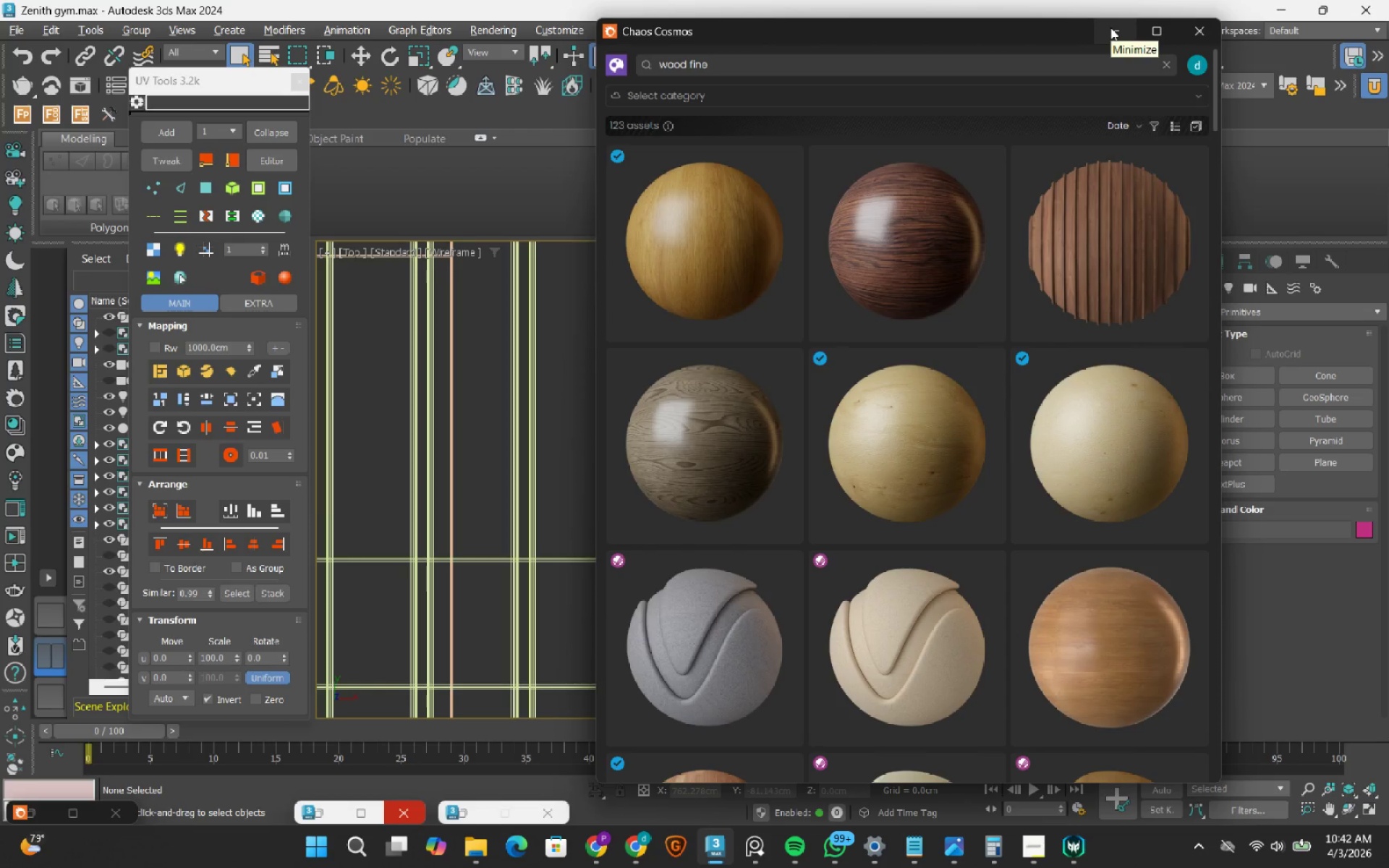 
wait(6.5)
 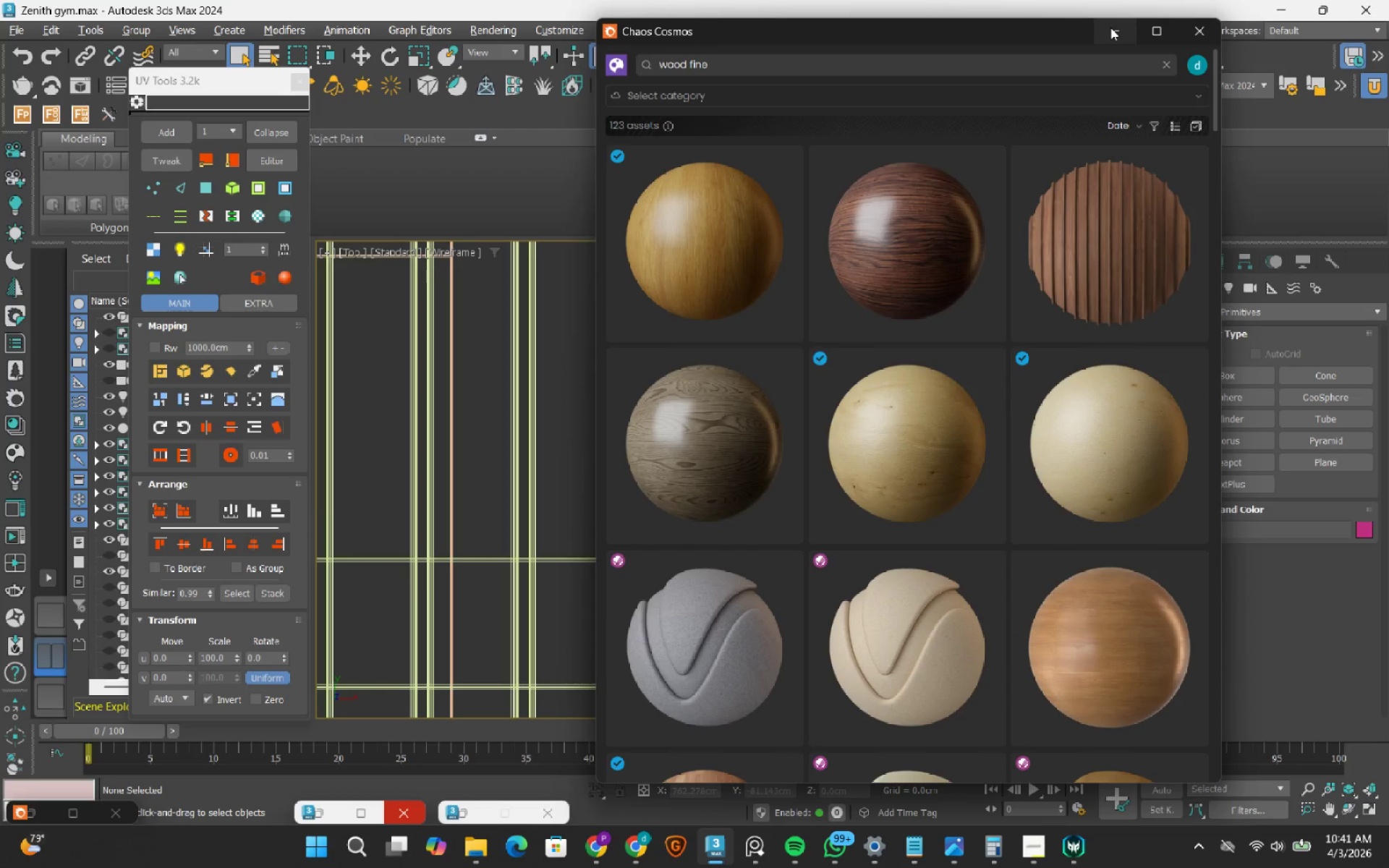 
left_click([1110, 27])
 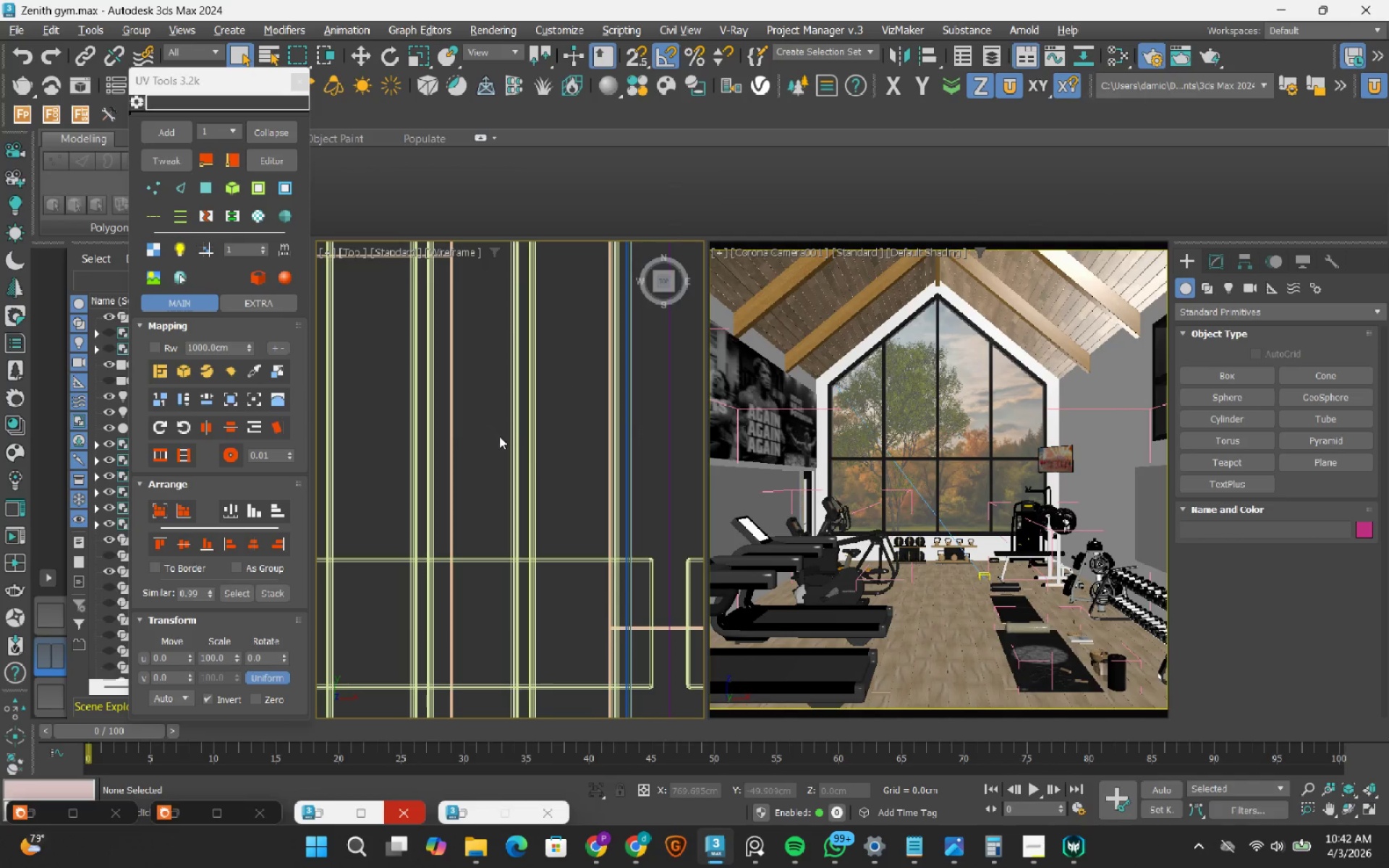 
scroll: coordinate [526, 454], scroll_direction: down, amount: 12.0
 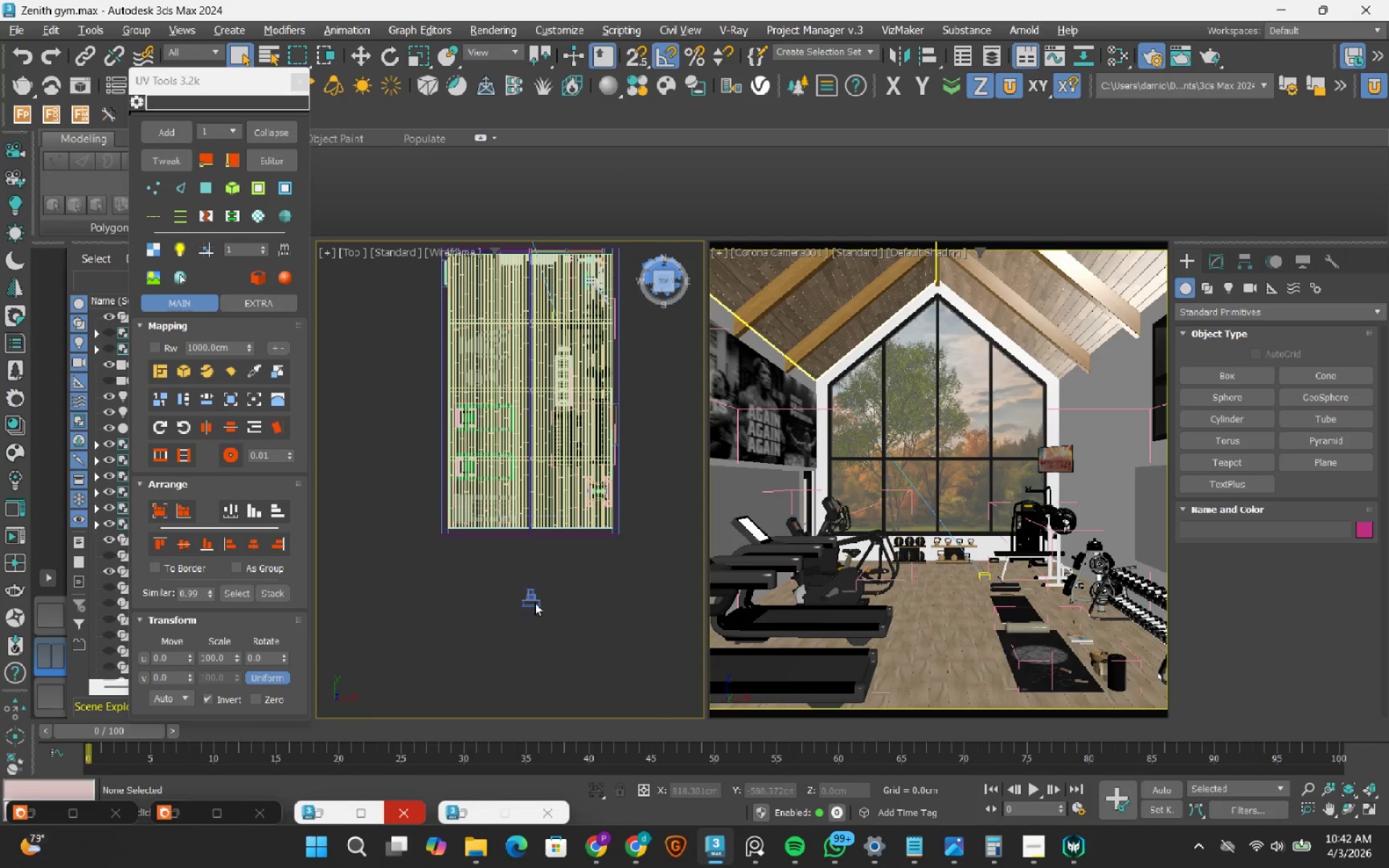 
left_click([531, 605])
 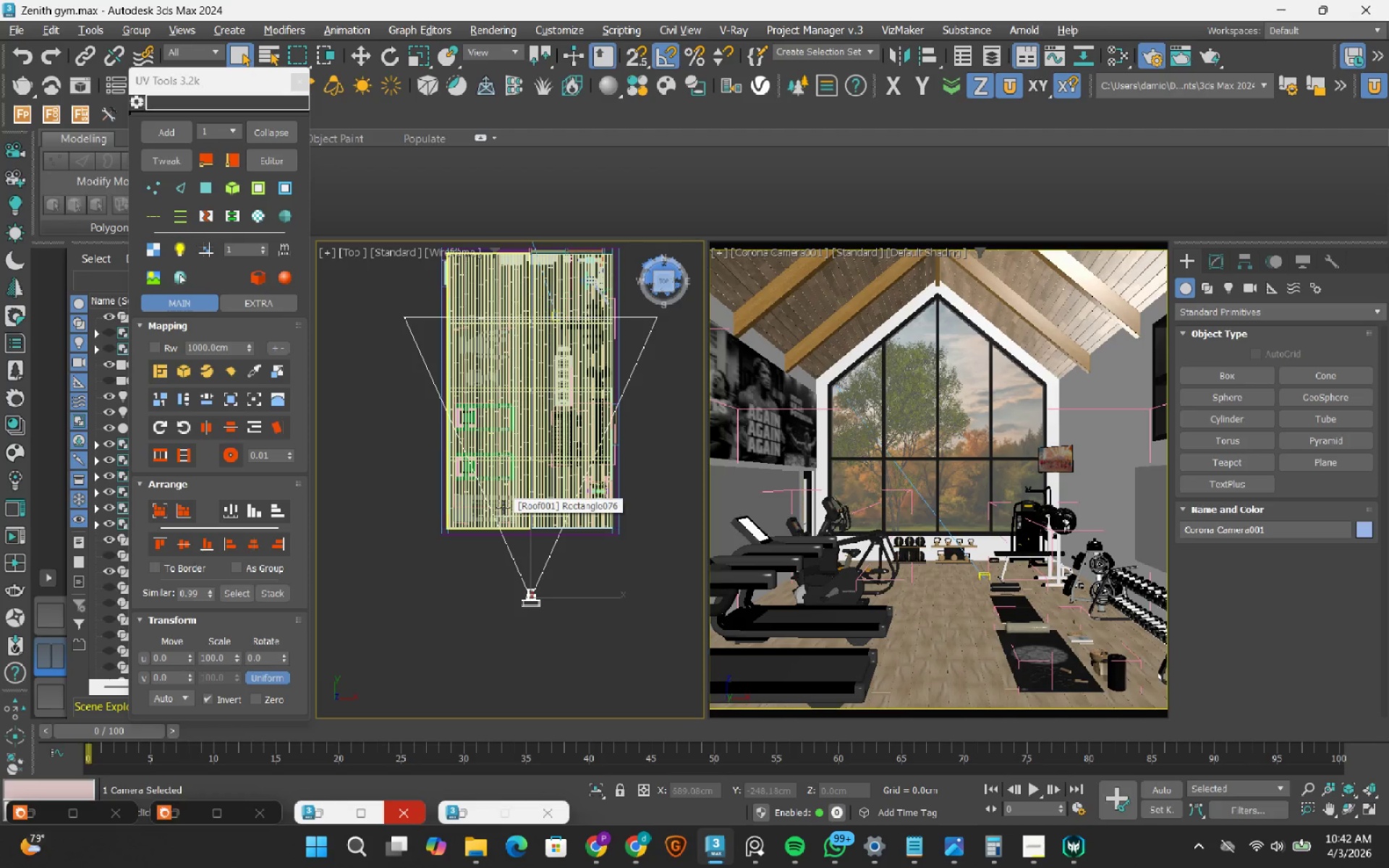 
key(W)
 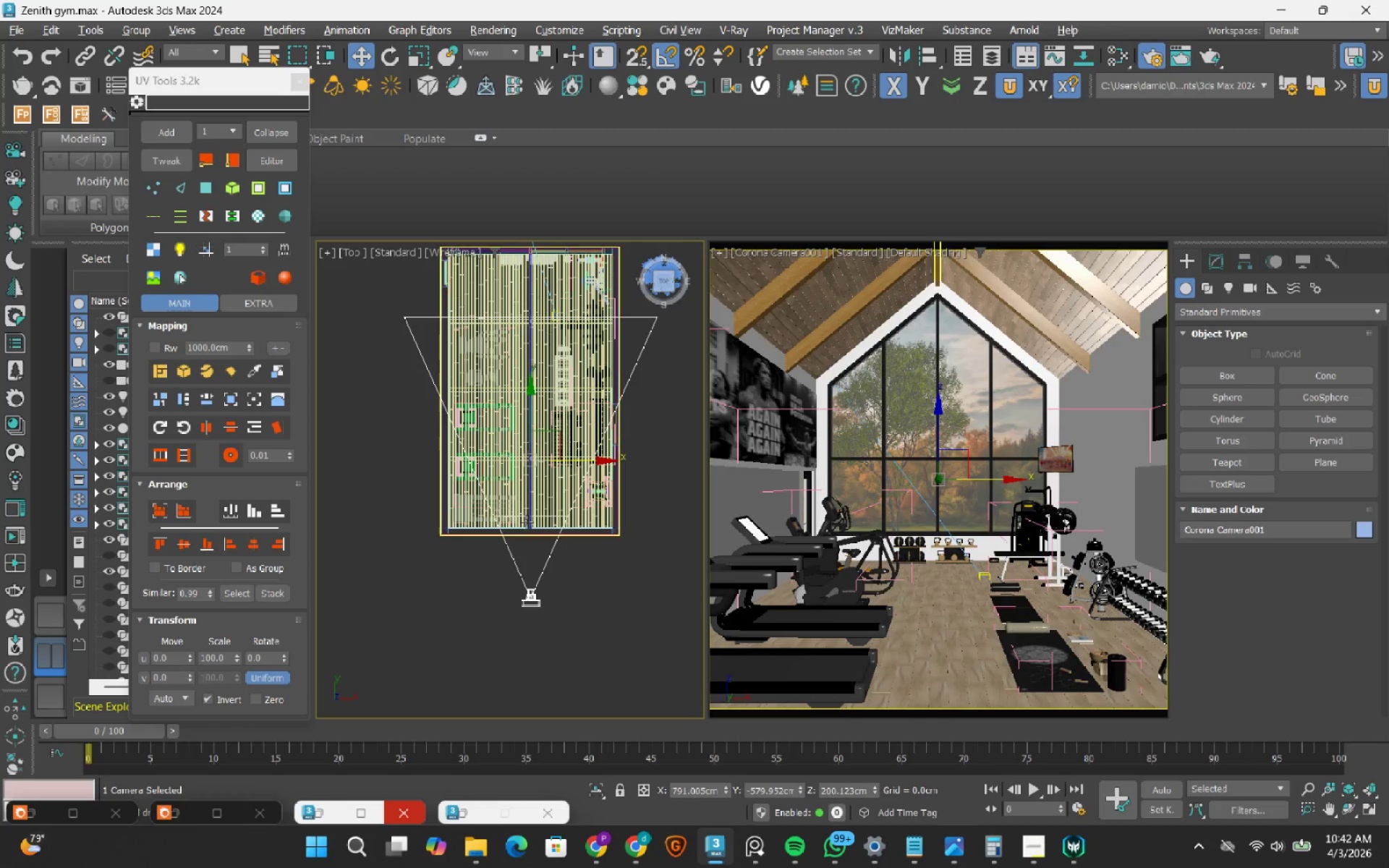 
scroll: coordinate [526, 511], scroll_direction: up, amount: 1.0
 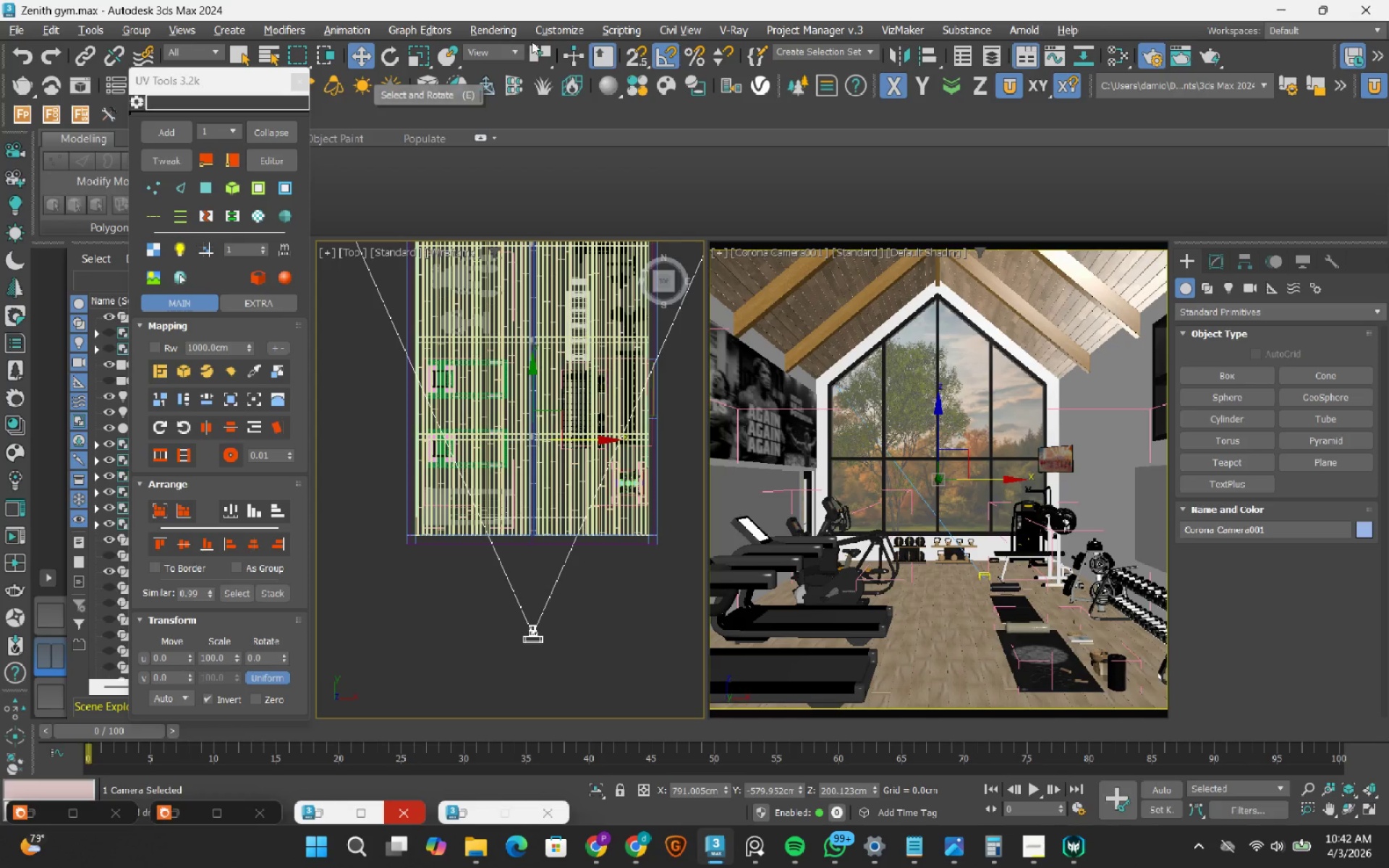 
left_click_drag(start_coordinate=[534, 51], to_coordinate=[532, 88])
 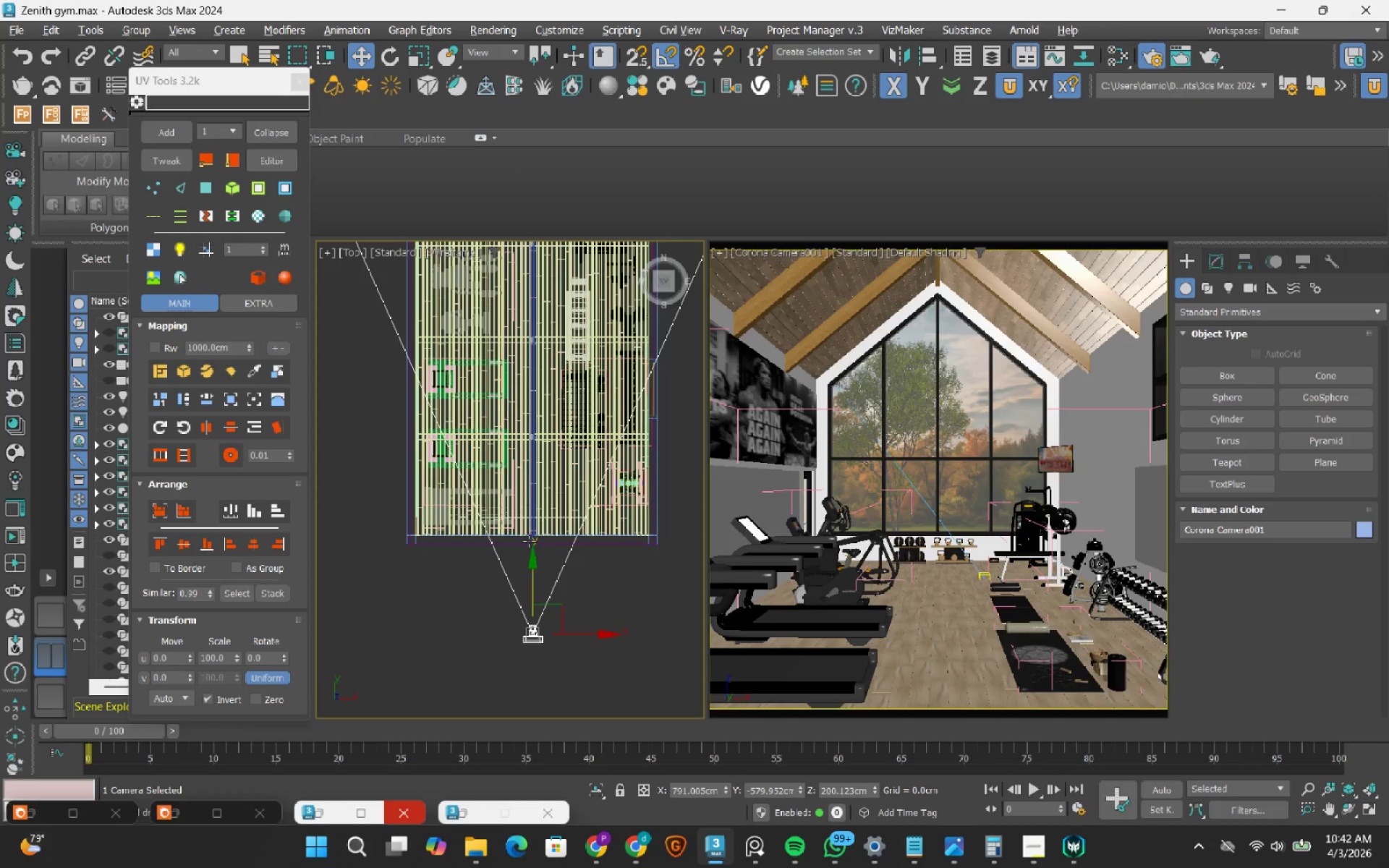 
scroll: coordinate [570, 665], scroll_direction: up, amount: 2.0
 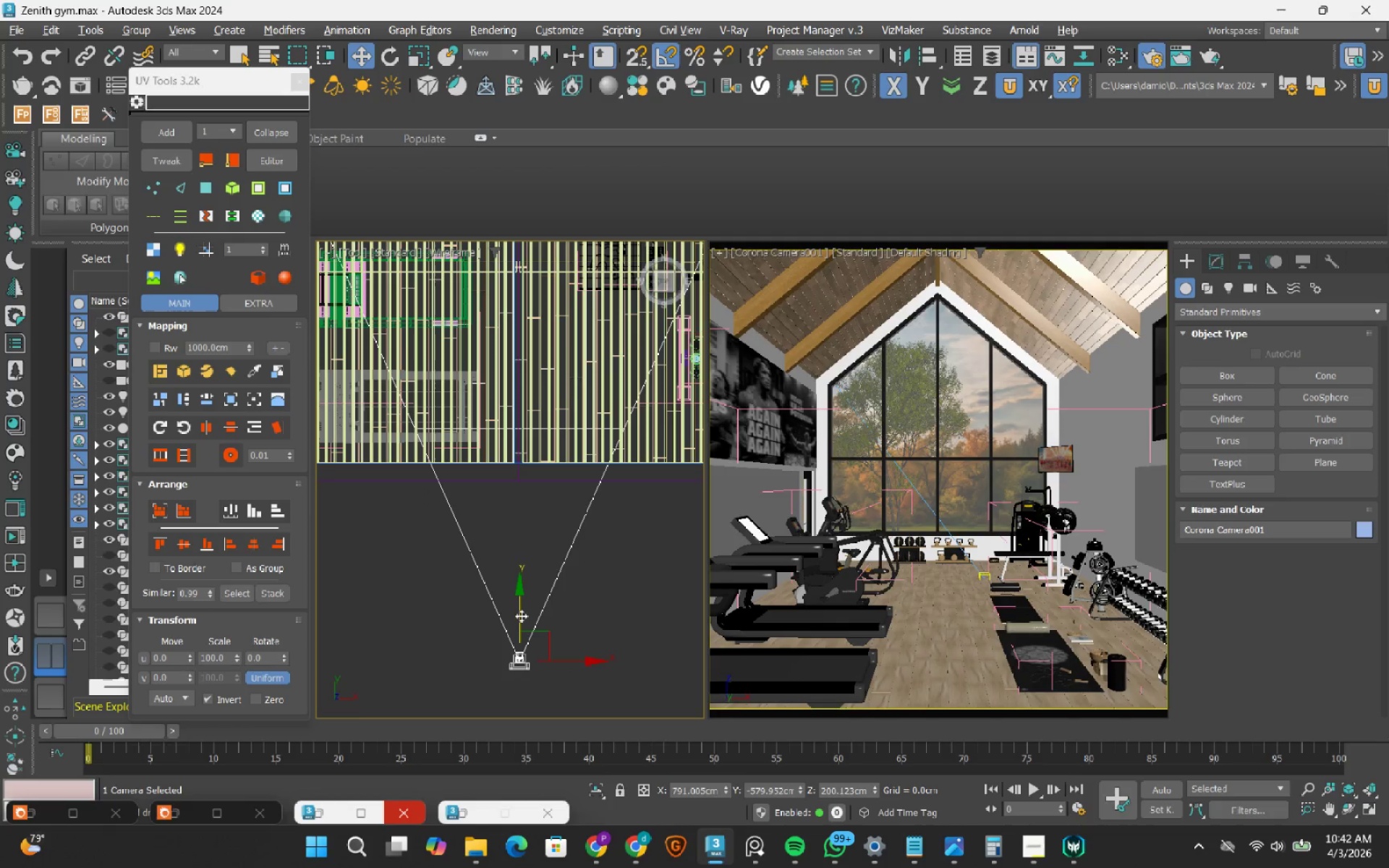 
left_click_drag(start_coordinate=[521, 613], to_coordinate=[521, 619])
 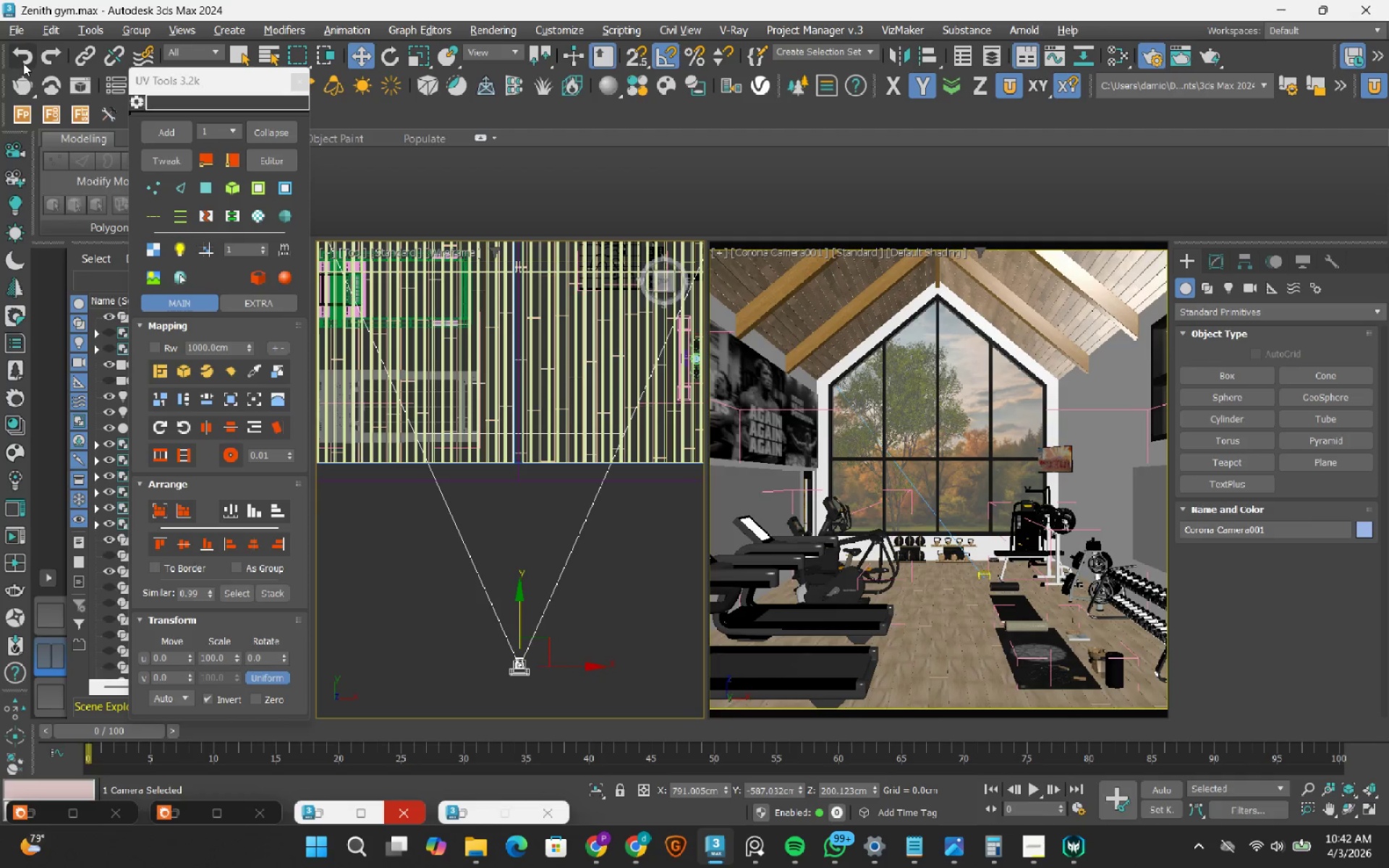 
left_click([23, 63])
 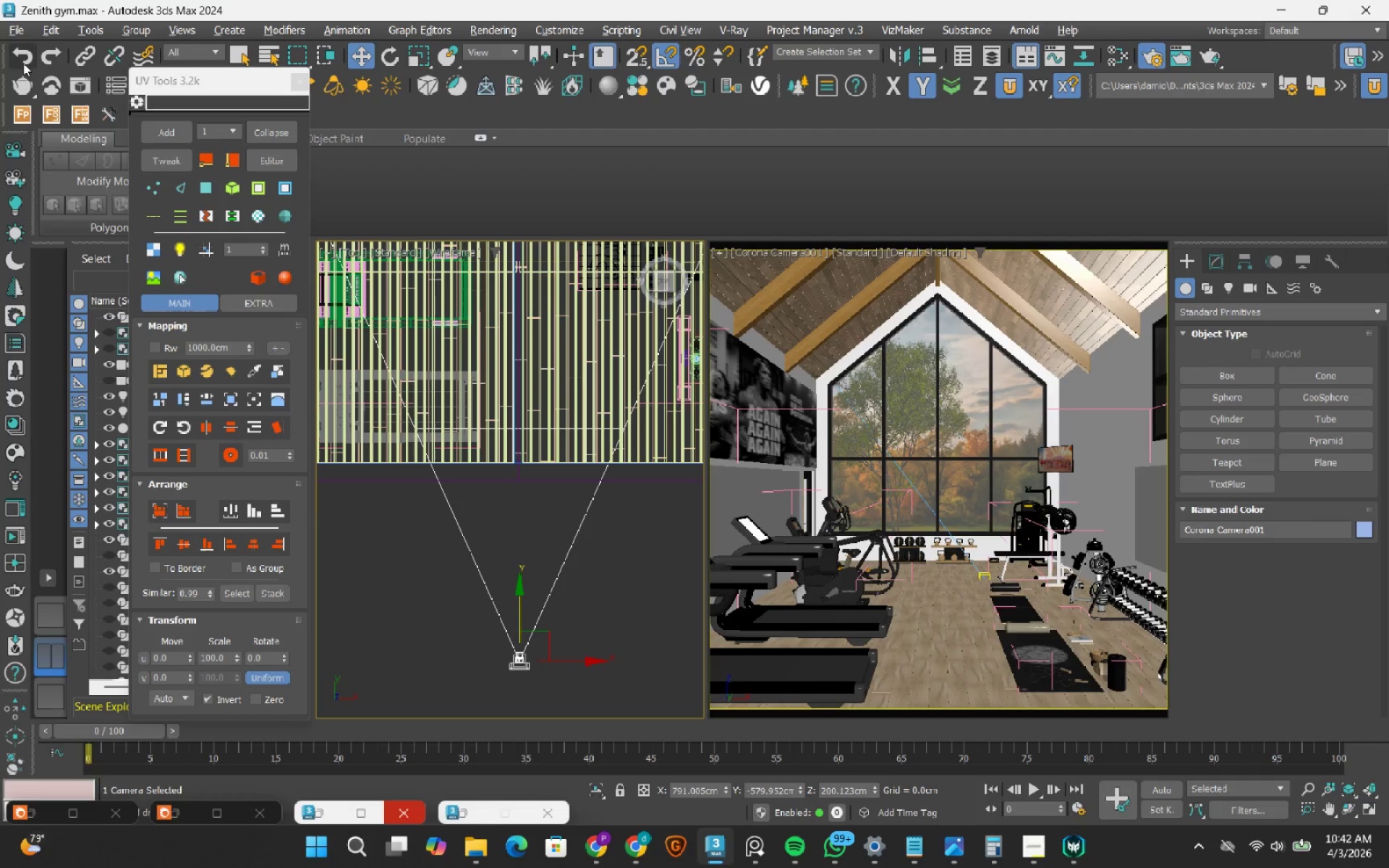 
wait(9.78)
 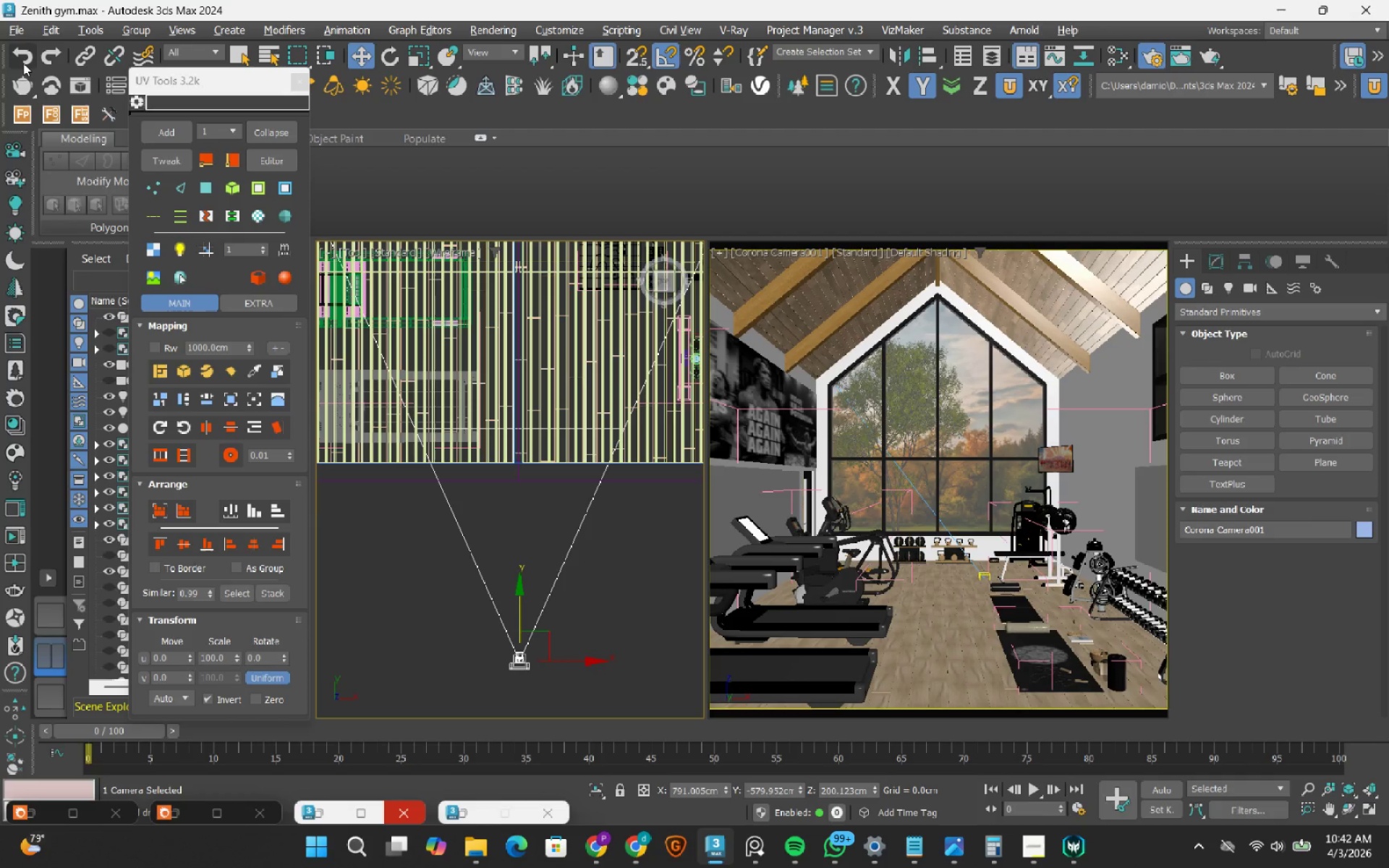 
left_click([623, 539])
 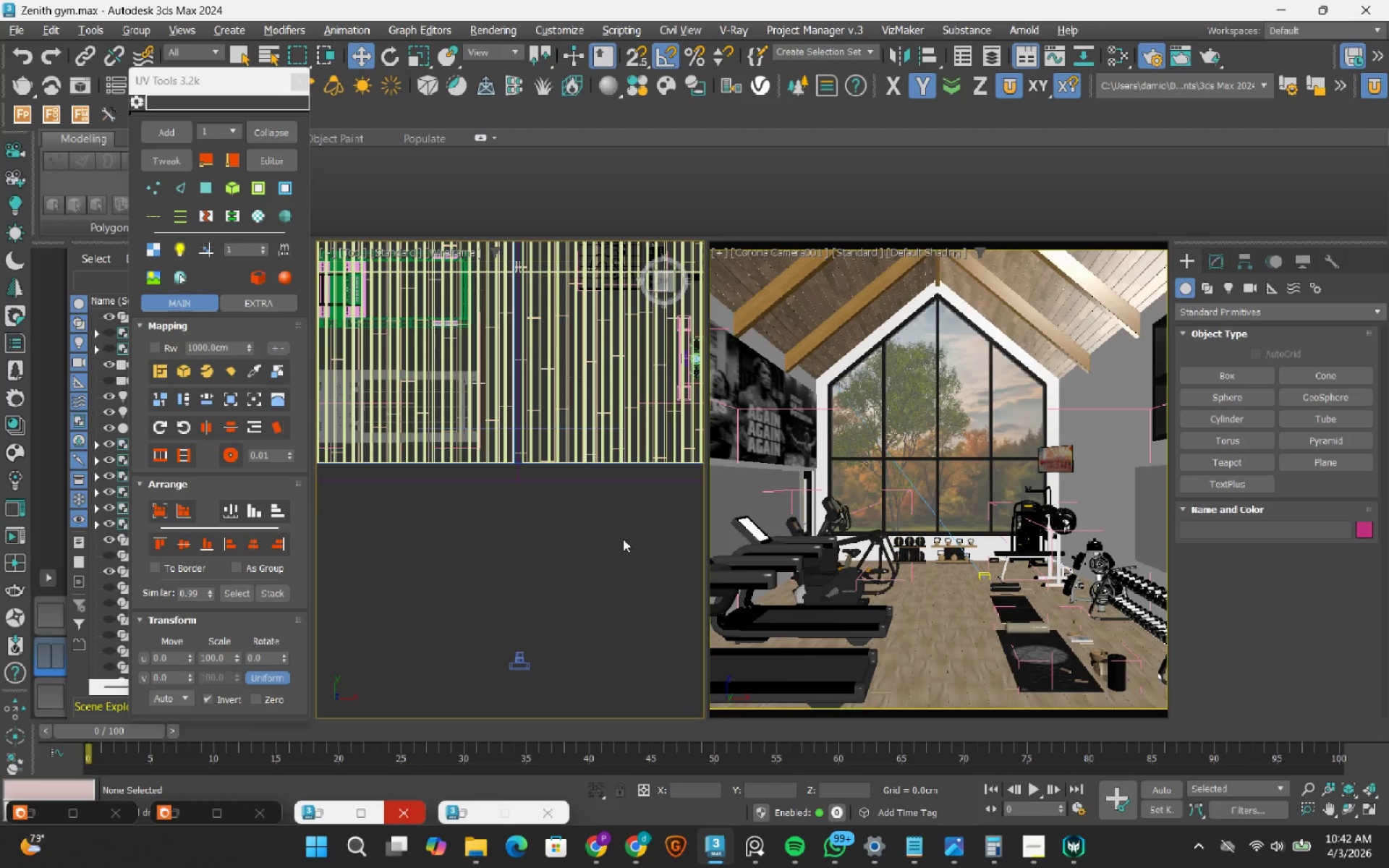 
scroll: coordinate [542, 548], scroll_direction: down, amount: 2.0
 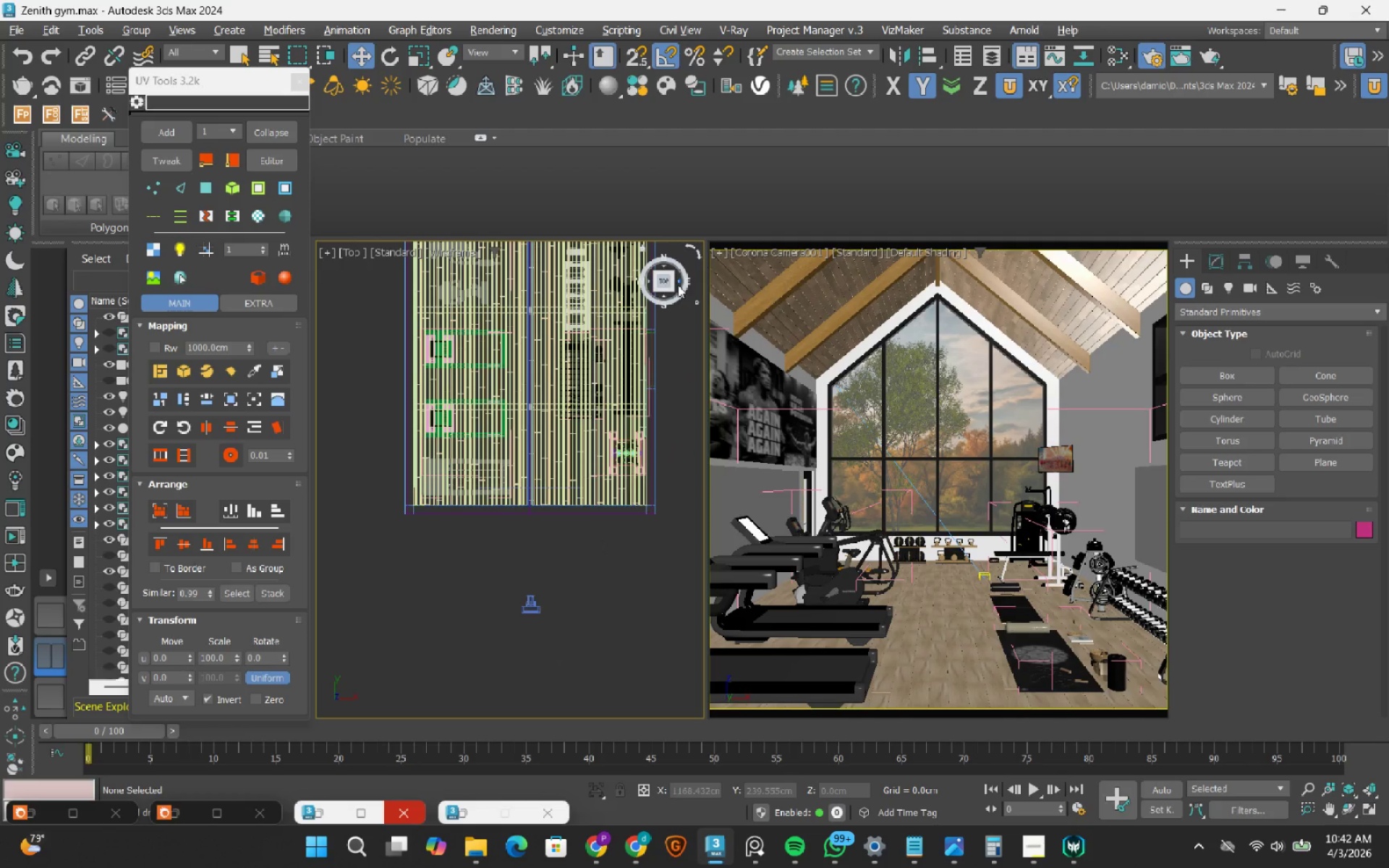 
left_click([679, 282])
 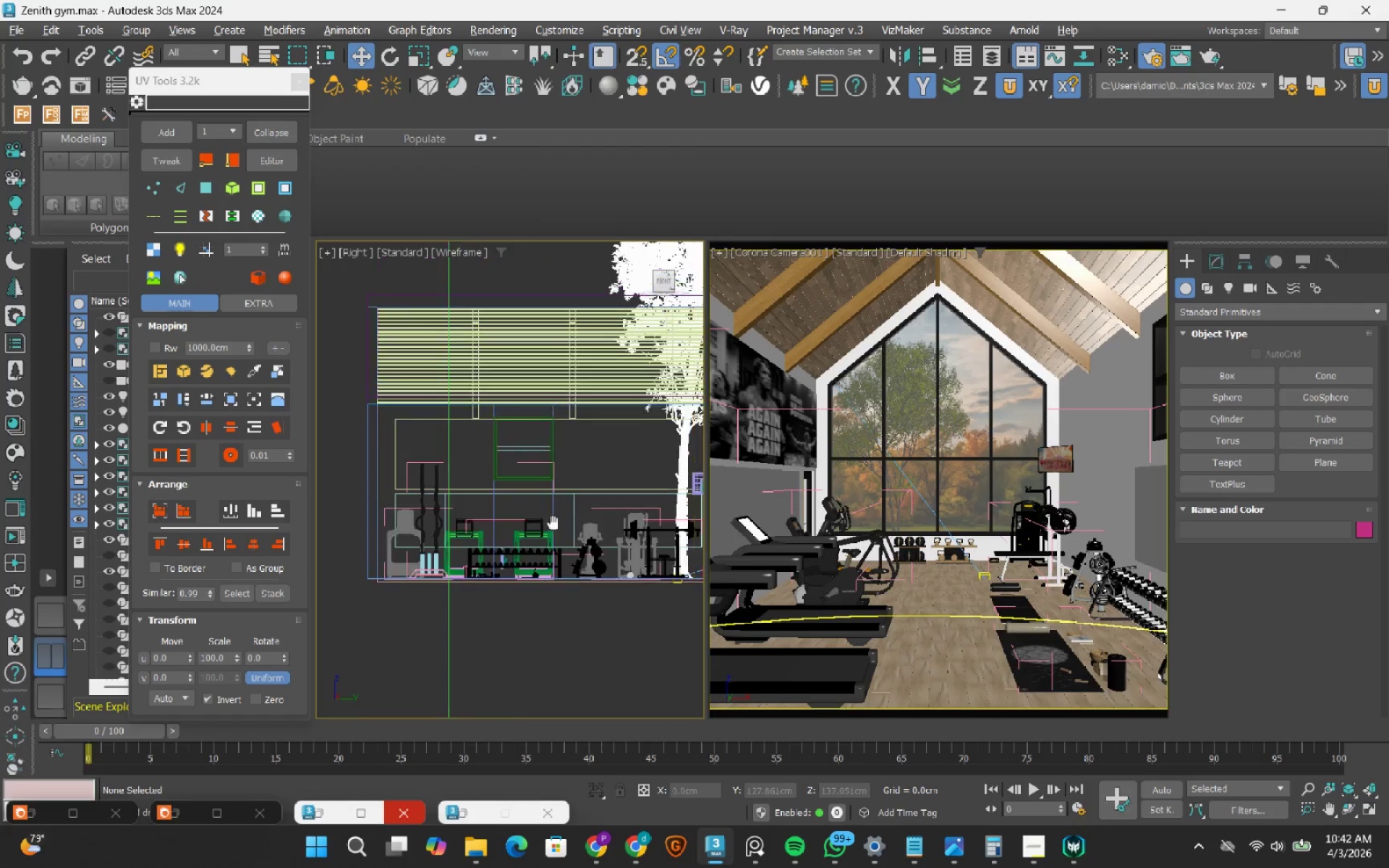 
scroll: coordinate [550, 444], scroll_direction: up, amount: 2.0
 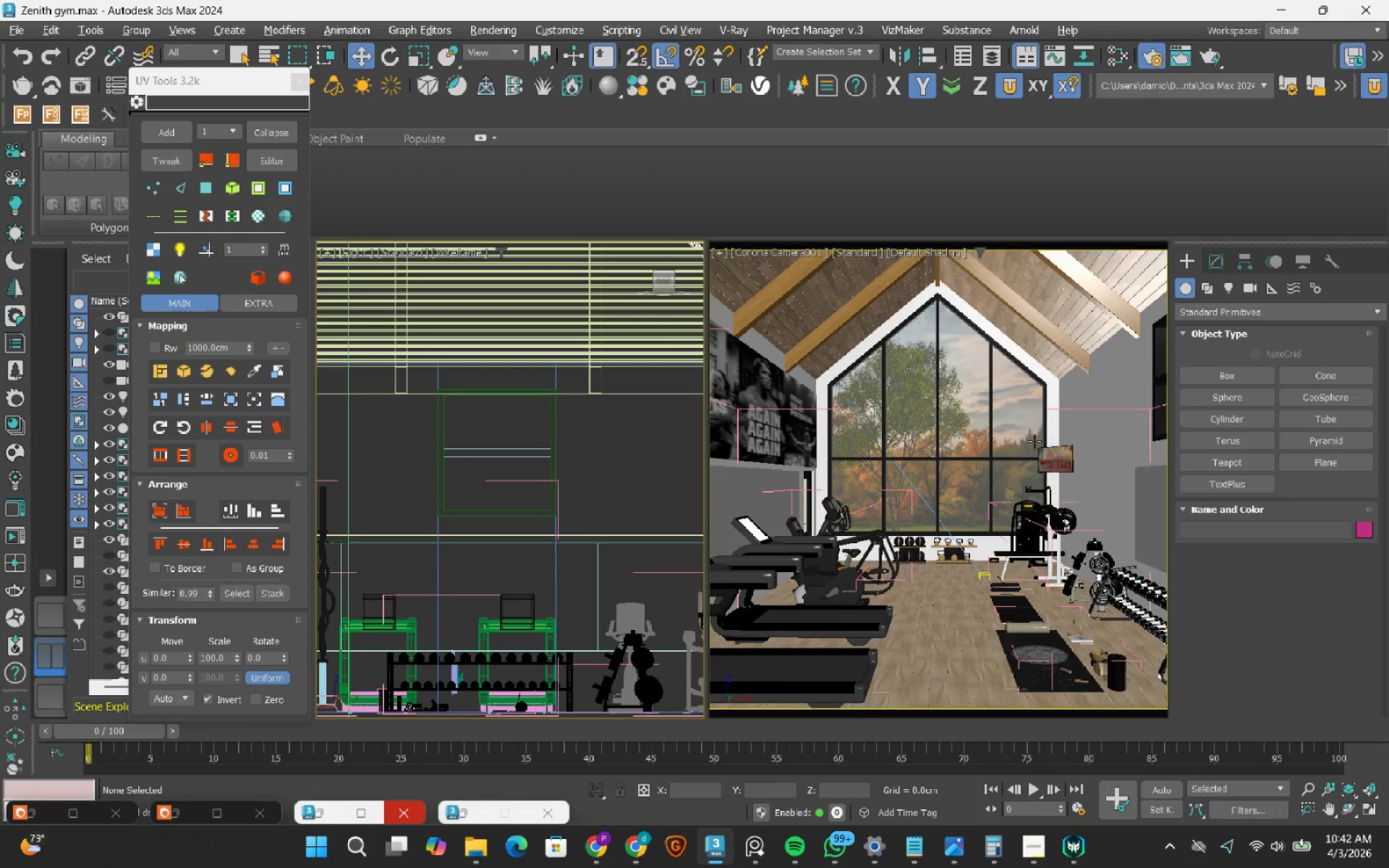 
left_click([1123, 435])
 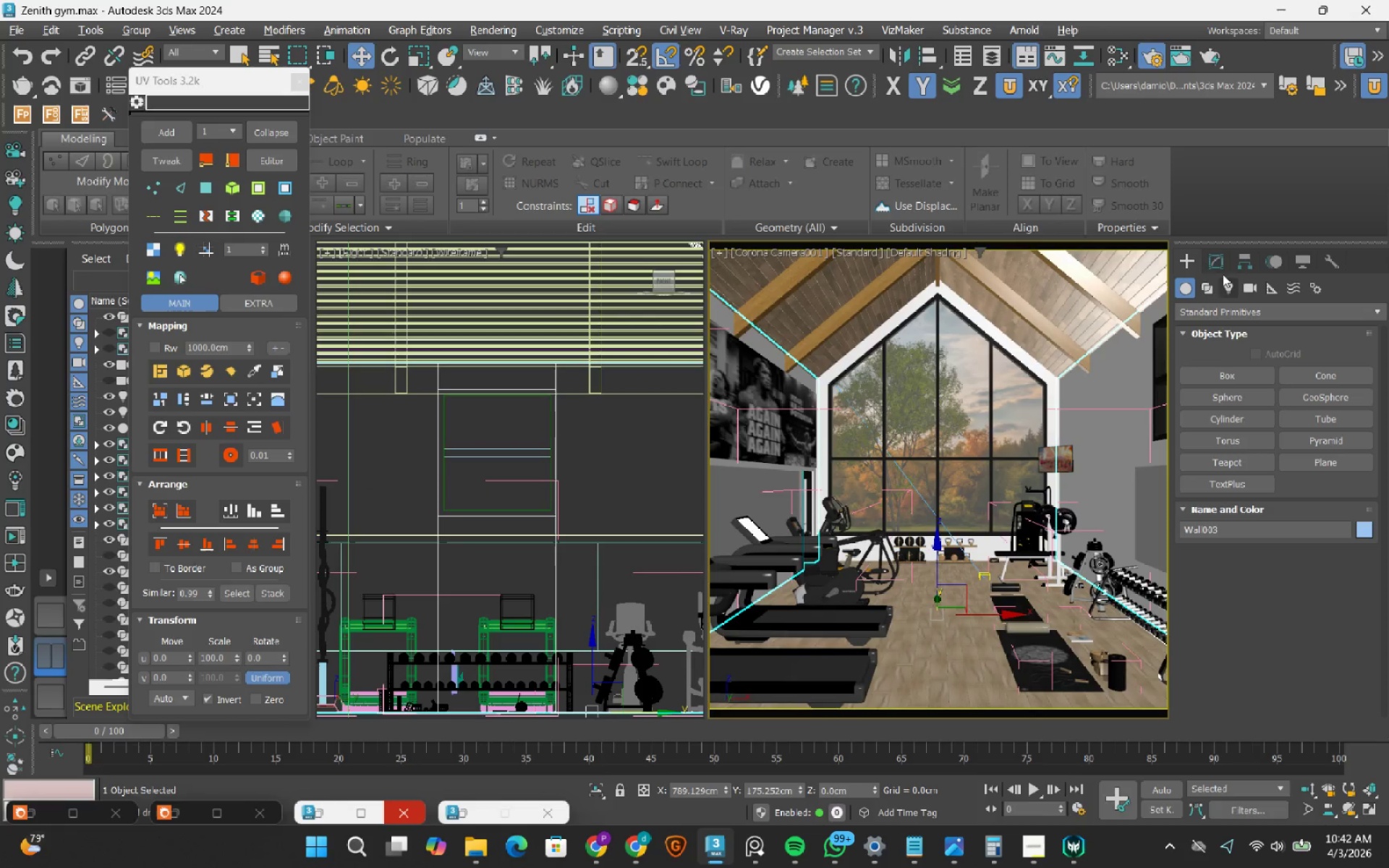 
left_click([1218, 259])
 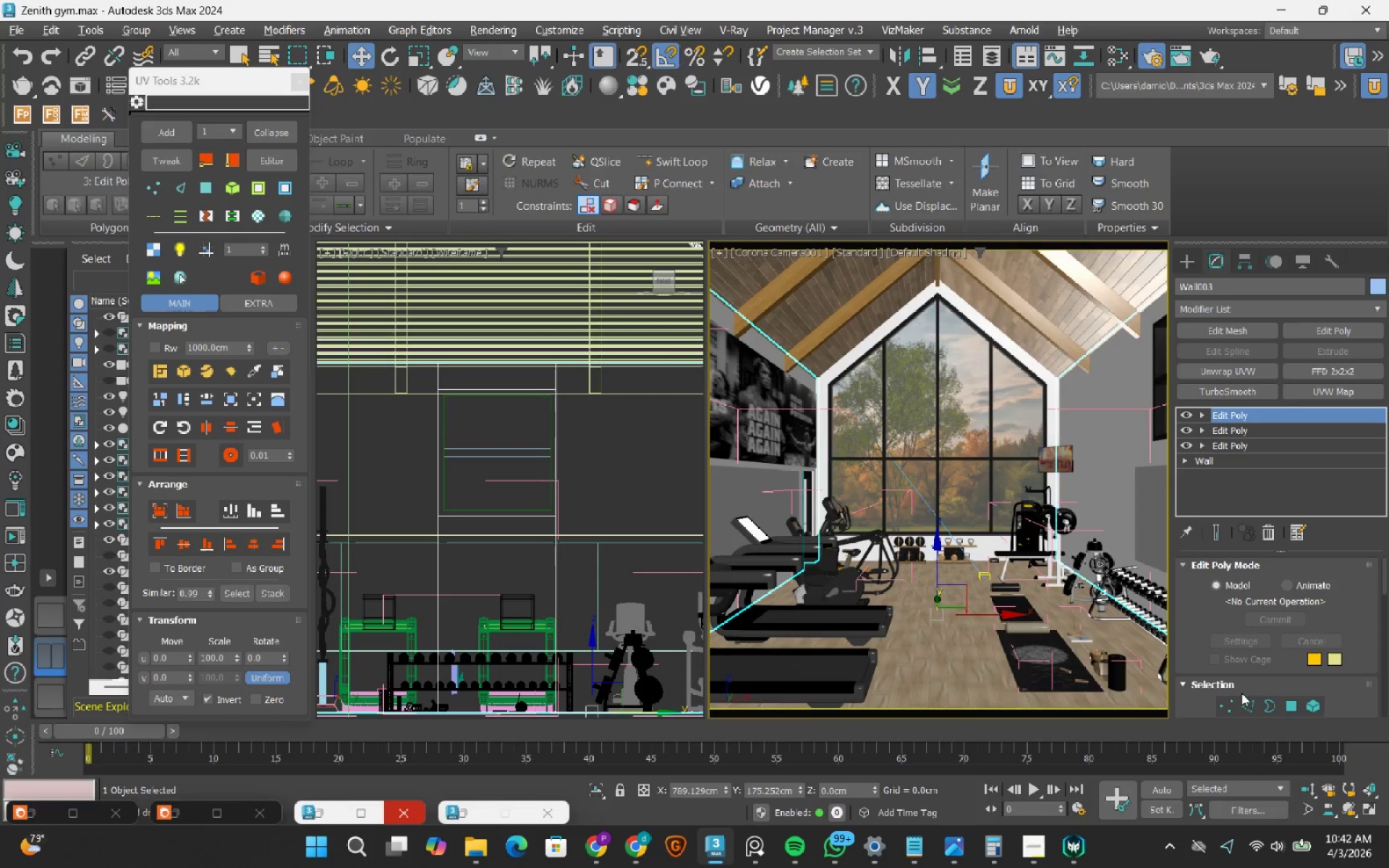 
left_click([1245, 700])
 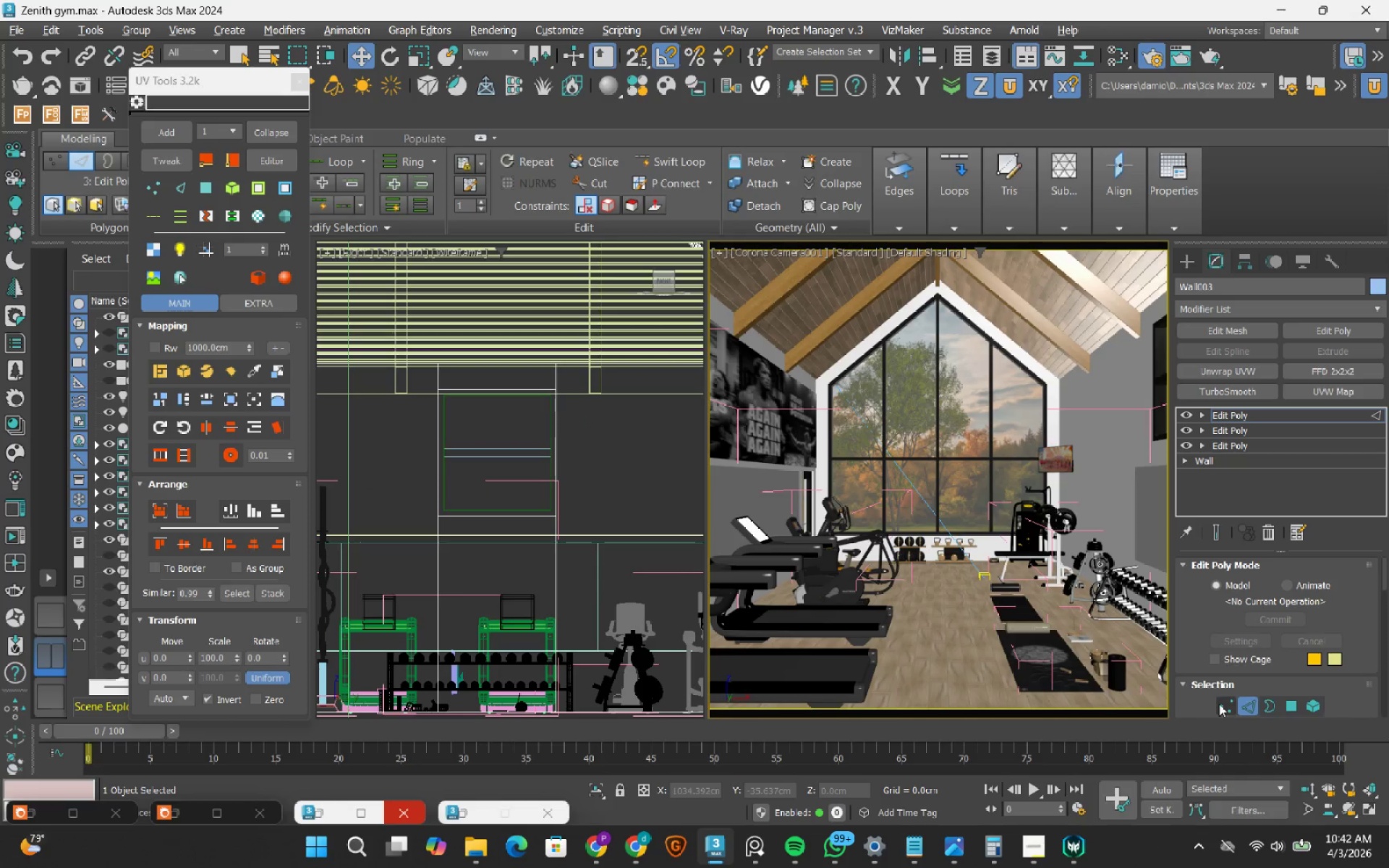 
left_click([1219, 704])
 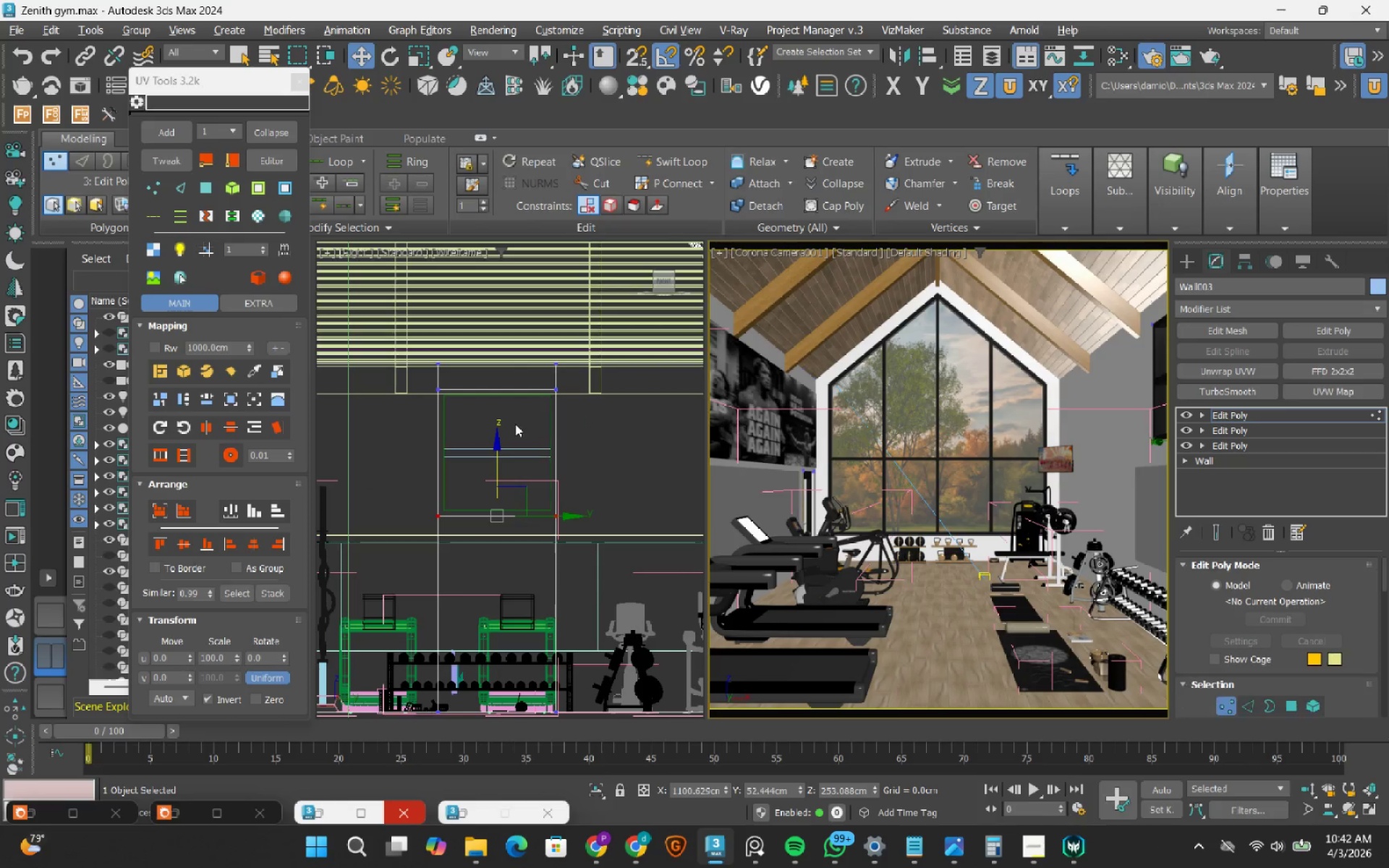 
scroll: coordinate [519, 411], scroll_direction: down, amount: 2.0
 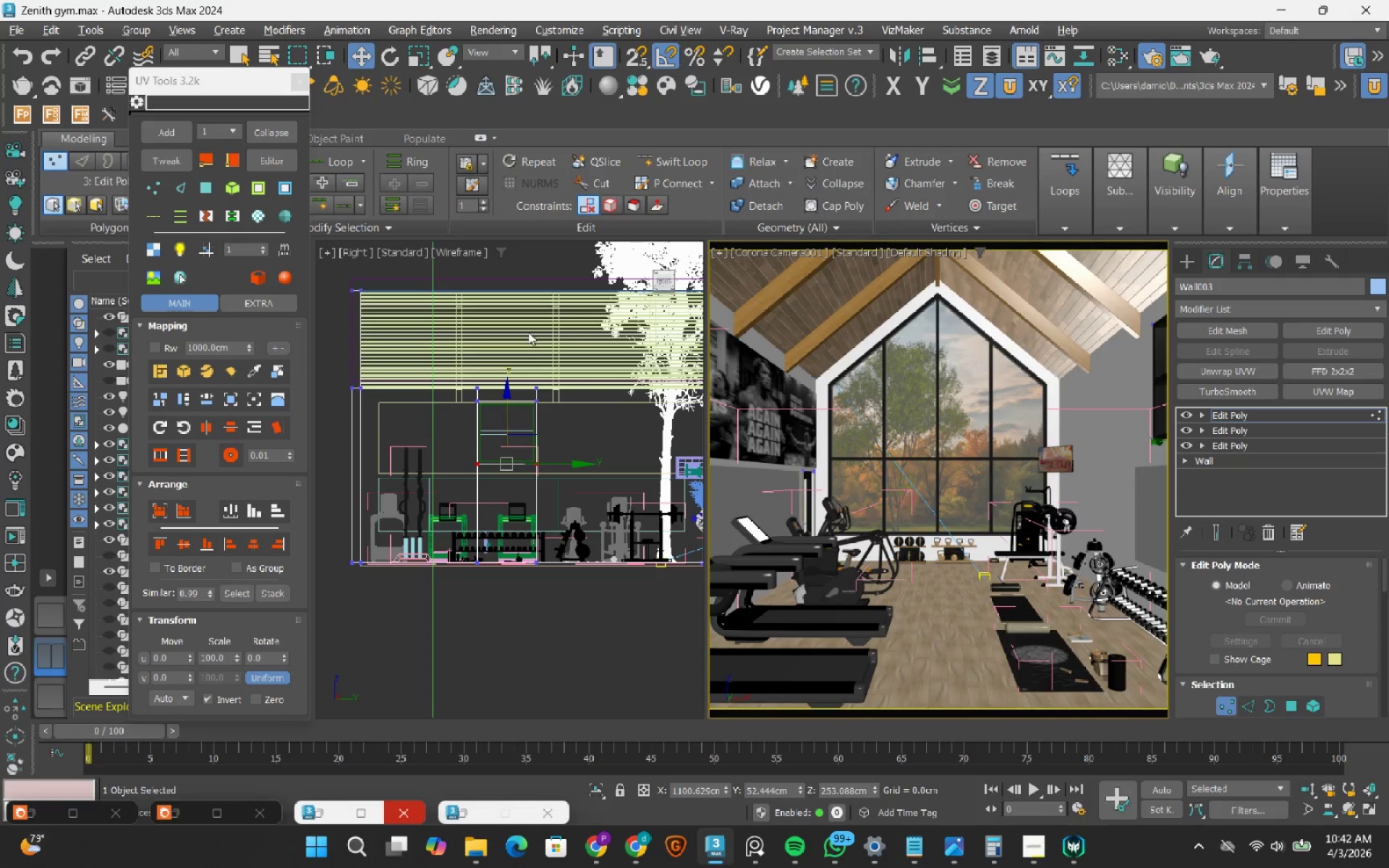 
left_click_drag(start_coordinate=[528, 331], to_coordinate=[596, 603])
 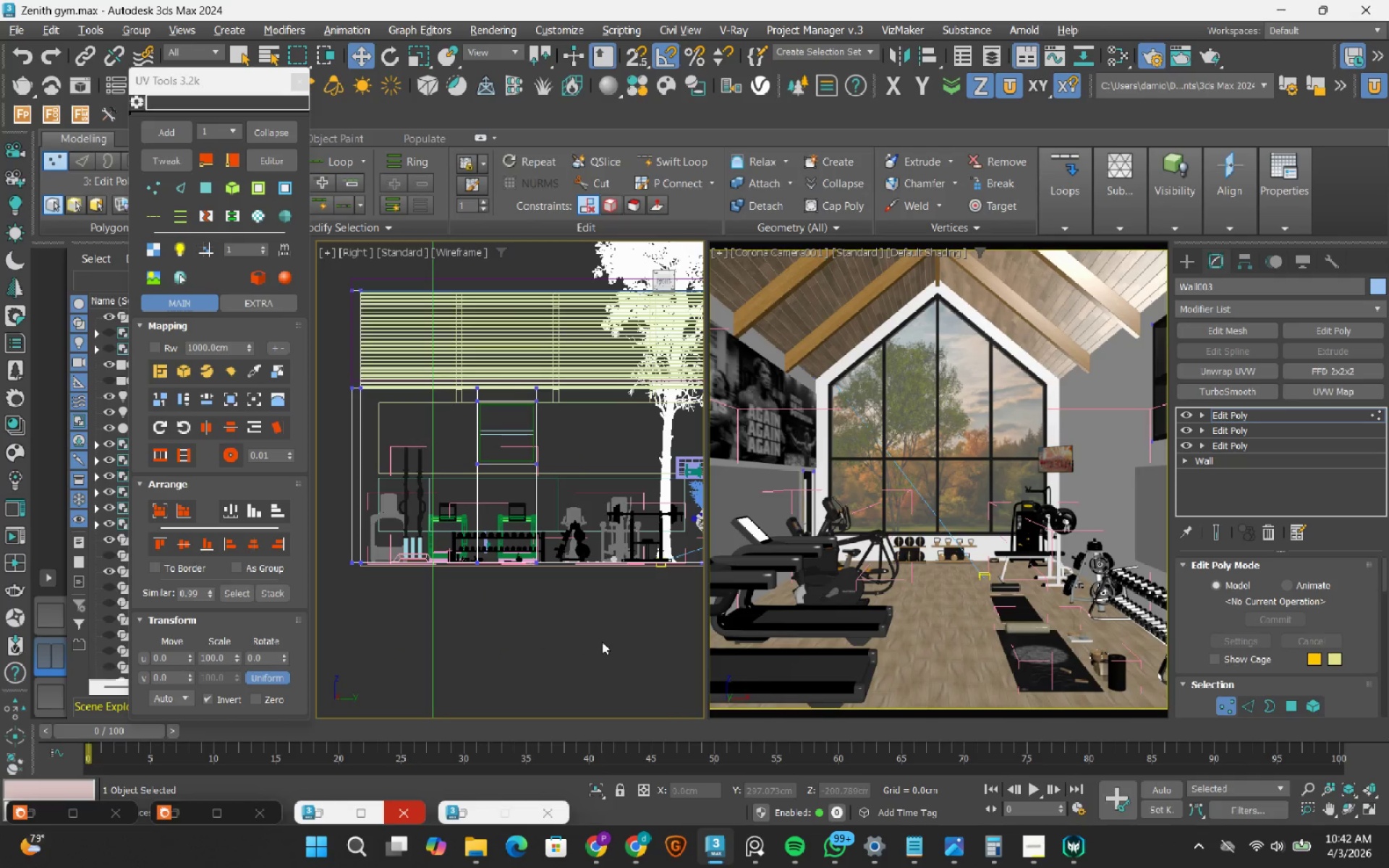 
left_click_drag(start_coordinate=[602, 642], to_coordinate=[522, 318])
 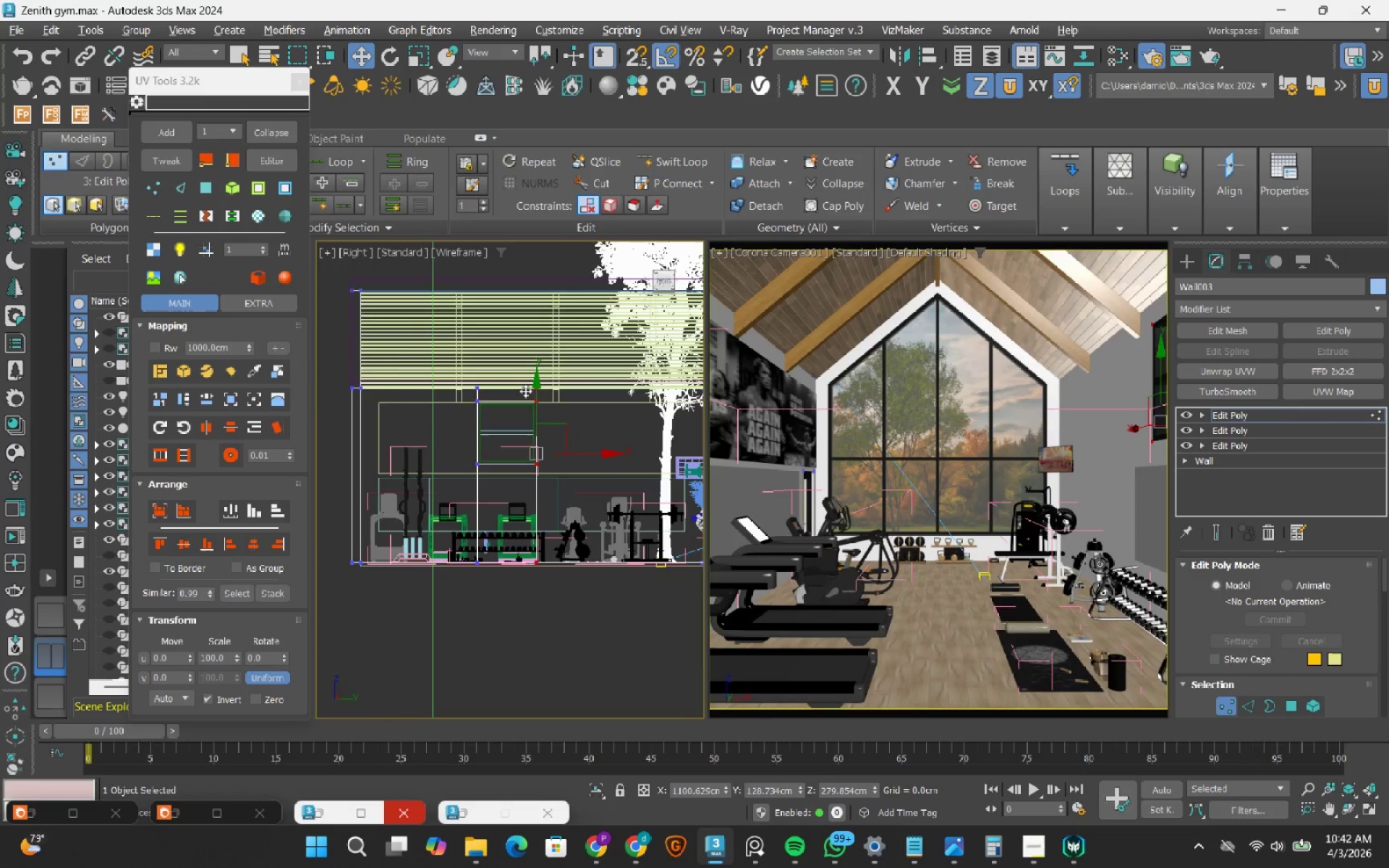 
scroll: coordinate [530, 514], scroll_direction: up, amount: 3.0
 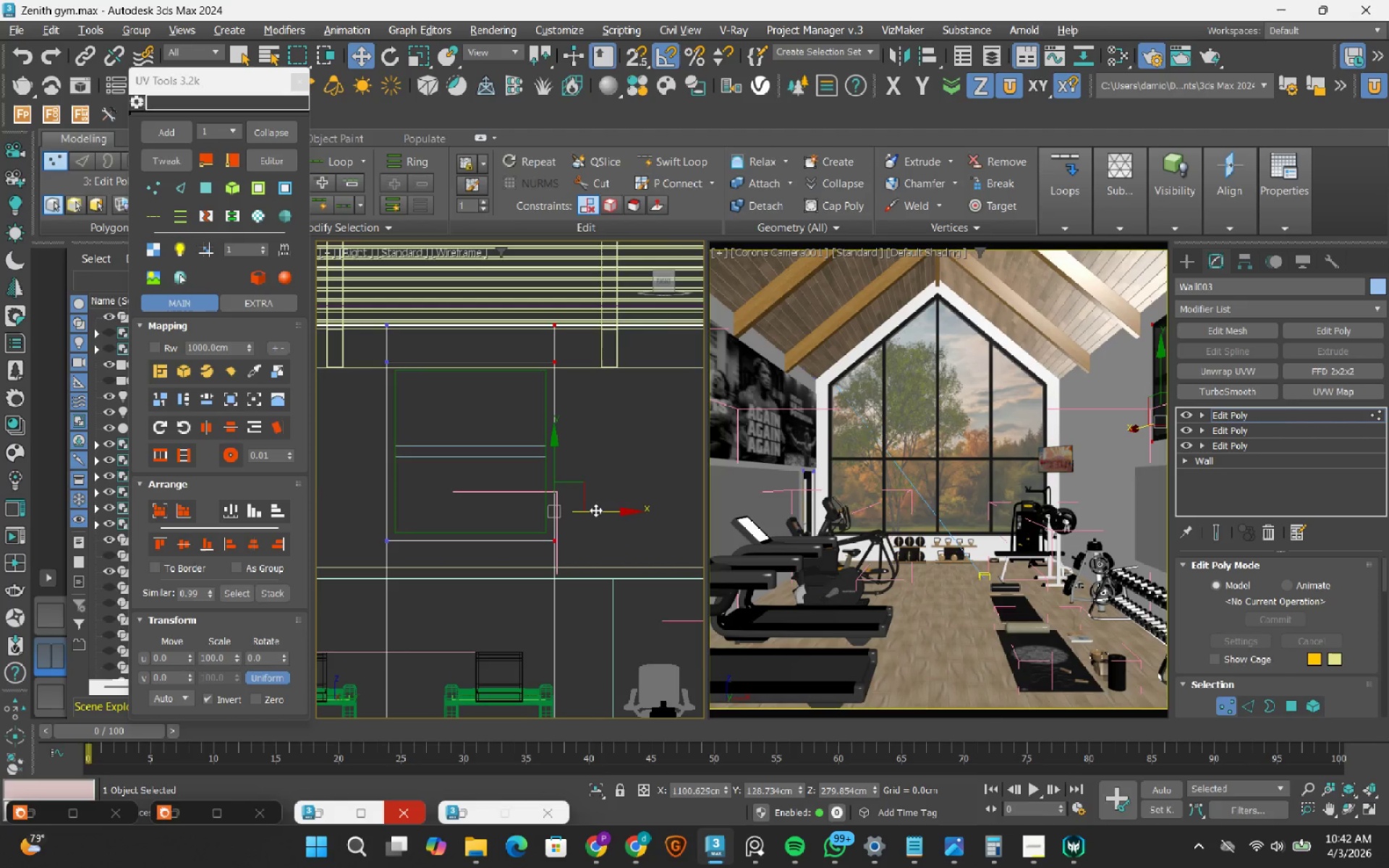 
left_click_drag(start_coordinate=[595, 510], to_coordinate=[624, 524])
 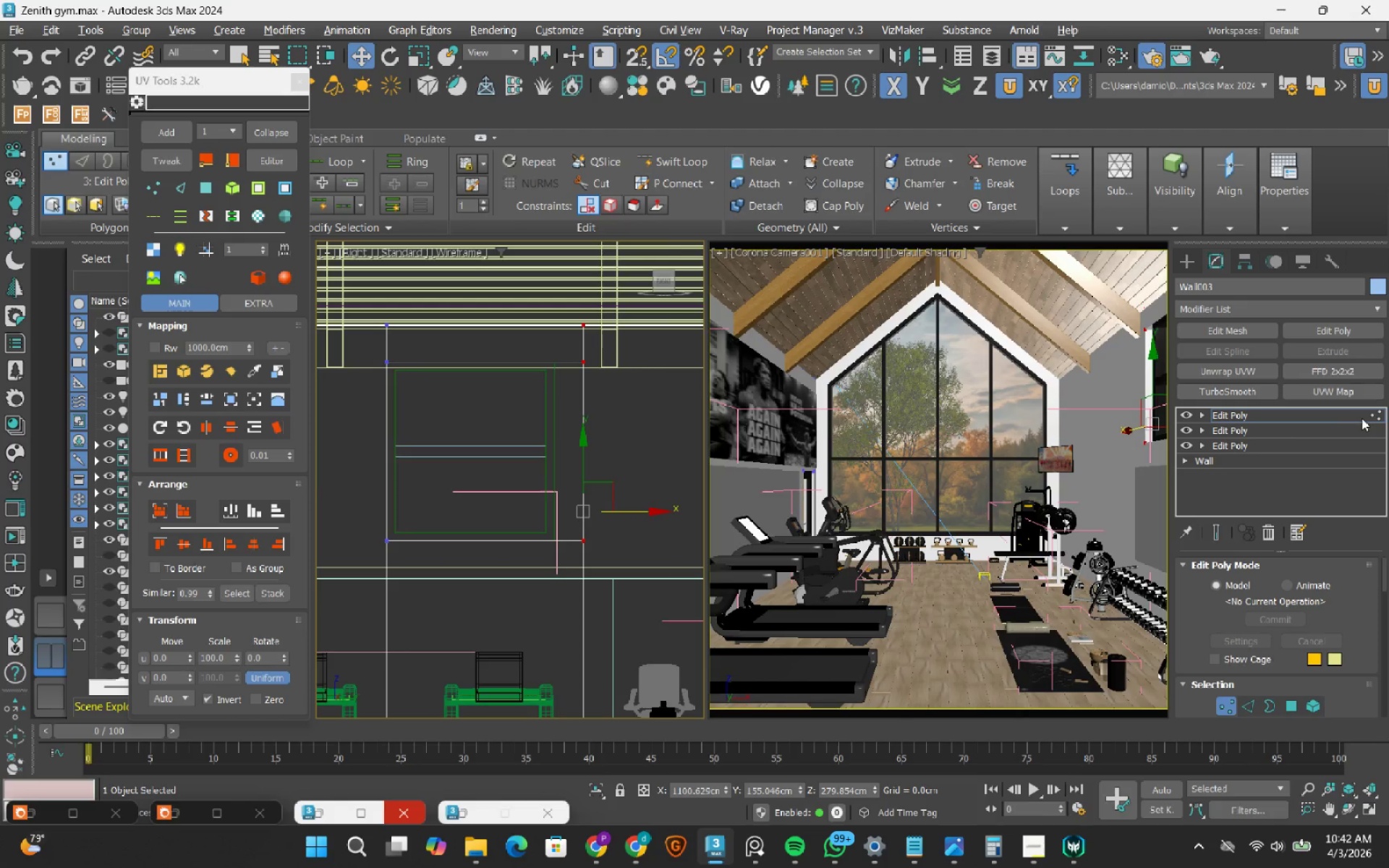 
left_click([1378, 414])
 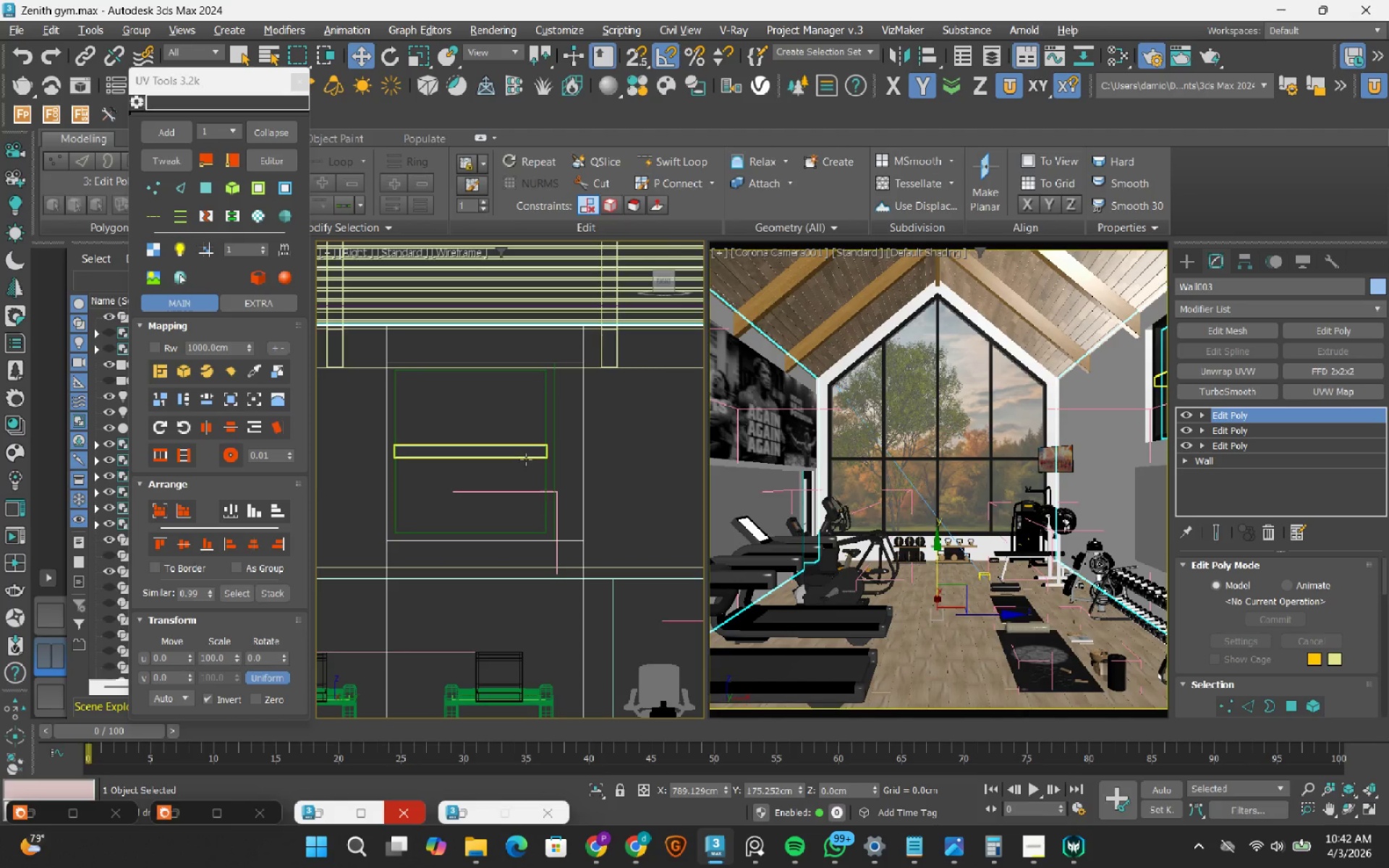 
scroll: coordinate [545, 452], scroll_direction: up, amount: 1.0
 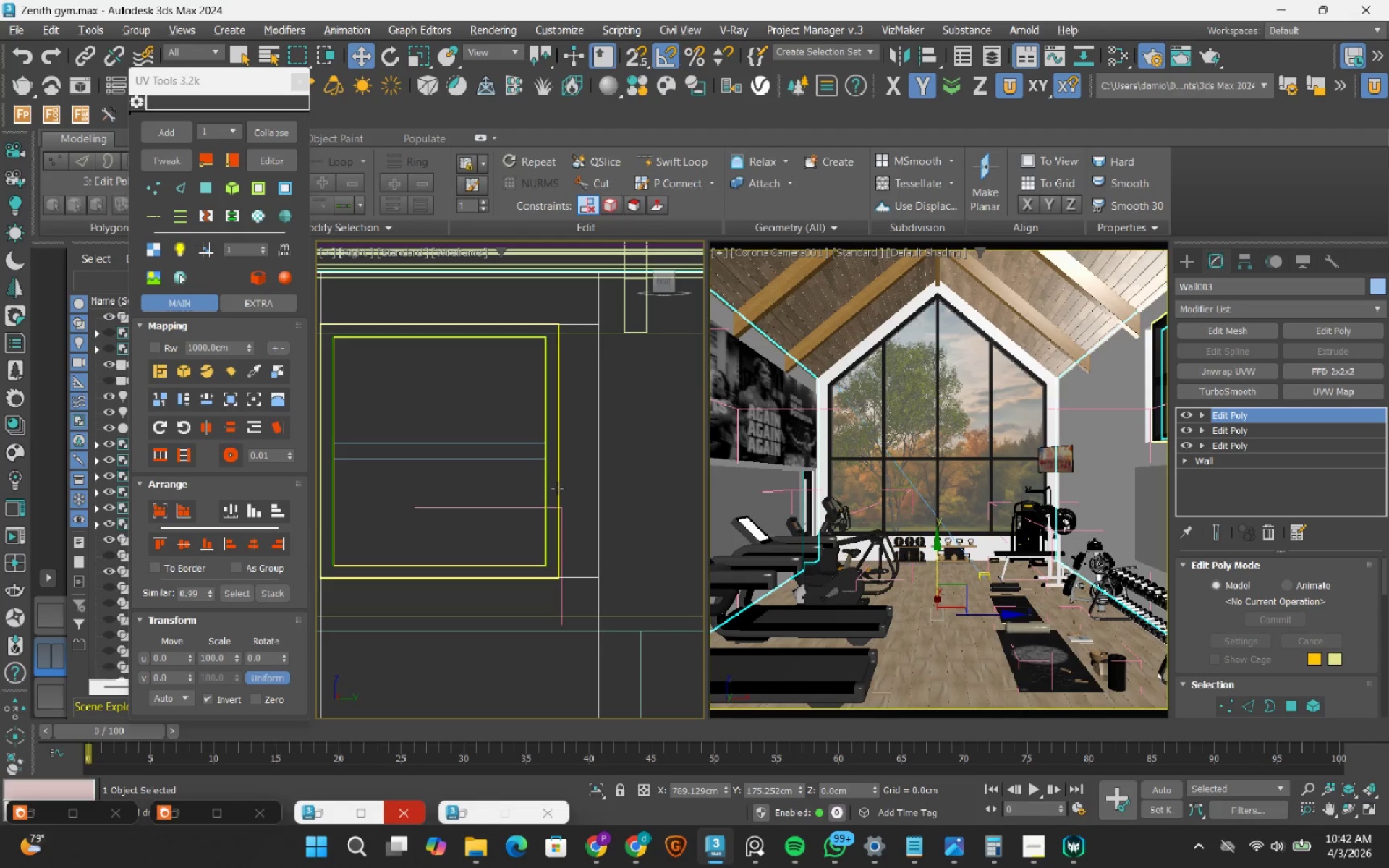 
left_click([557, 488])
 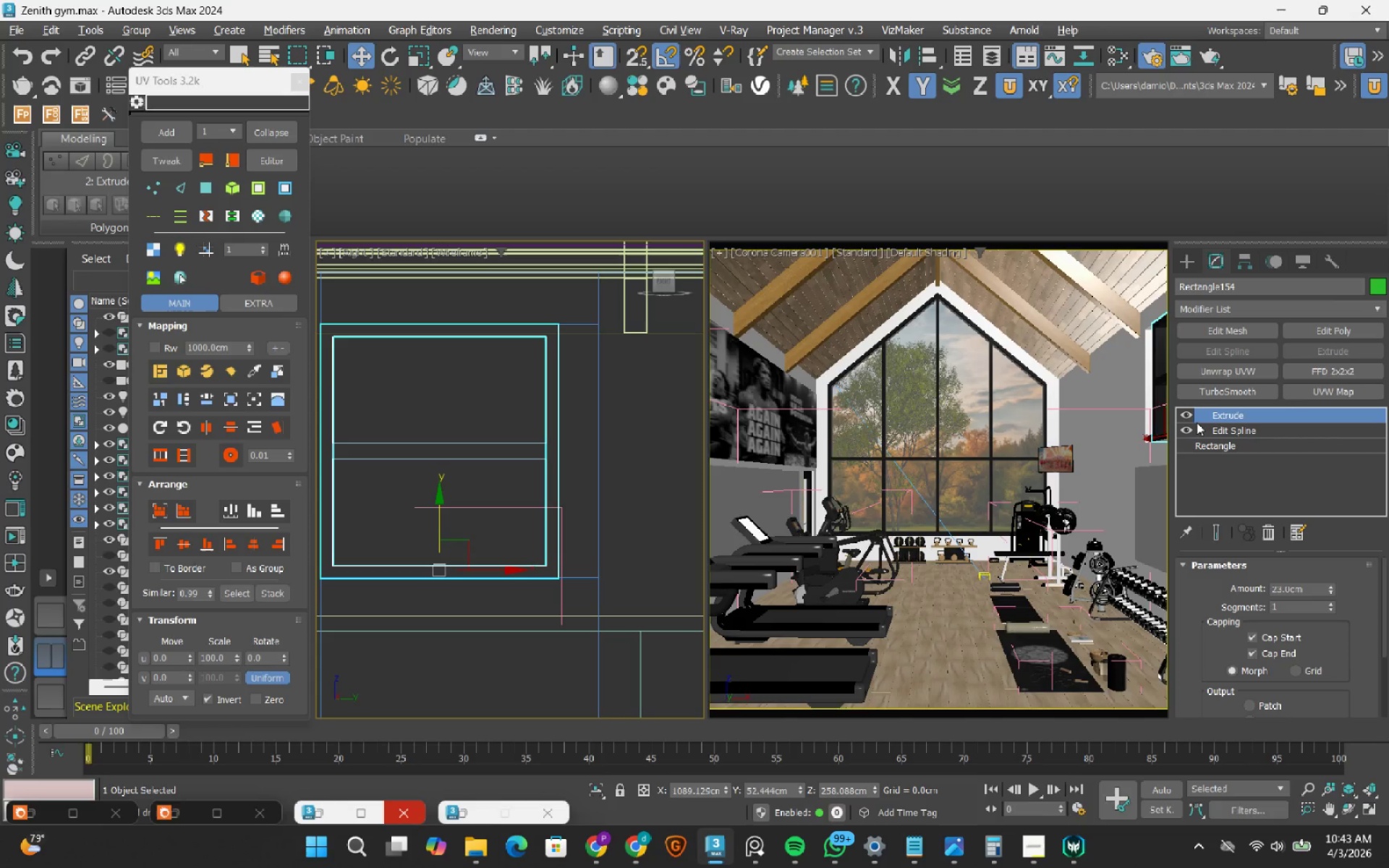 
left_click([1222, 428])
 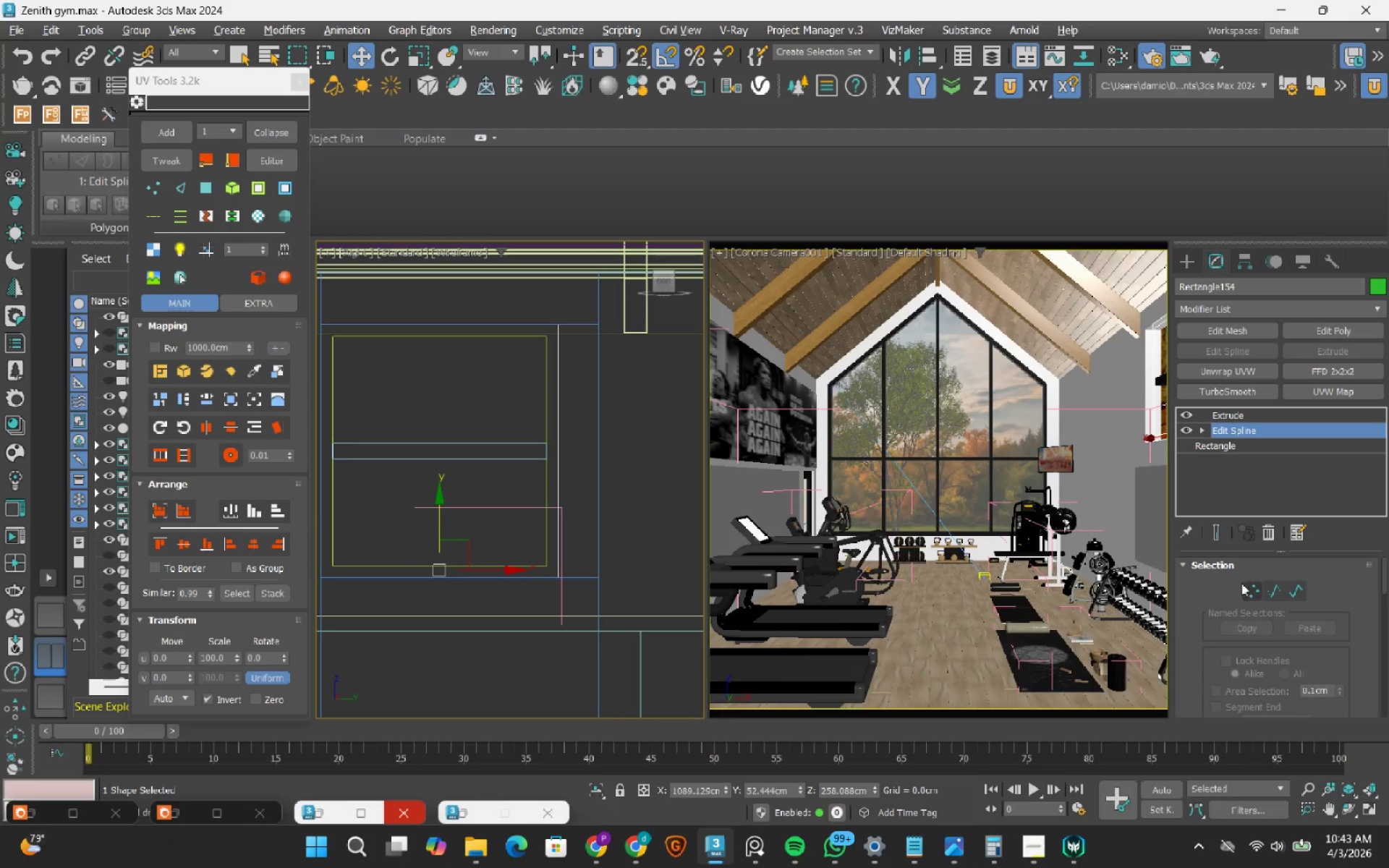 
left_click([1246, 587])
 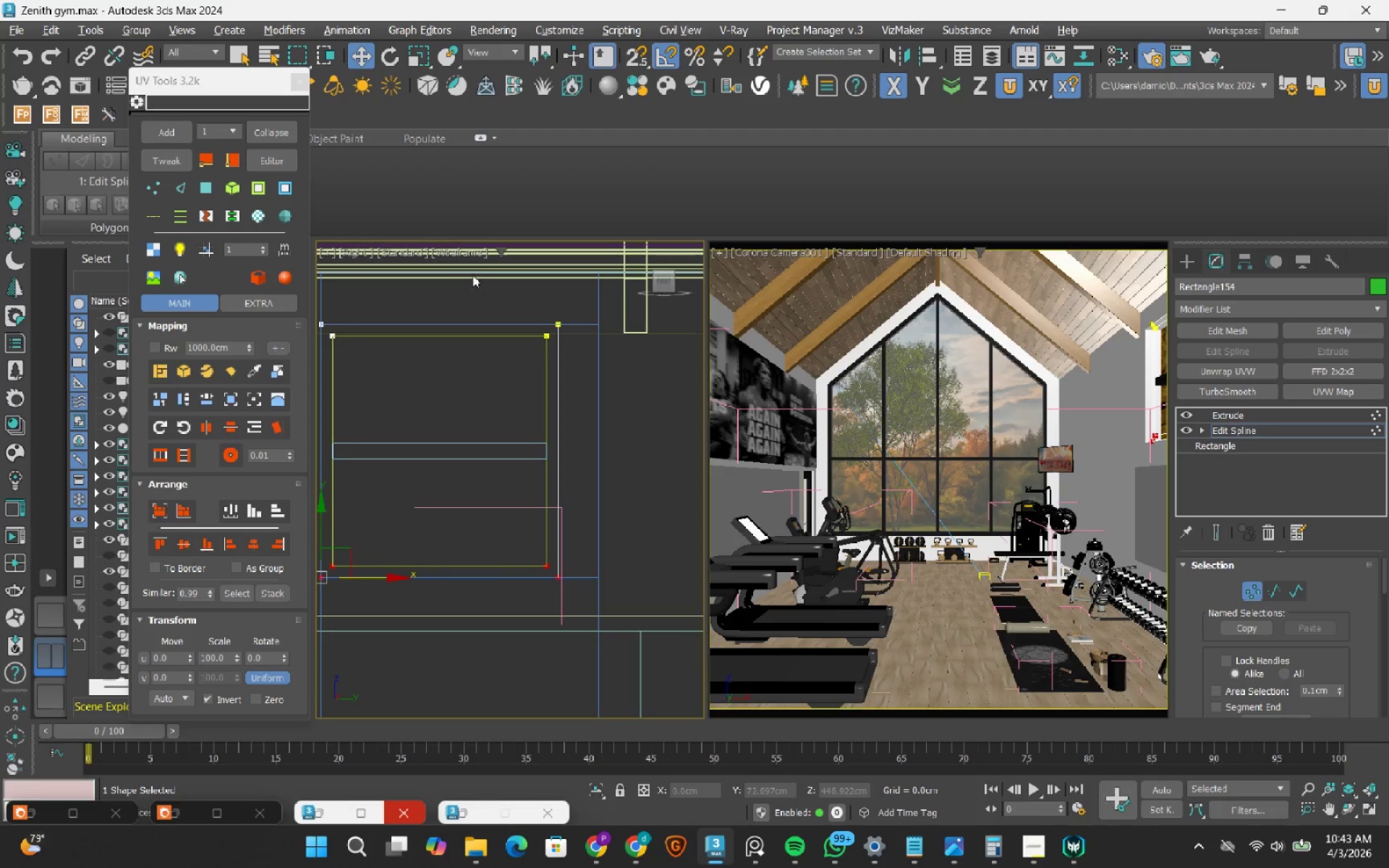 
left_click_drag(start_coordinate=[483, 269], to_coordinate=[645, 652])
 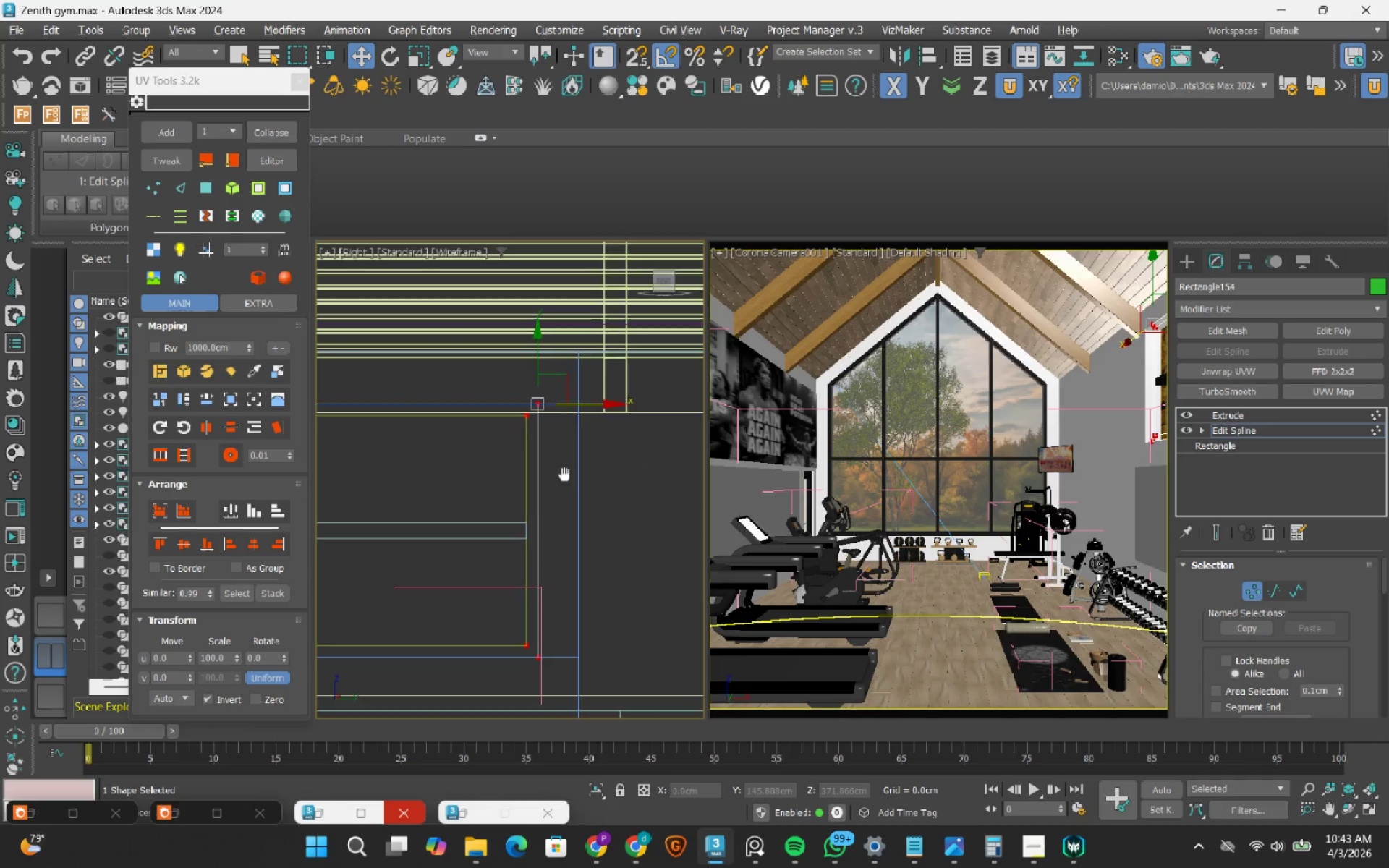 
scroll: coordinate [571, 412], scroll_direction: up, amount: 2.0
 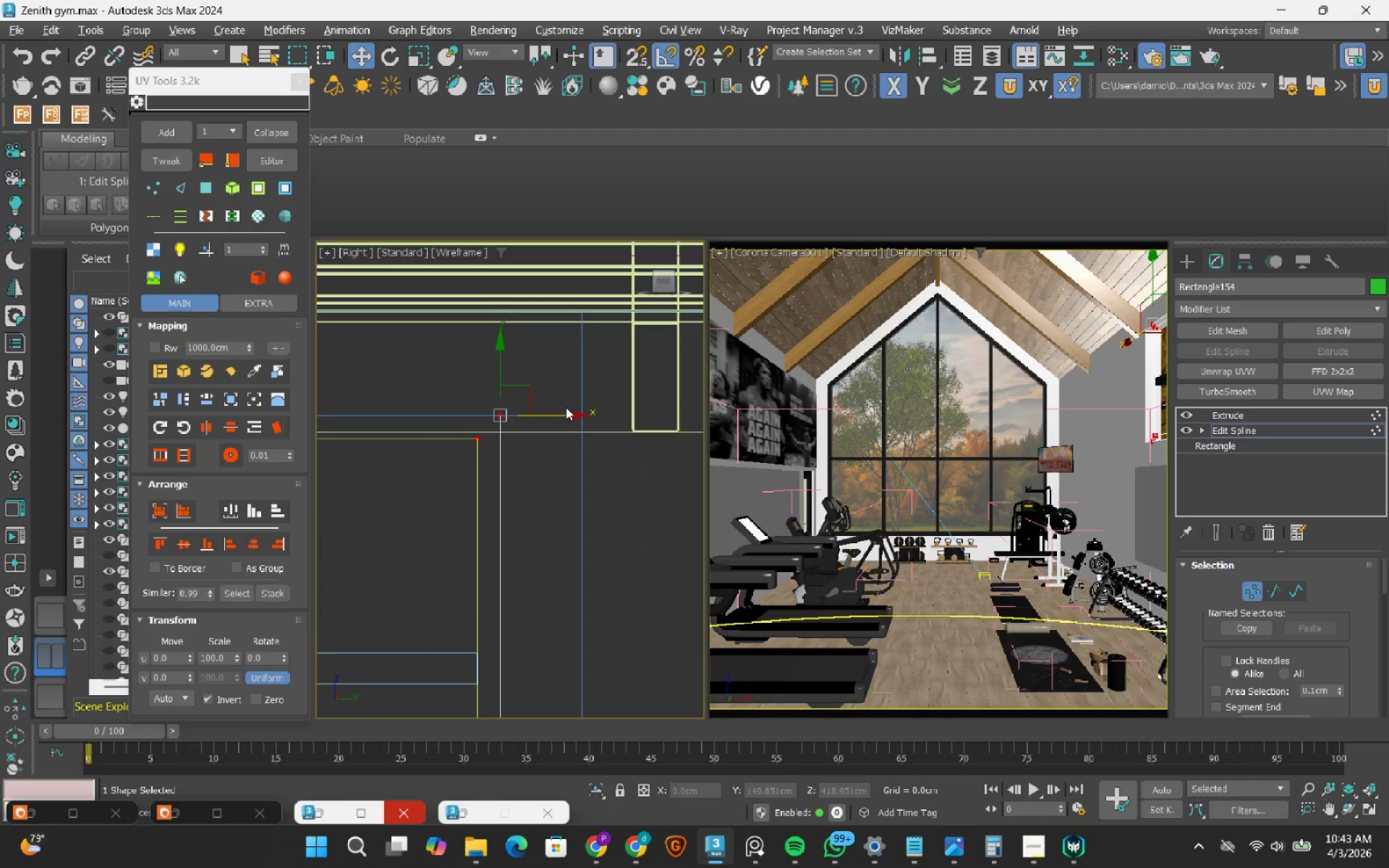 
key(S)
 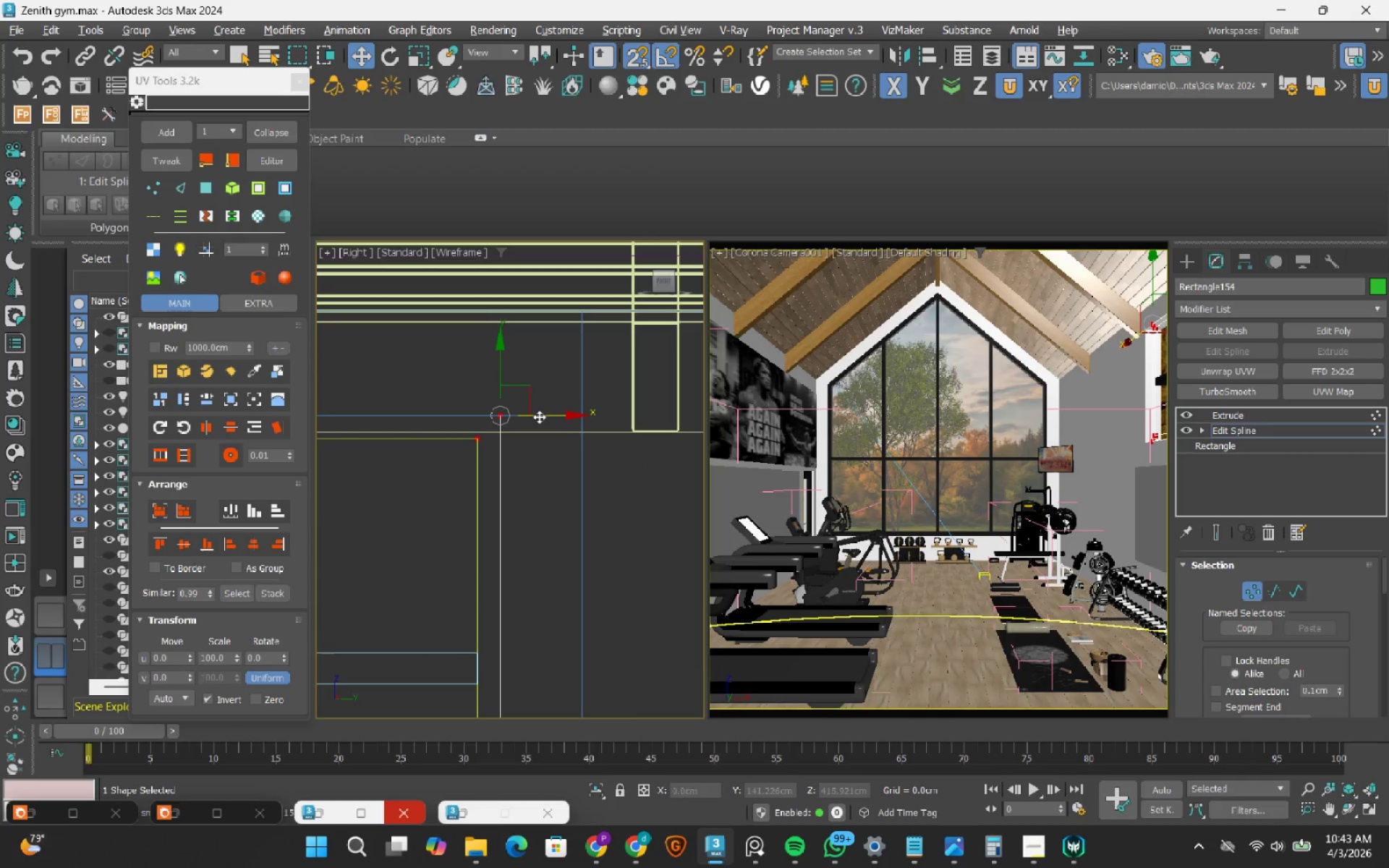 
left_click_drag(start_coordinate=[539, 417], to_coordinate=[579, 455])
 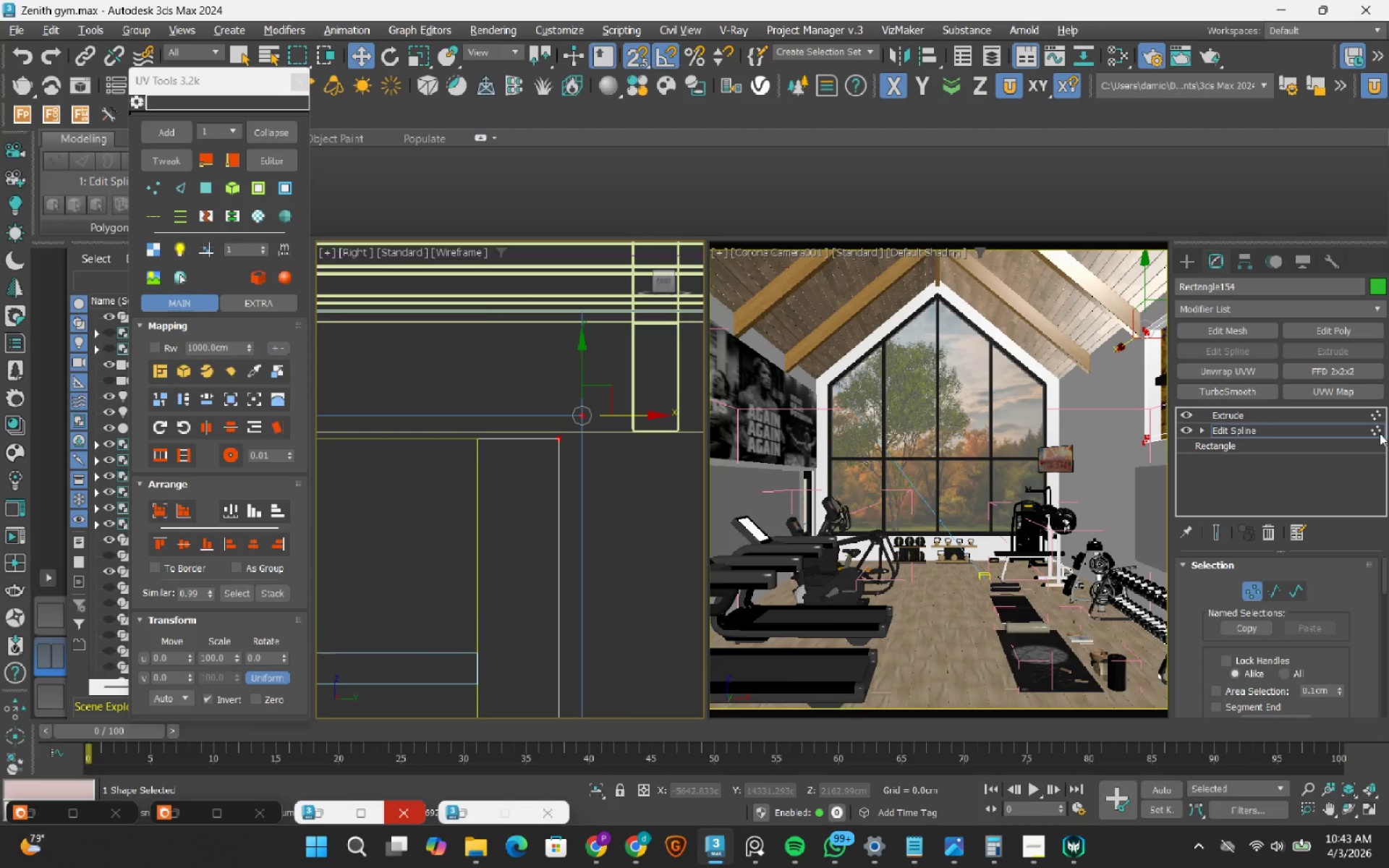 
left_click([1380, 433])
 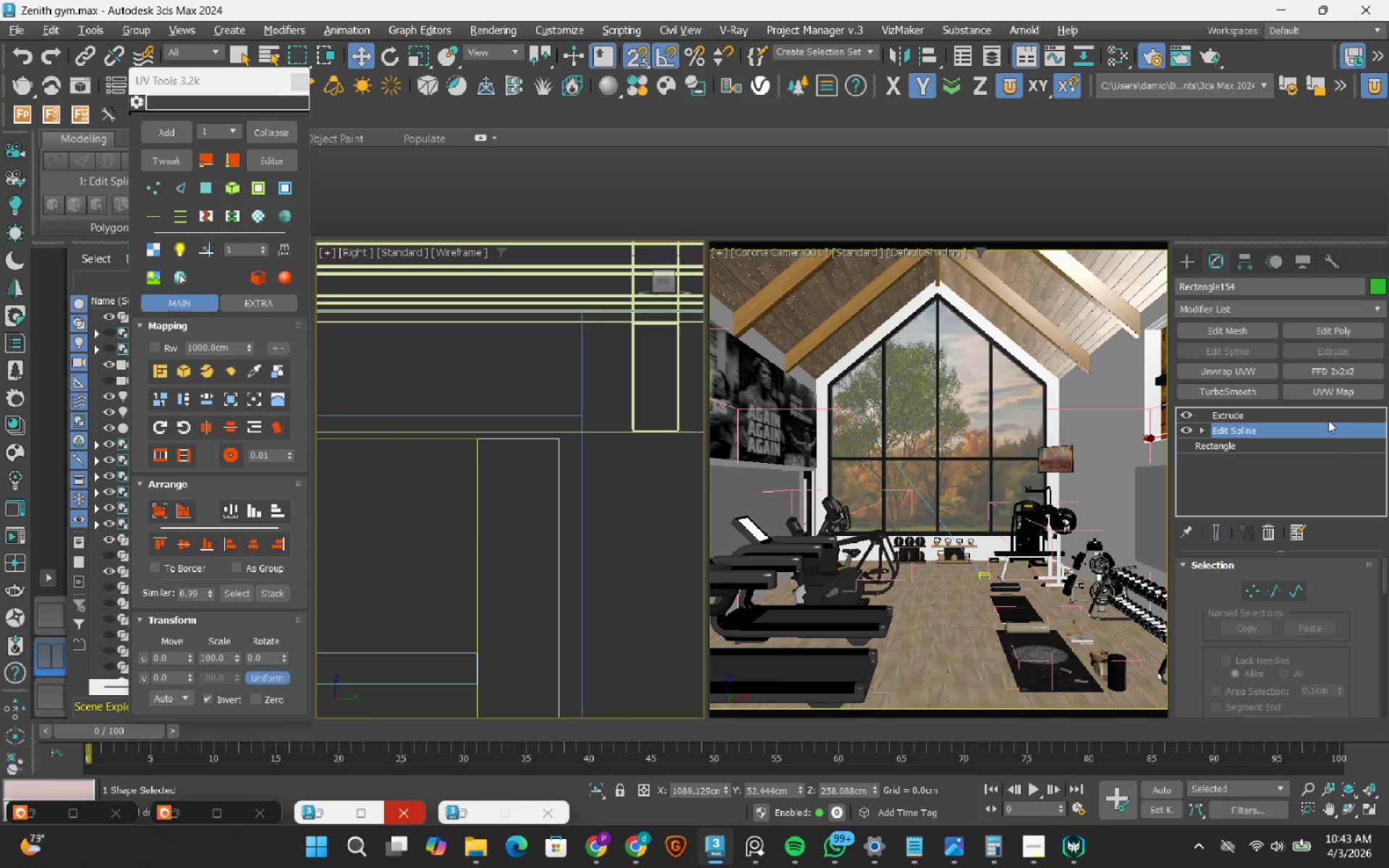 
left_click([1325, 420])
 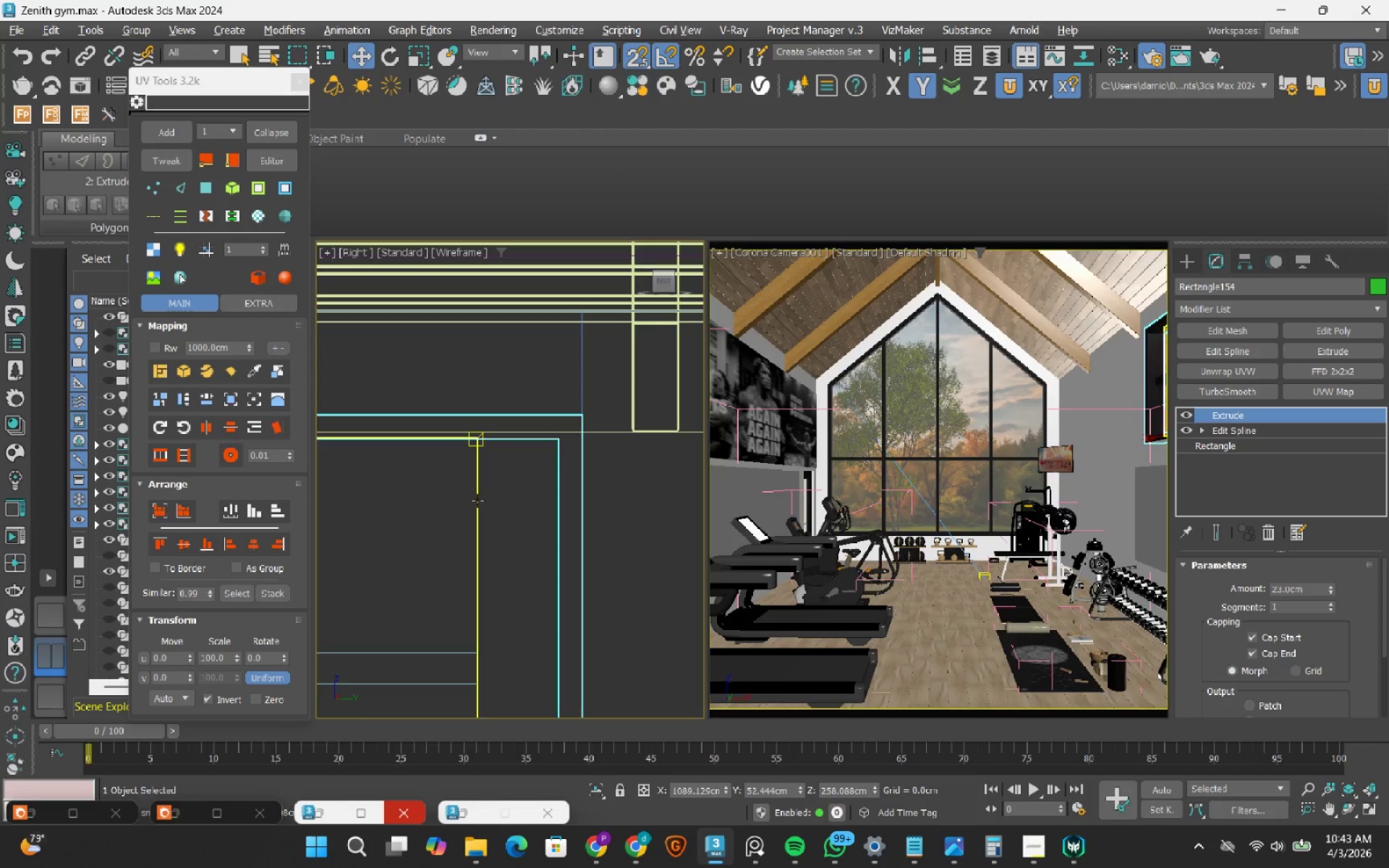 
left_click([477, 501])
 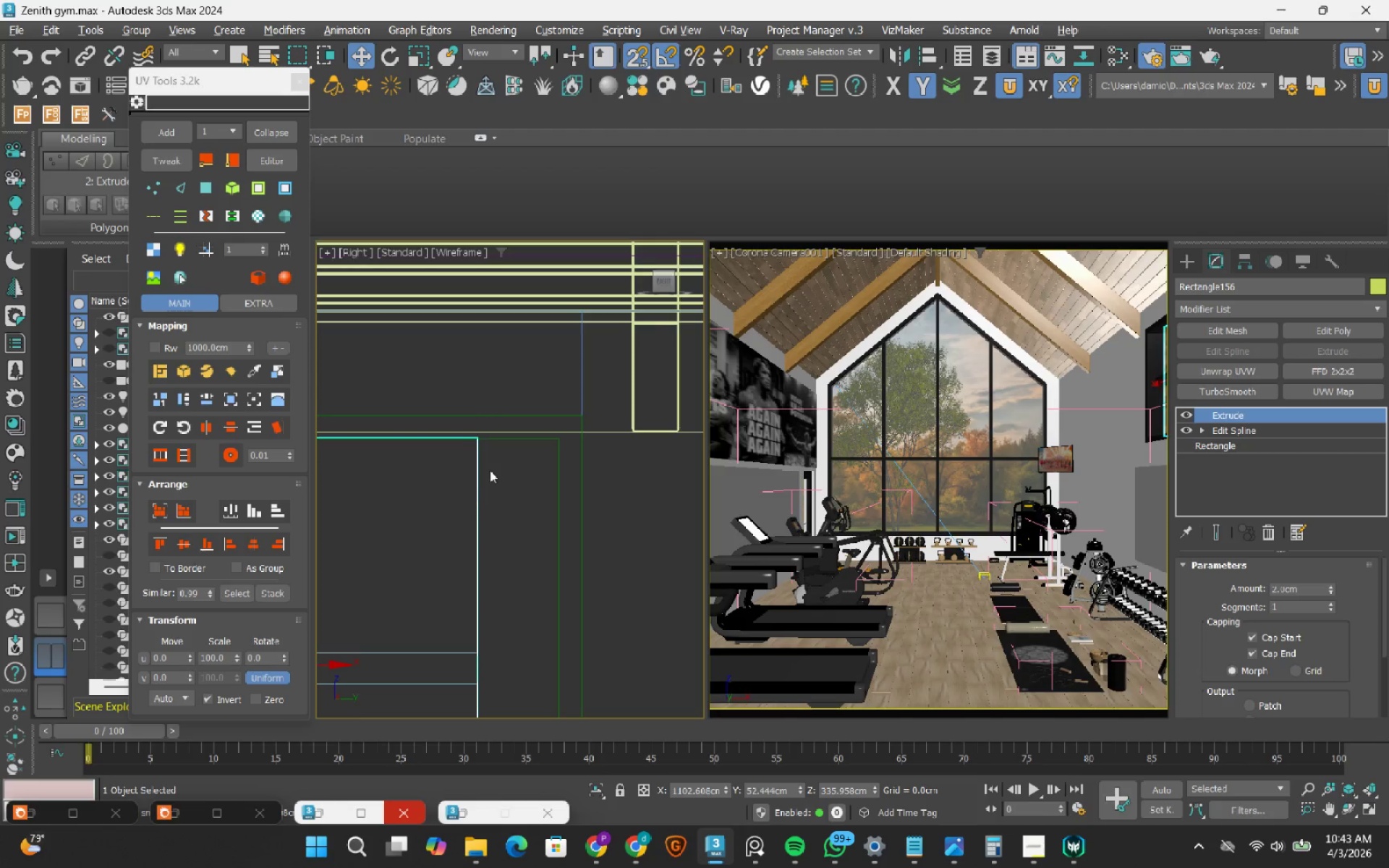 
scroll: coordinate [495, 453], scroll_direction: down, amount: 2.0
 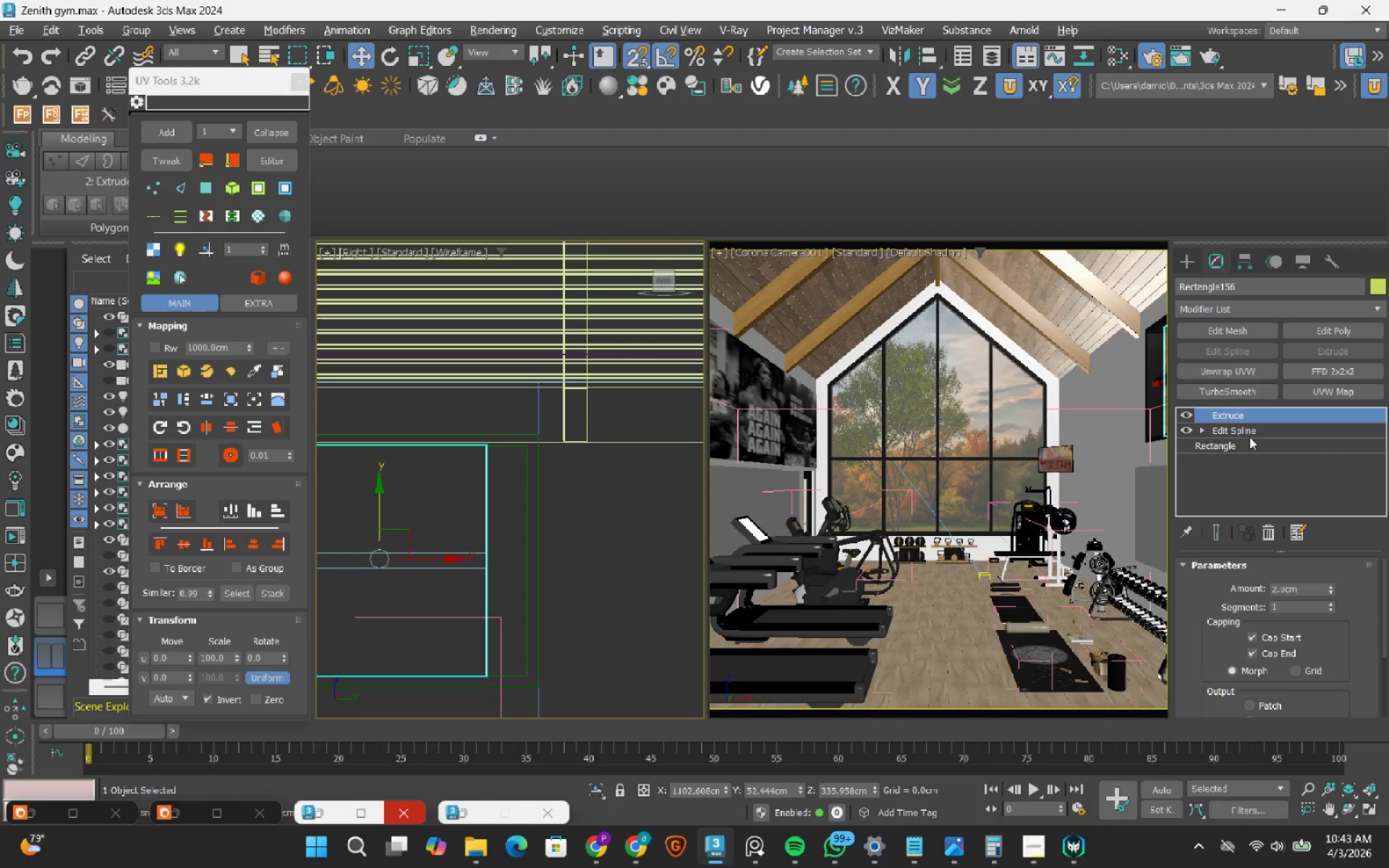 
left_click([1243, 429])
 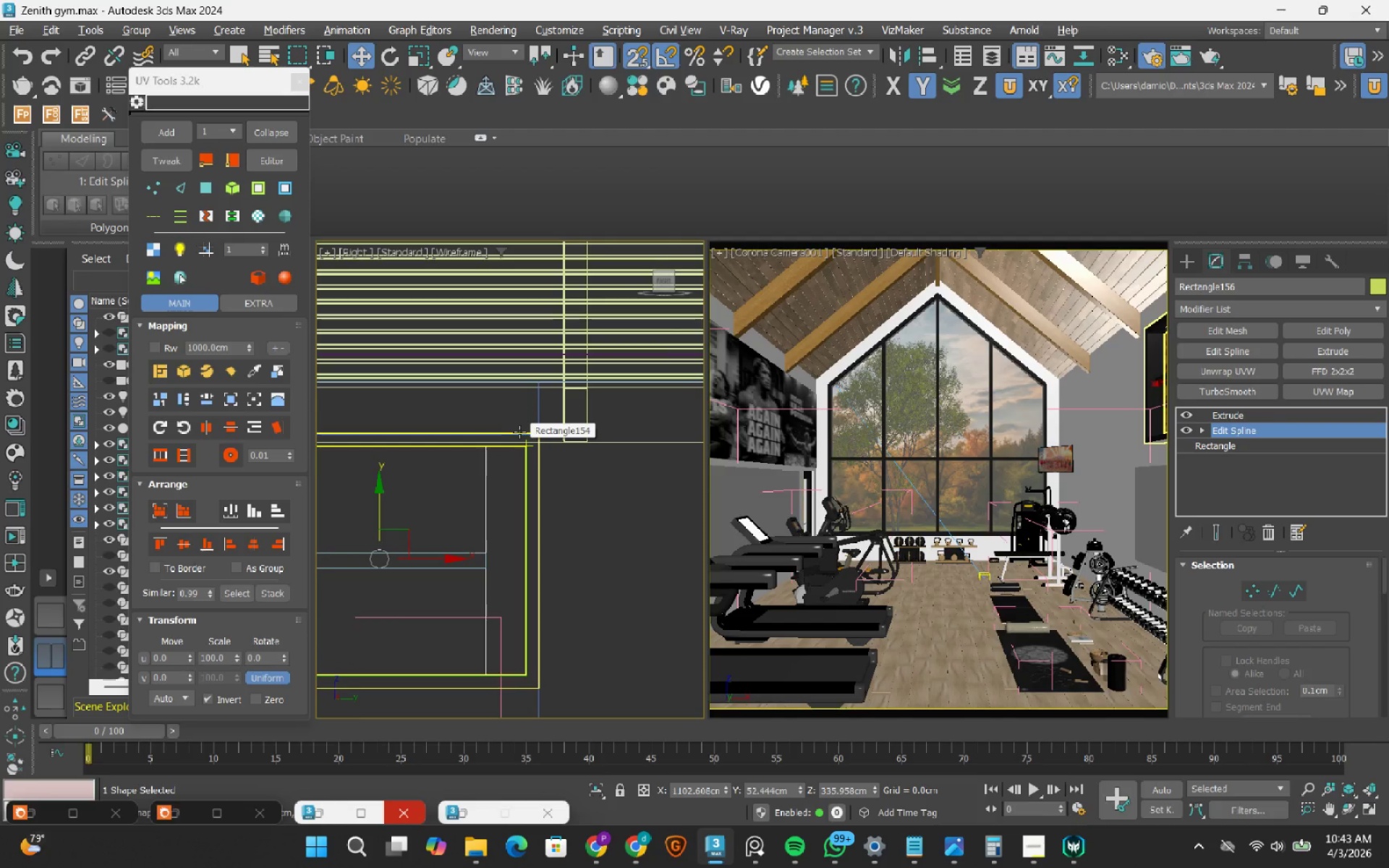 
key(1)
 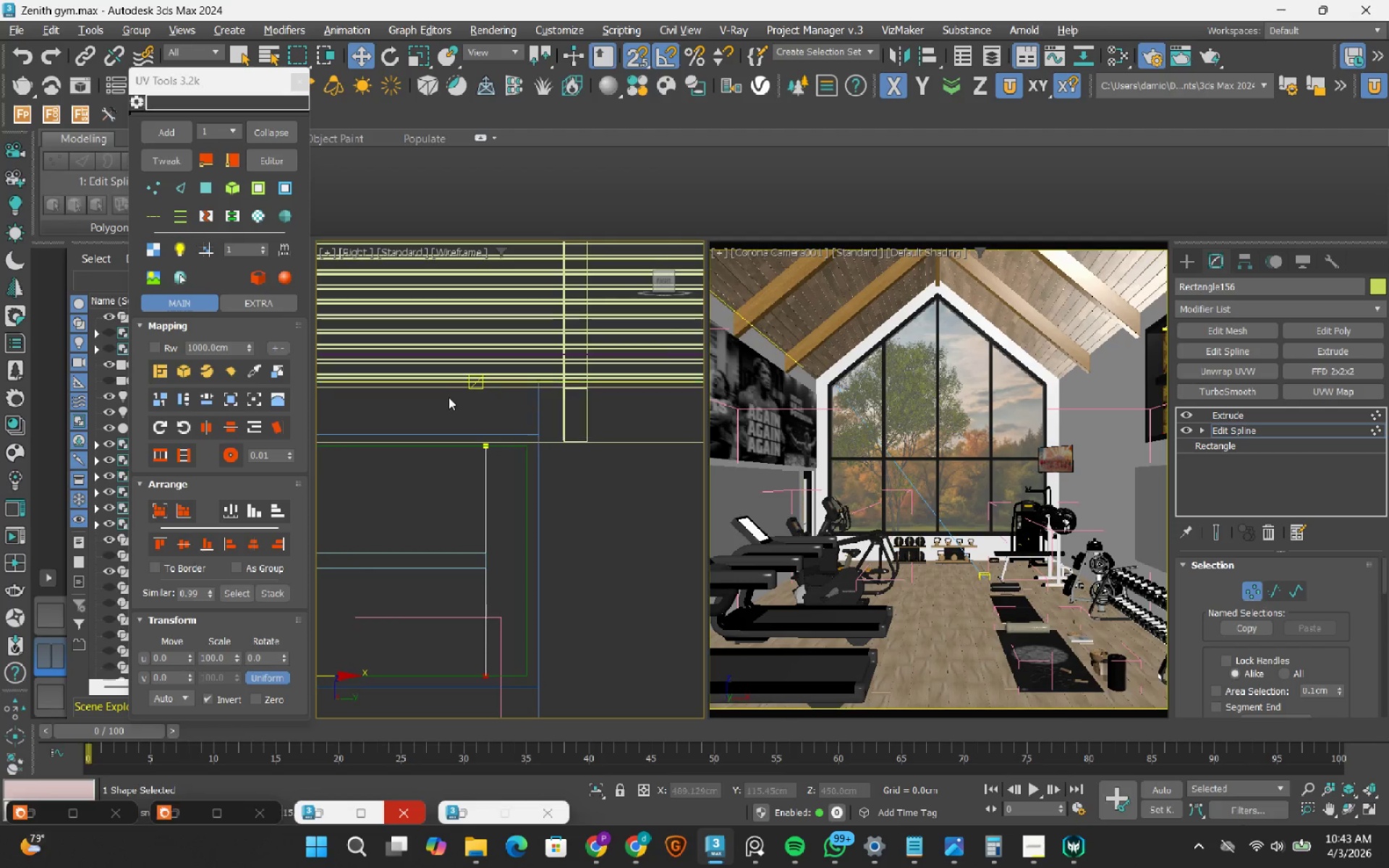 
left_click_drag(start_coordinate=[449, 397], to_coordinate=[534, 716])
 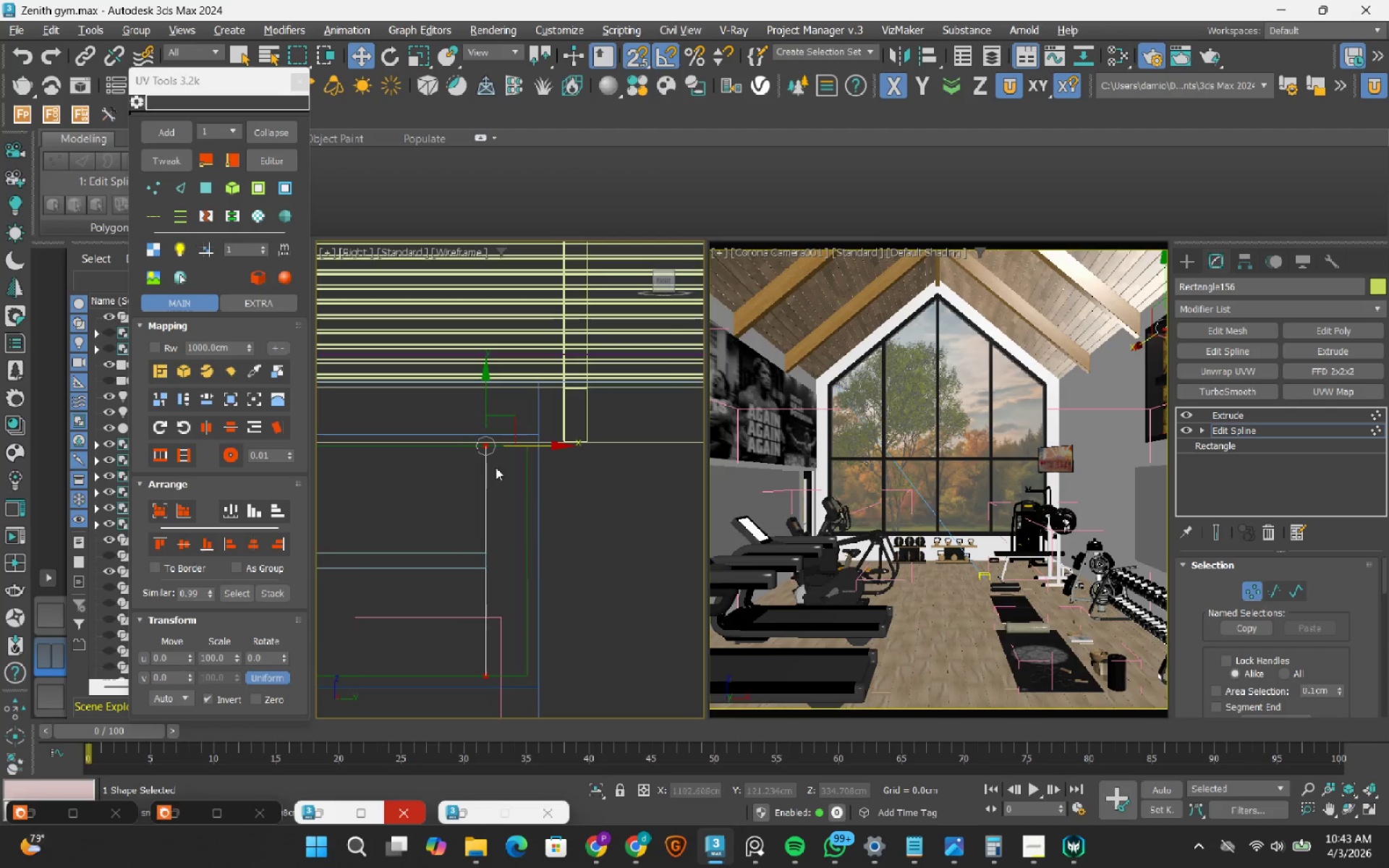 
scroll: coordinate [495, 448], scroll_direction: up, amount: 2.0
 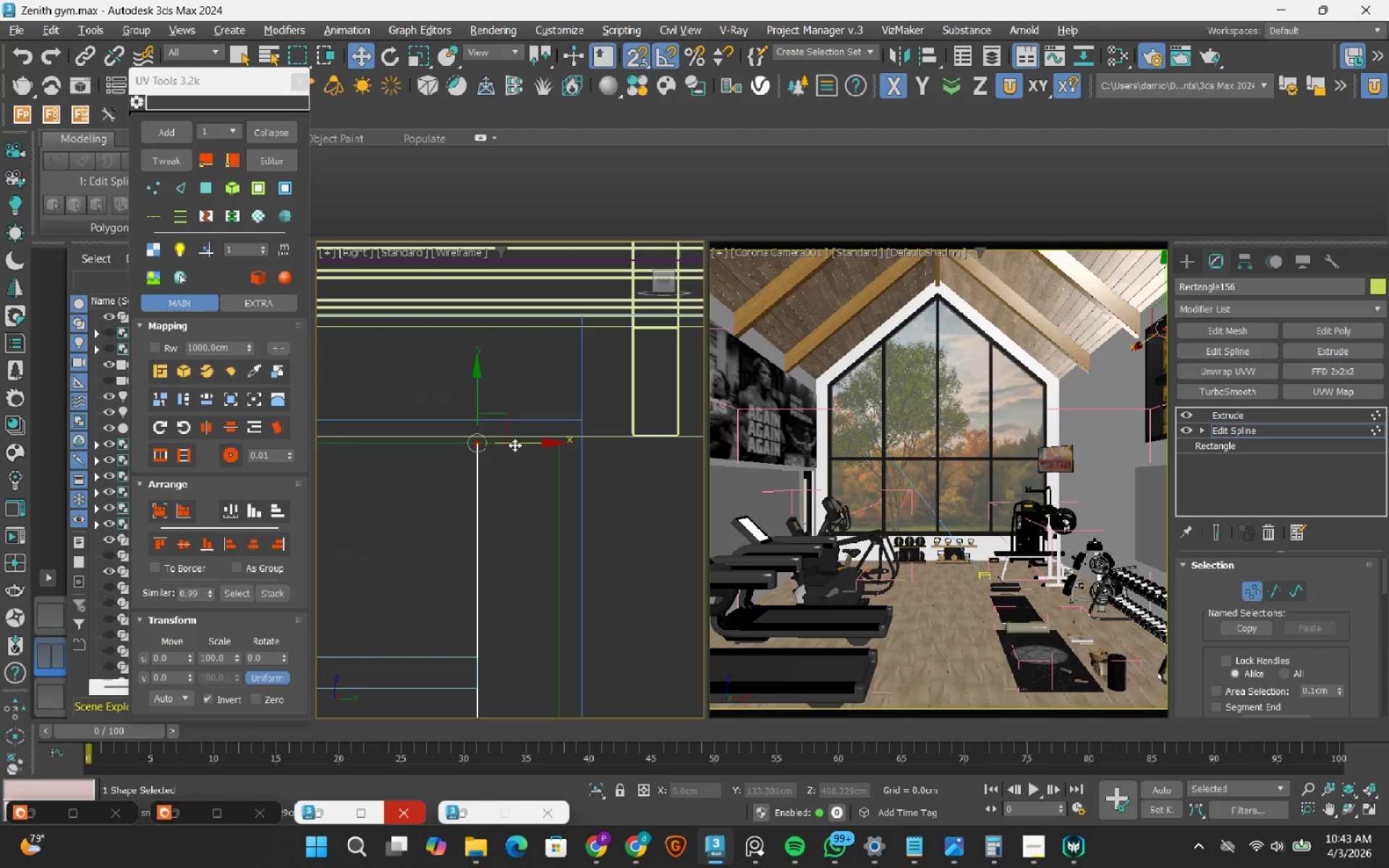 
left_click_drag(start_coordinate=[514, 445], to_coordinate=[545, 442])
 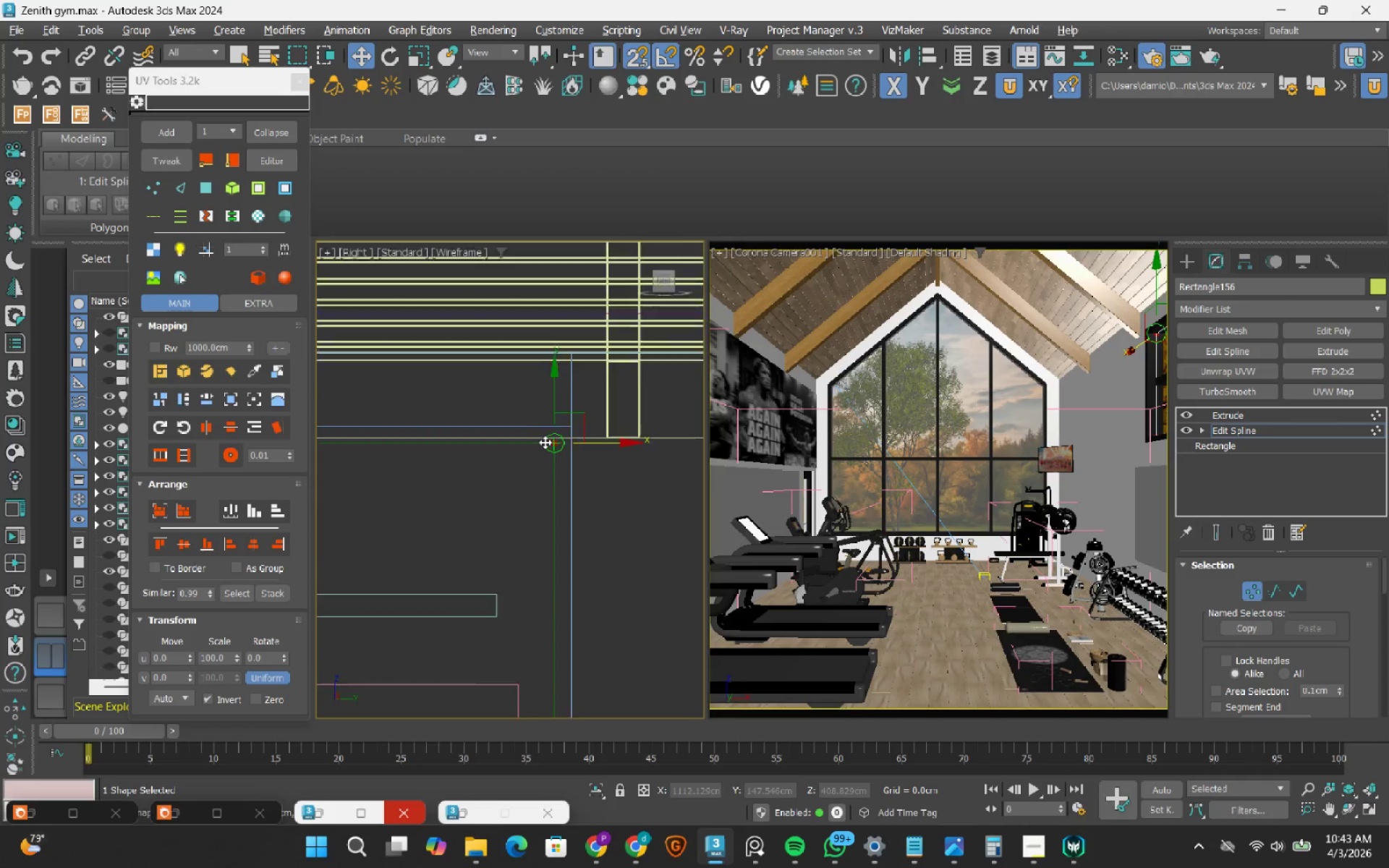 
key(1)
 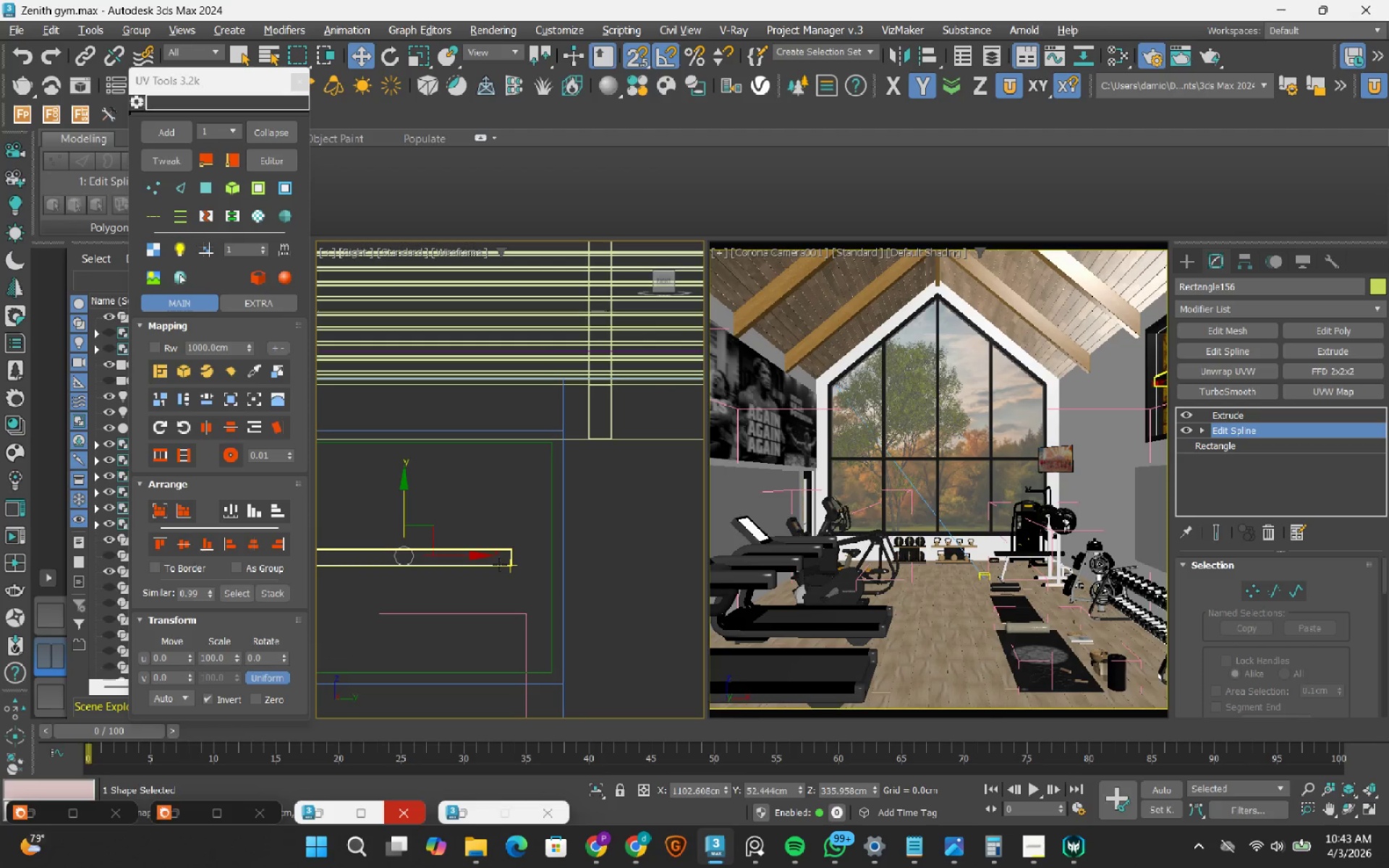 
scroll: coordinate [545, 442], scroll_direction: down, amount: 2.0
 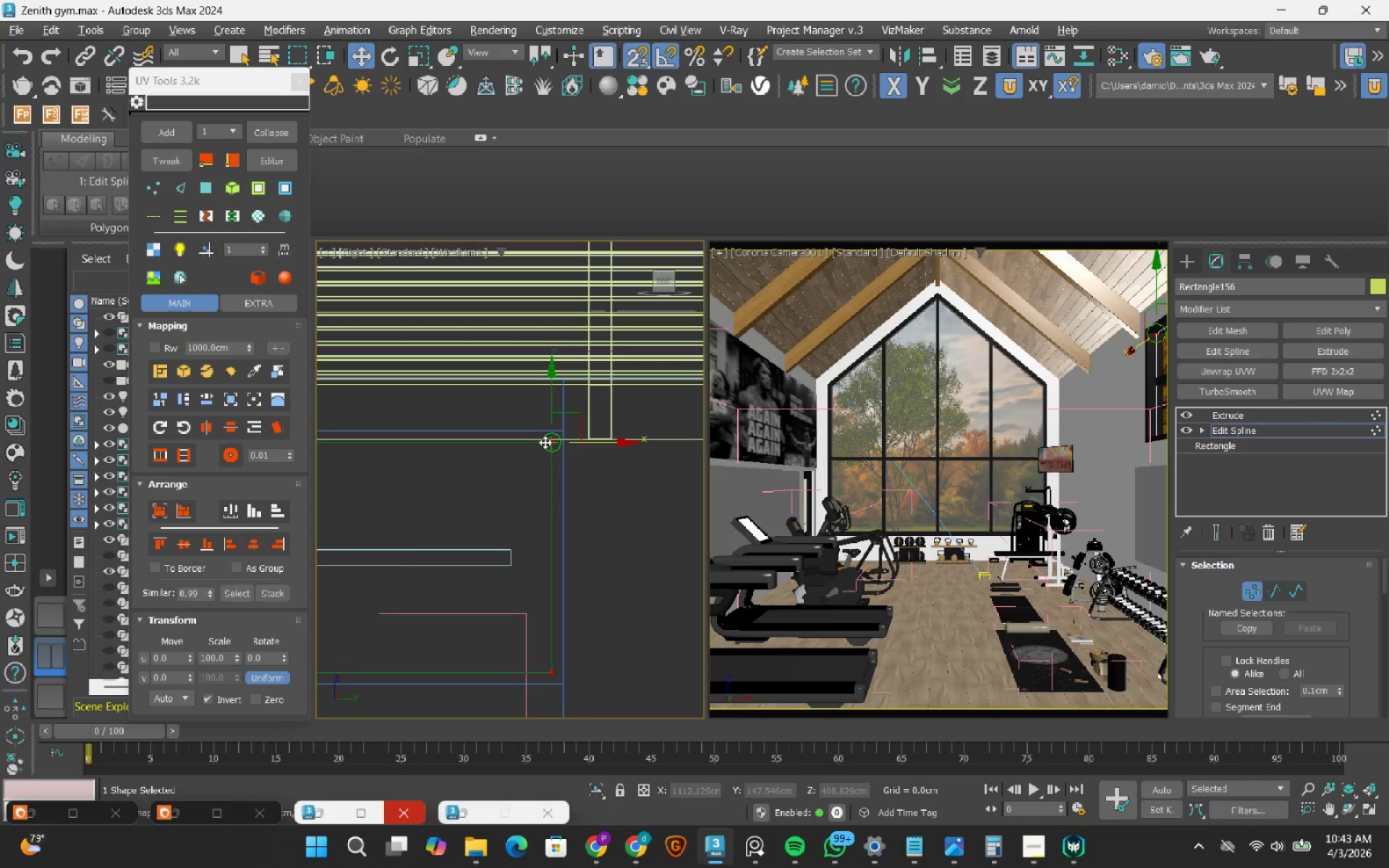 
left_click([499, 564])
 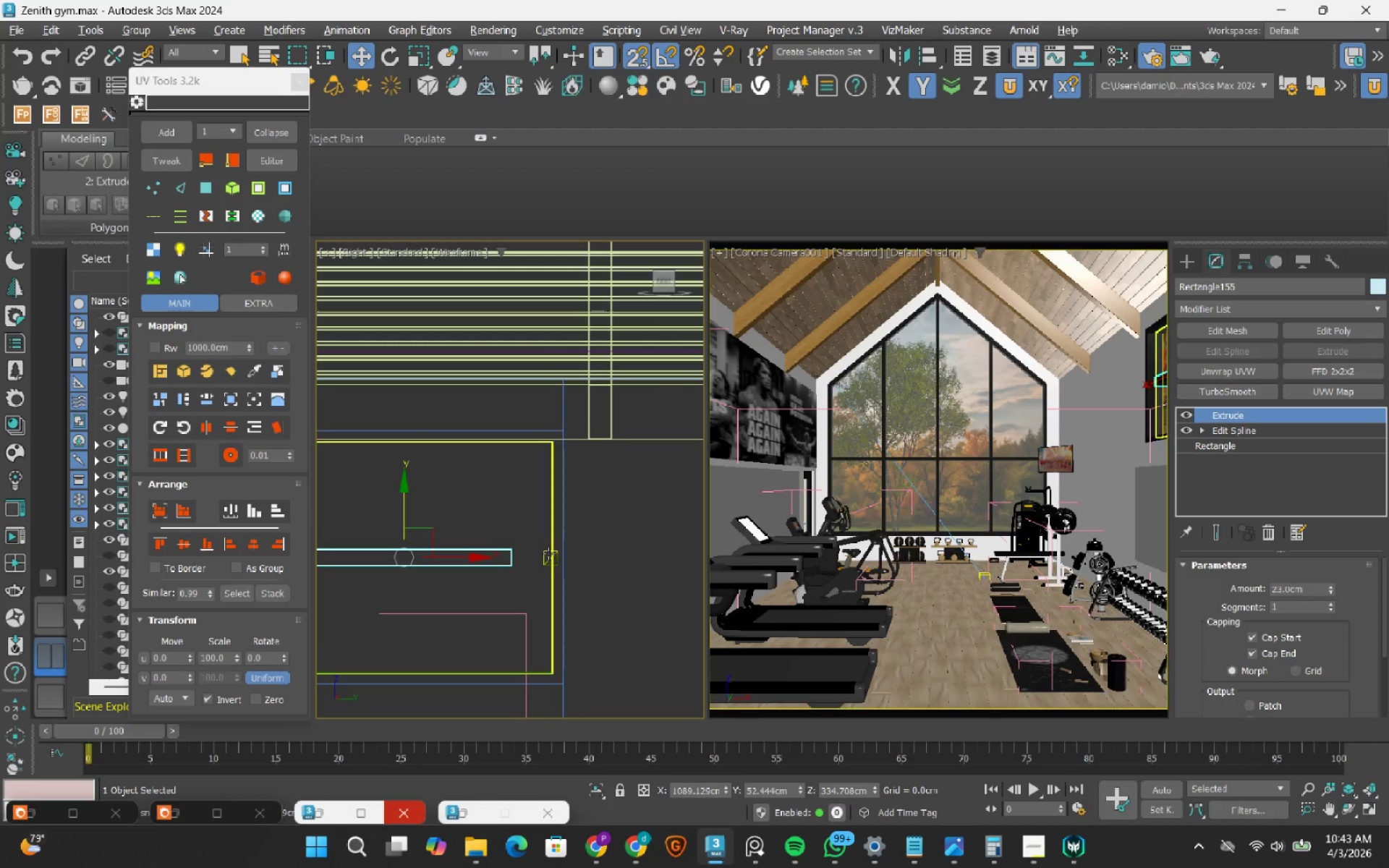 
left_click([548, 548])
 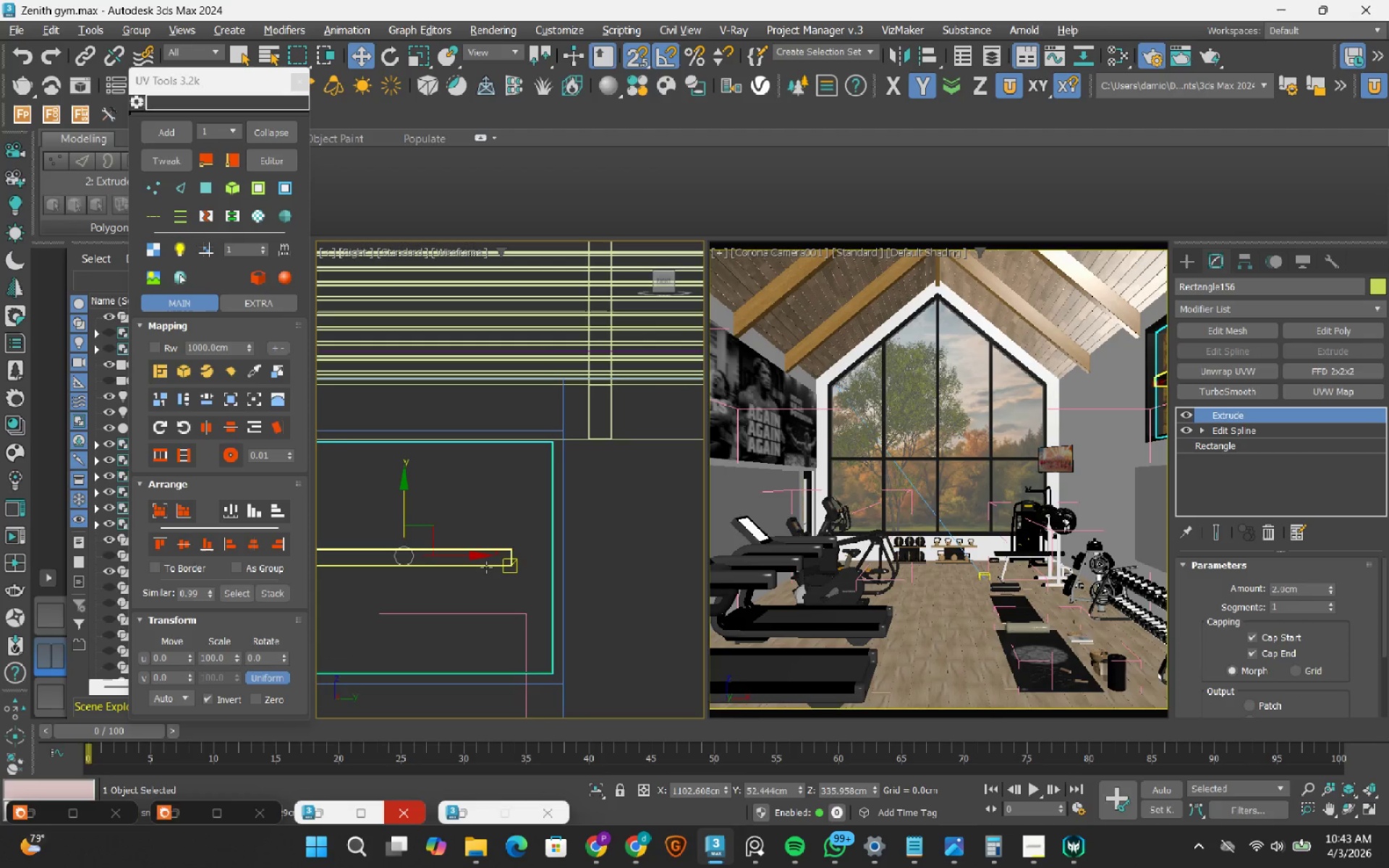 
left_click([486, 567])
 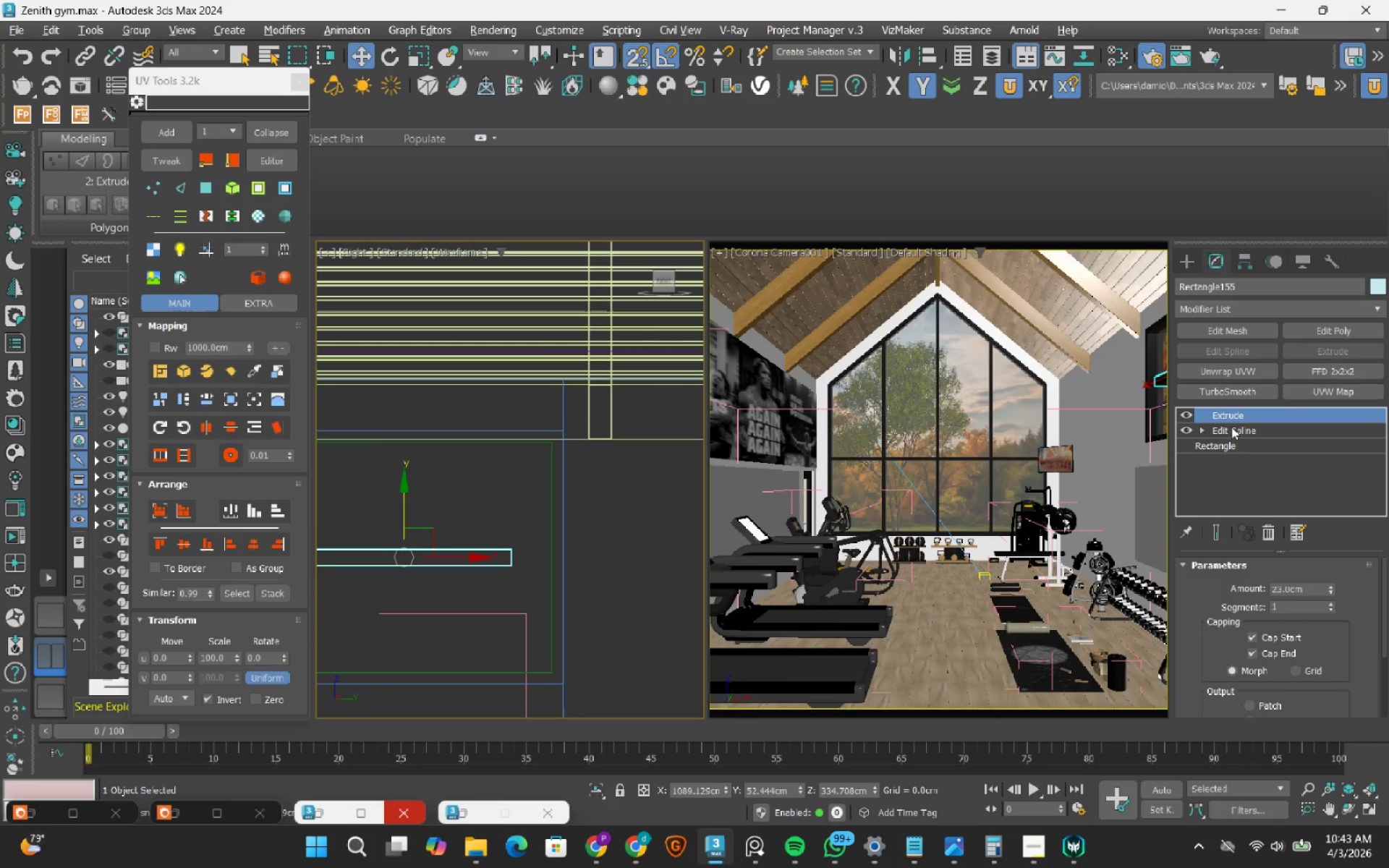 
left_click([1257, 430])
 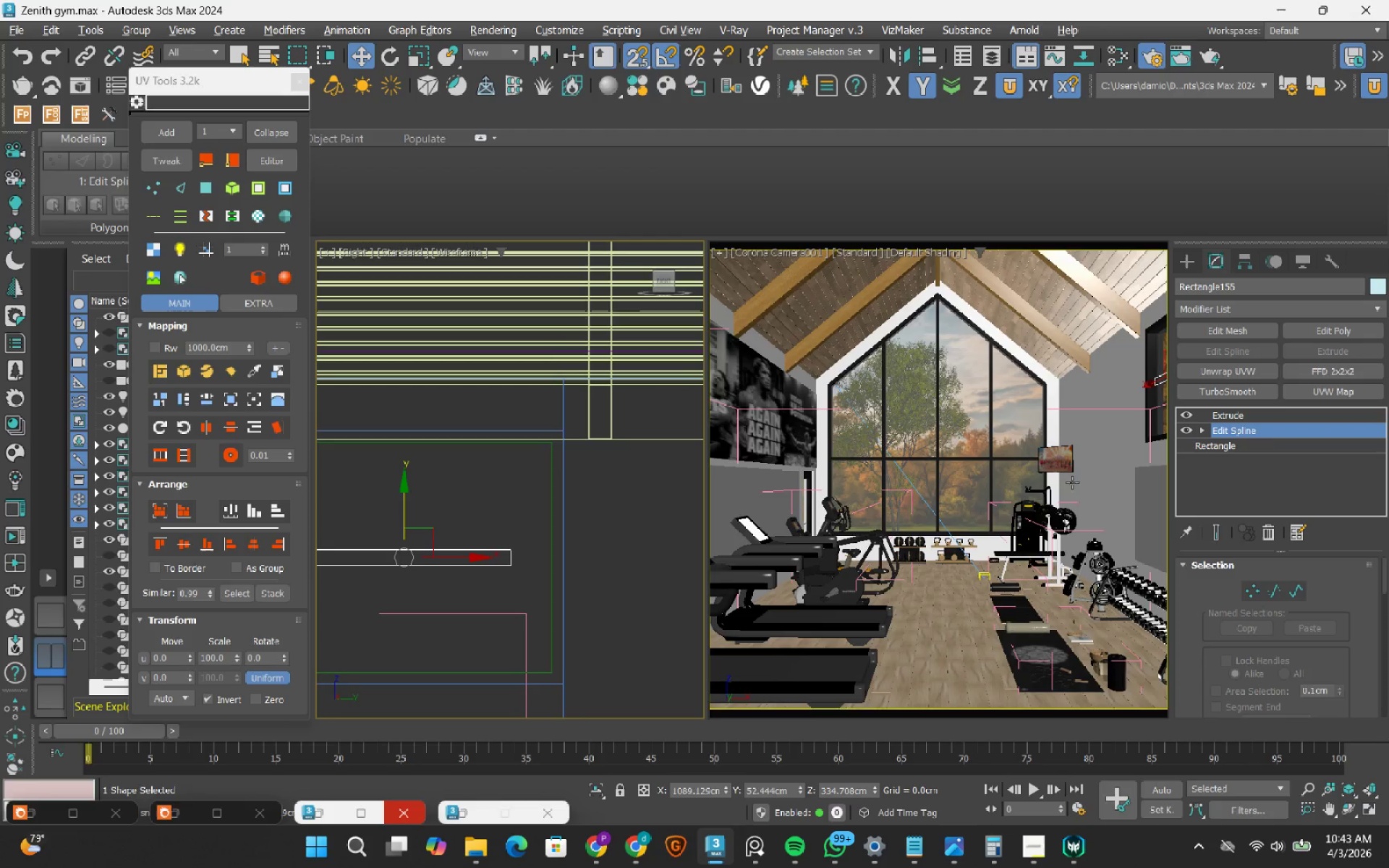 
key(1)
 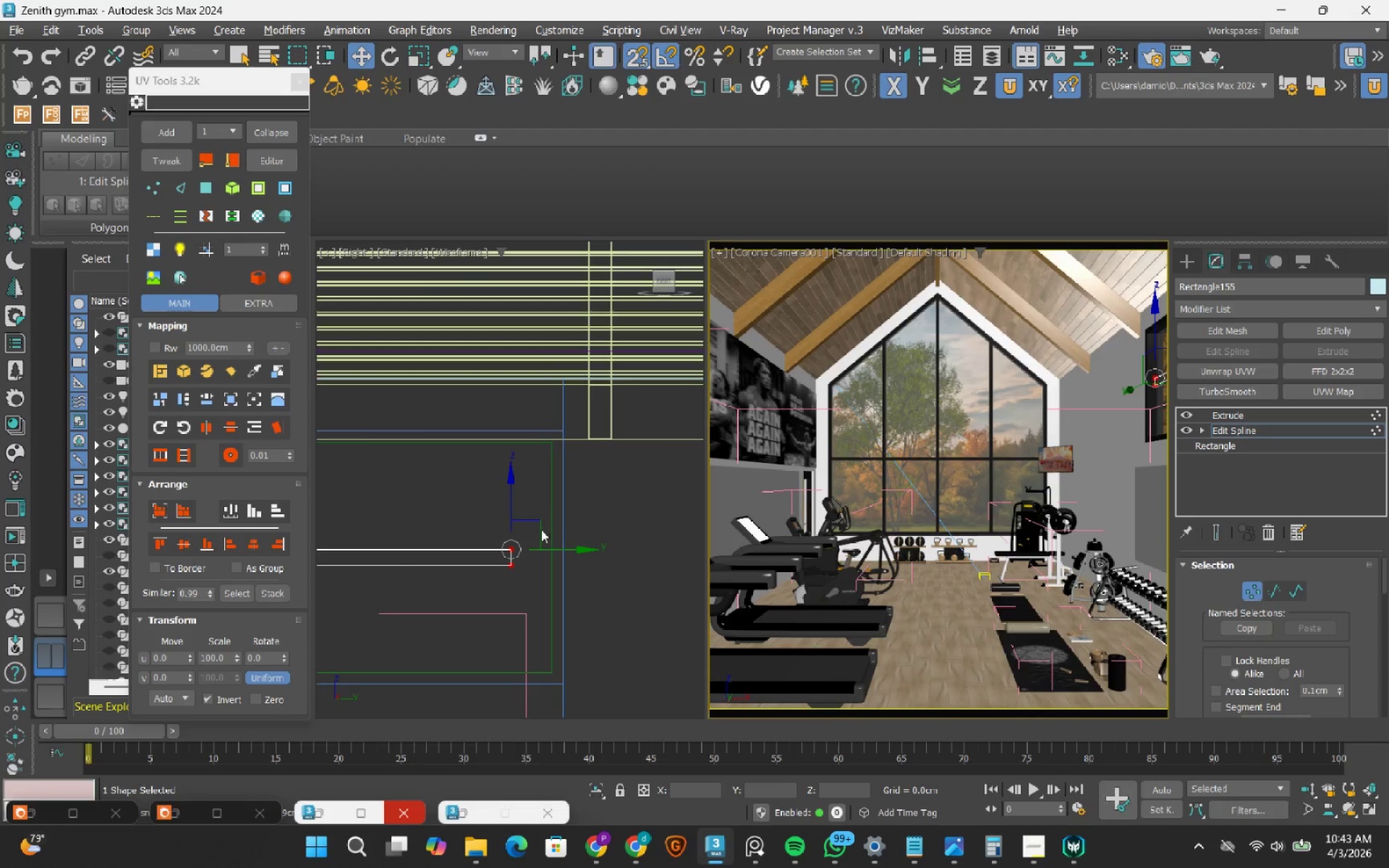 
scroll: coordinate [529, 558], scroll_direction: up, amount: 2.0
 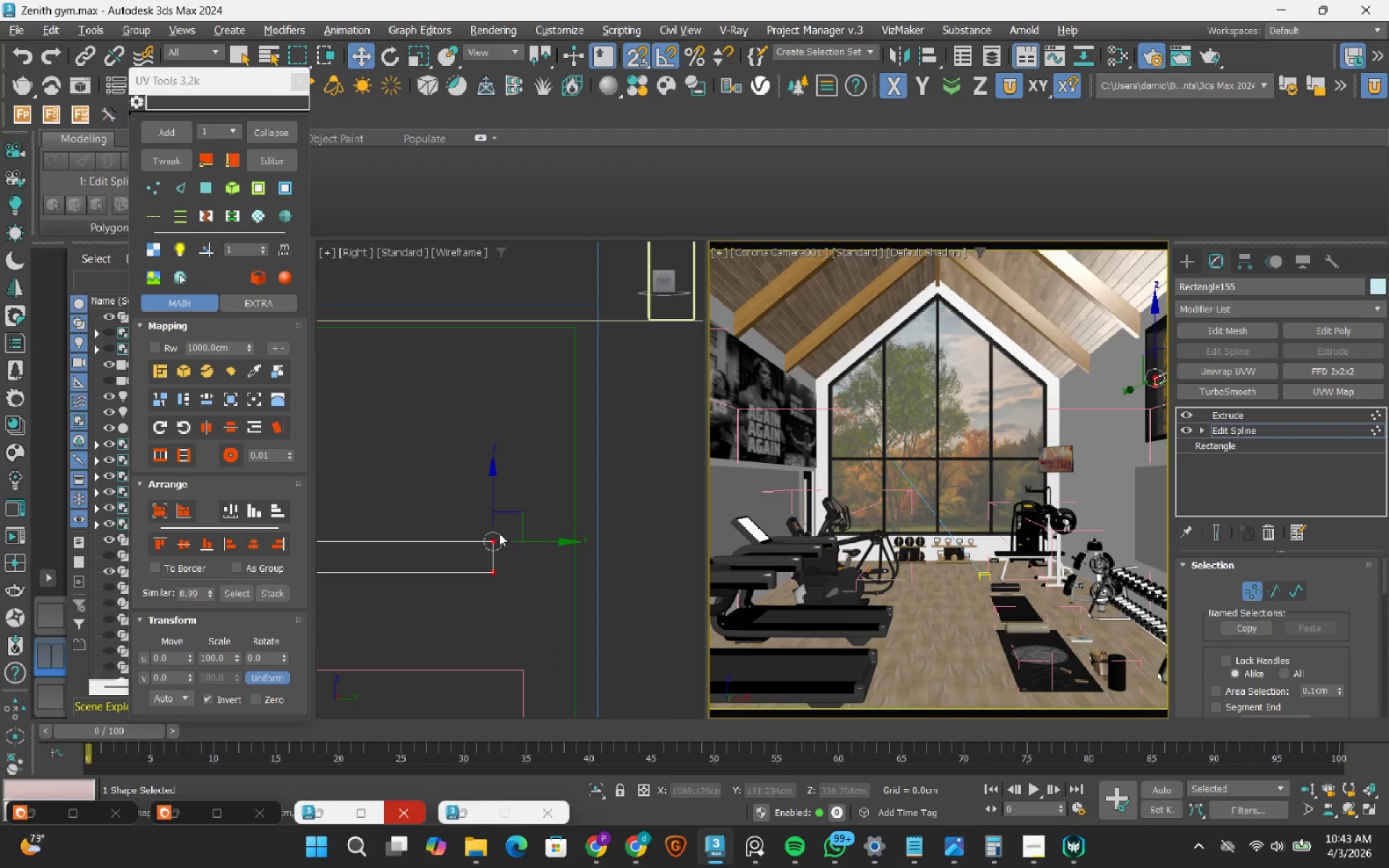 
left_click_drag(start_coordinate=[464, 507], to_coordinate=[532, 603])
 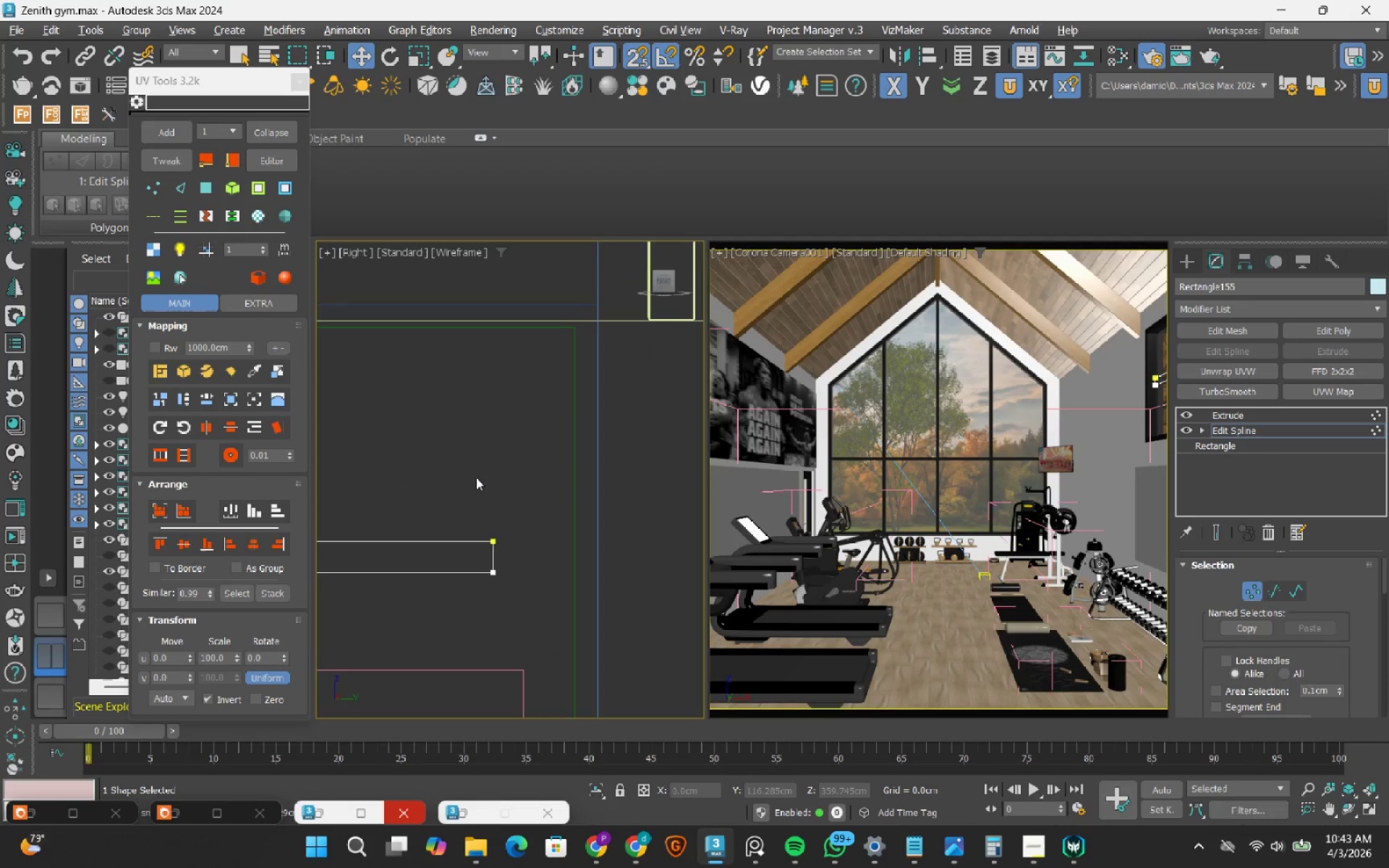 
left_click_drag(start_coordinate=[472, 472], to_coordinate=[564, 618])
 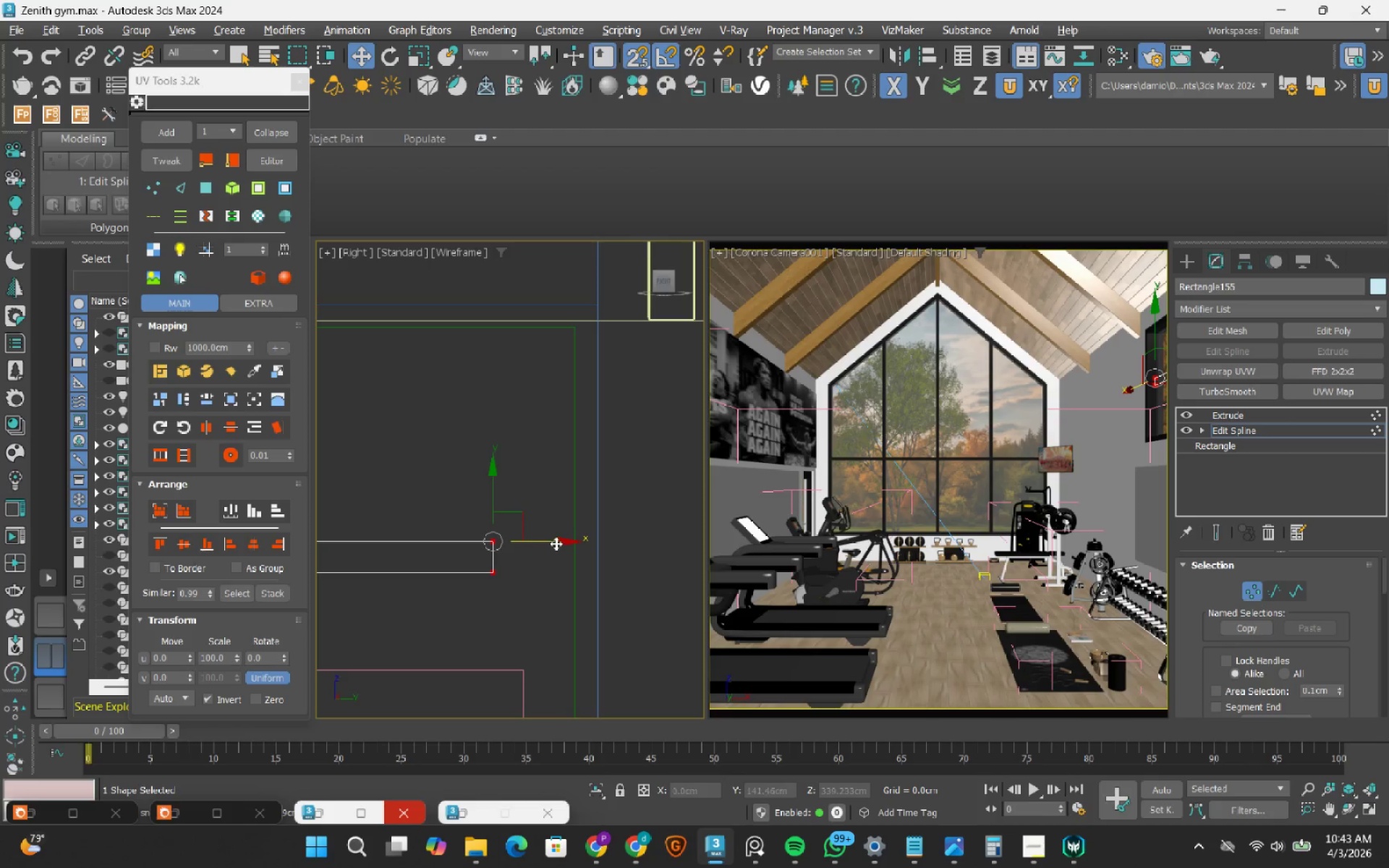 
left_click_drag(start_coordinate=[555, 543], to_coordinate=[570, 564])
 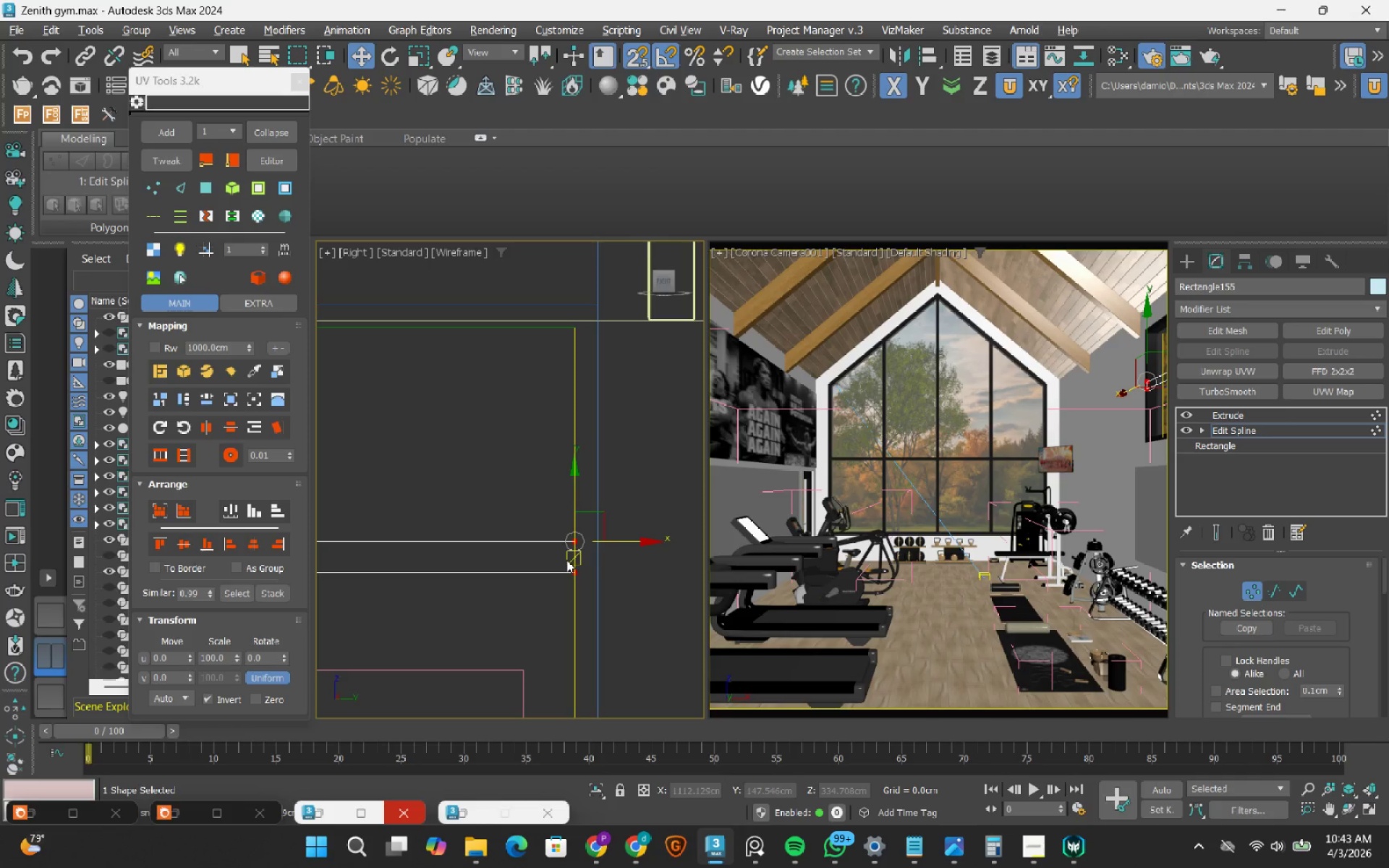 
key(1)
 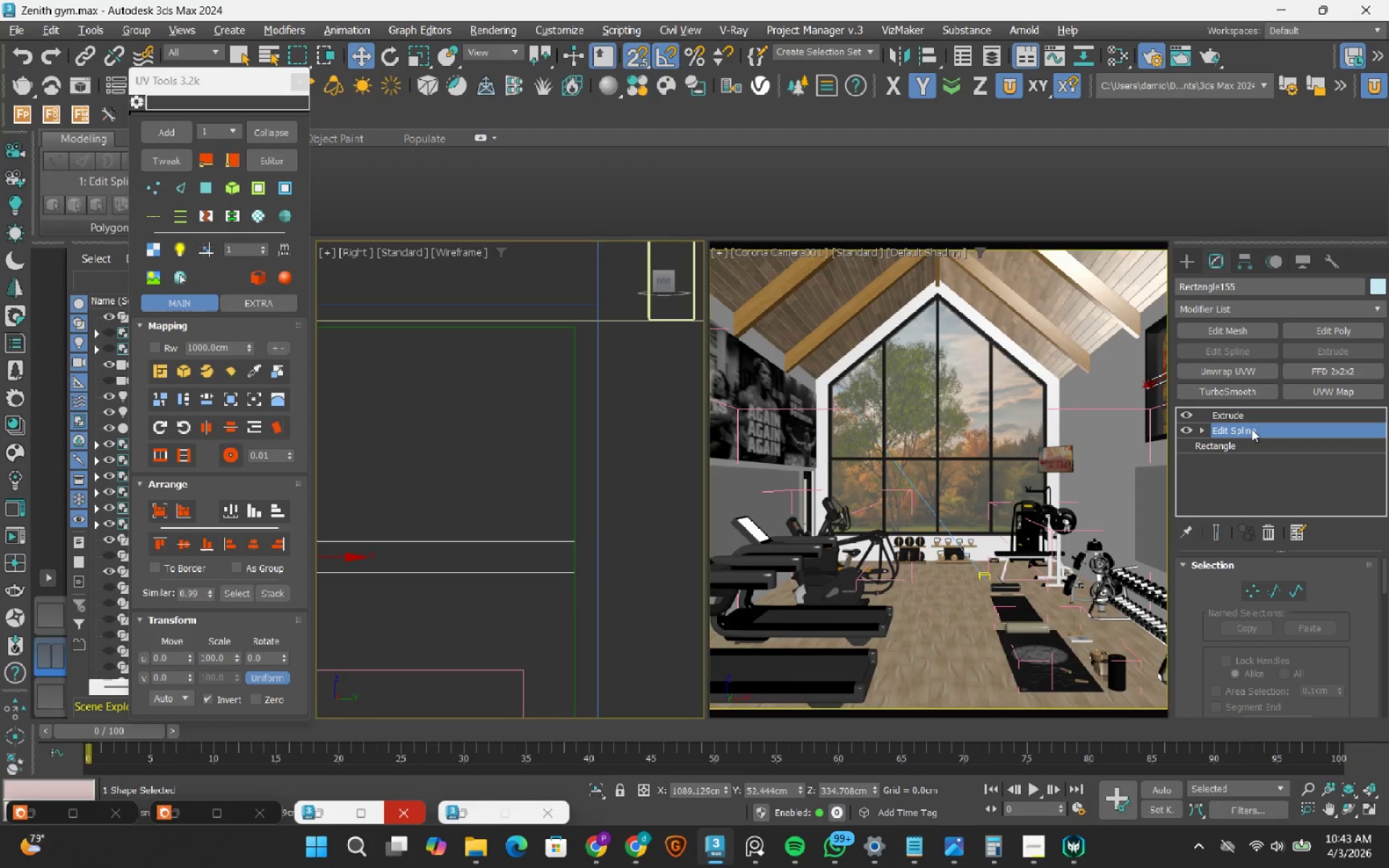 
left_click([1247, 408])
 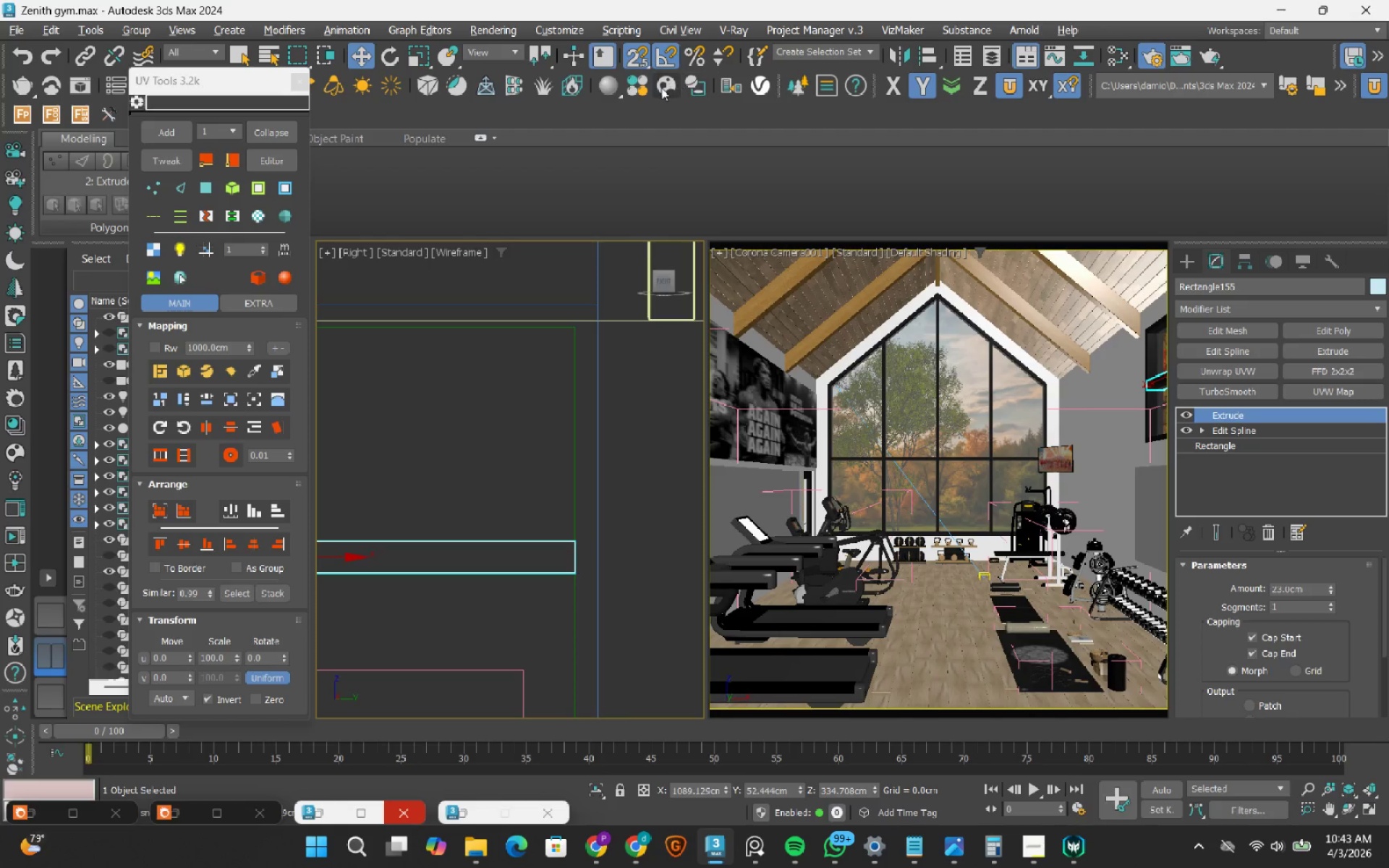 
left_click([637, 54])
 